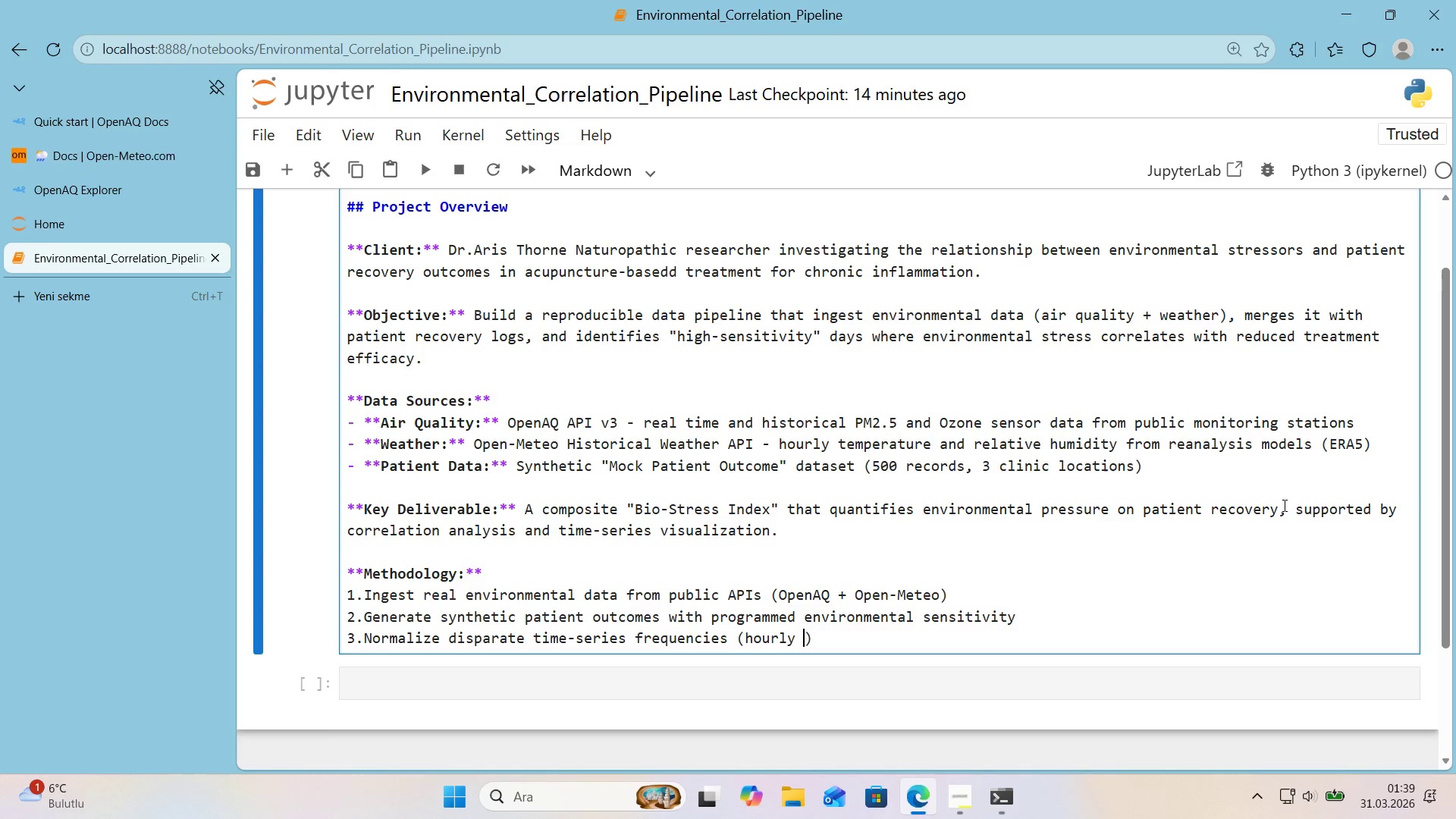 
hold_key(key=AltLeft, duration=0.38)
 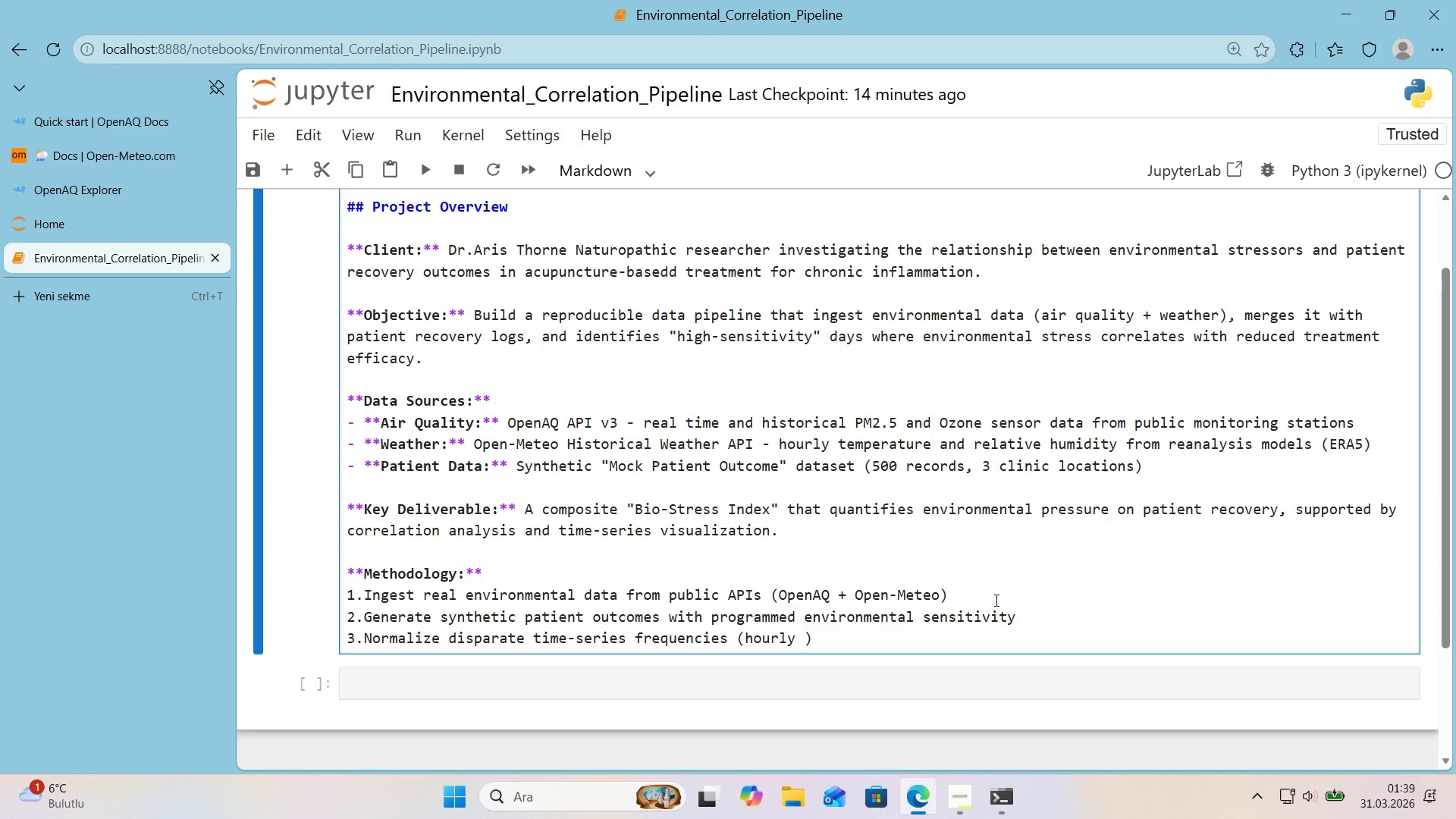 
key(Meta+Period)
 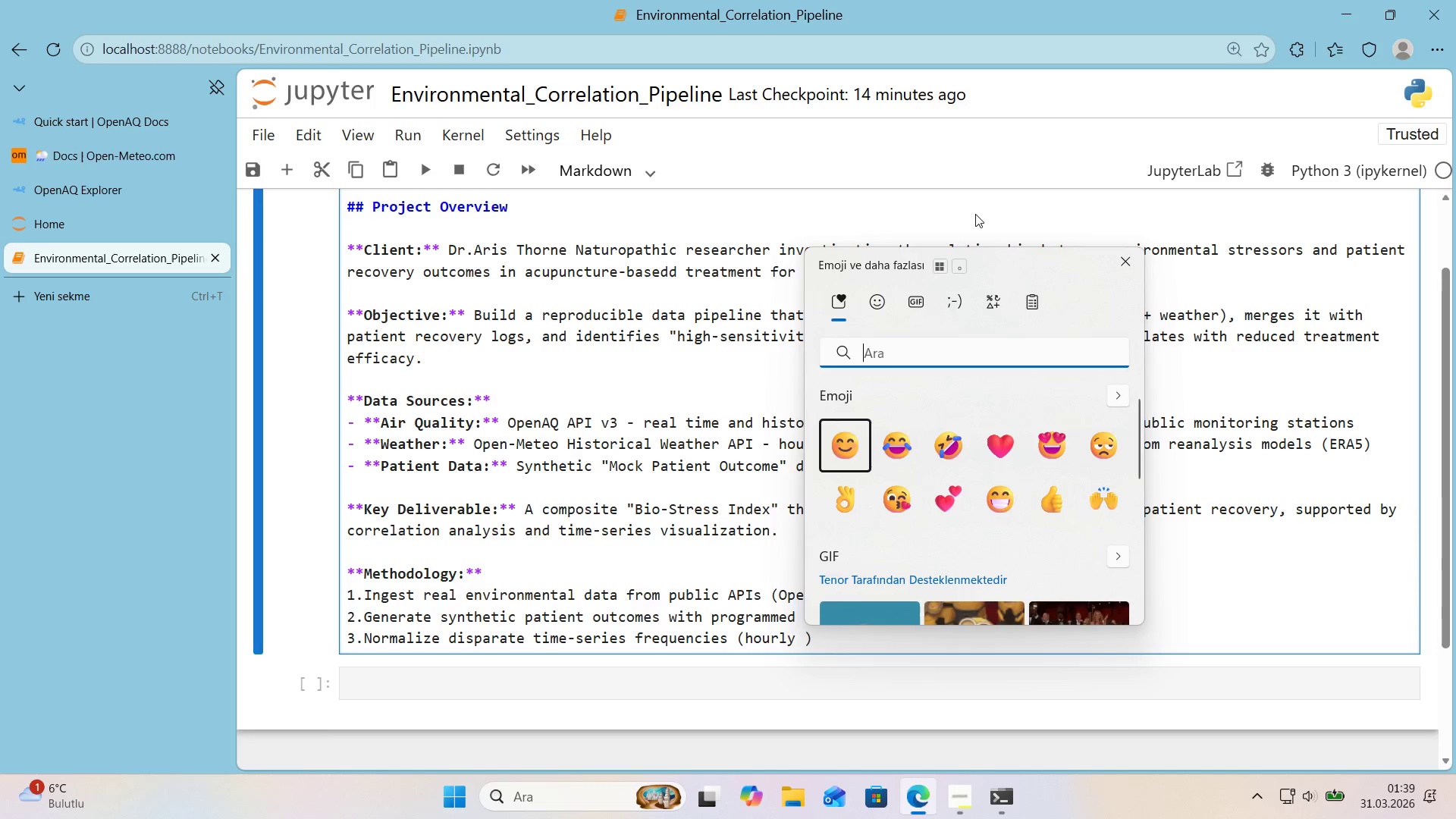 
left_click([996, 298])
 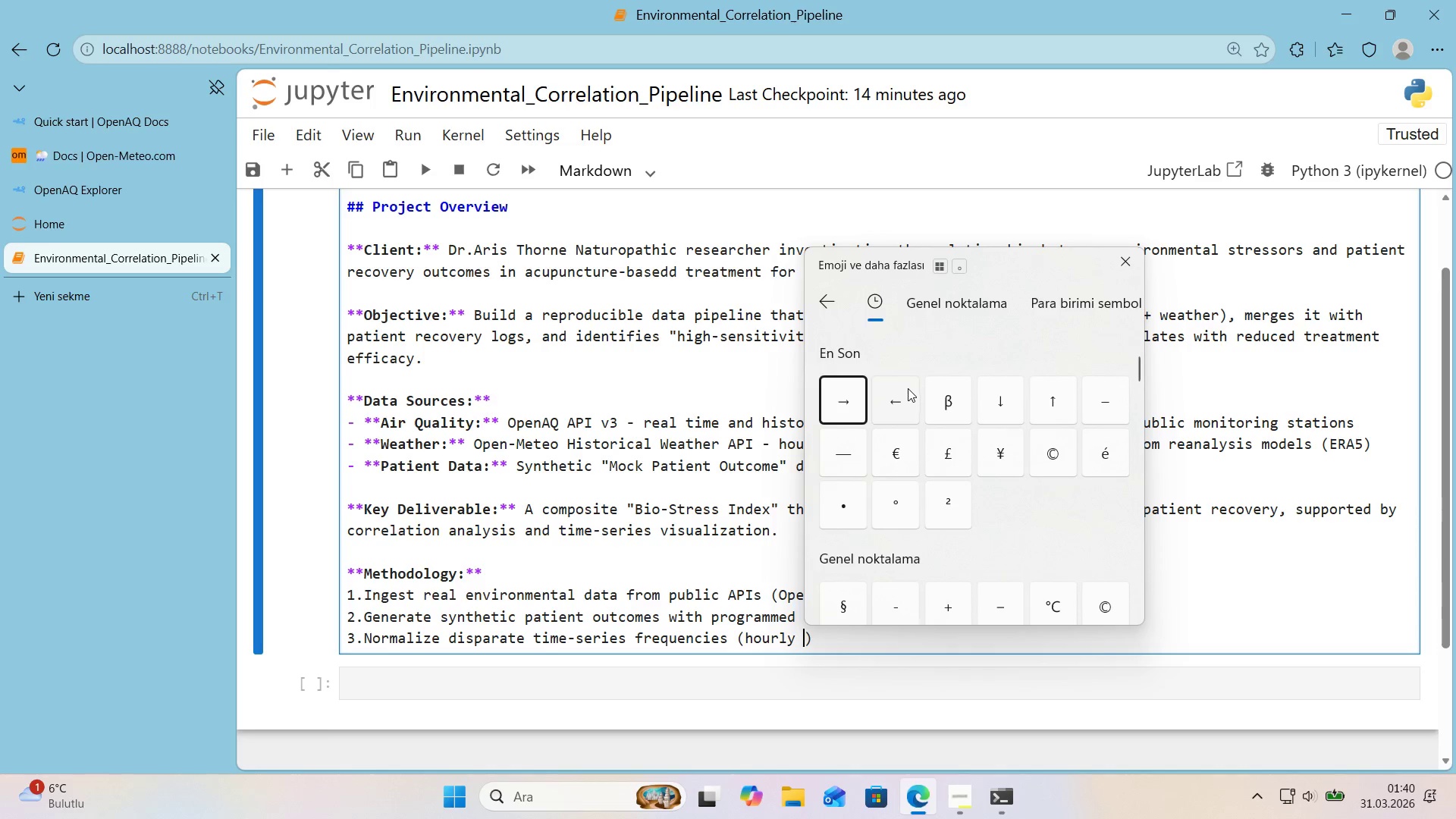 
left_click([864, 409])
 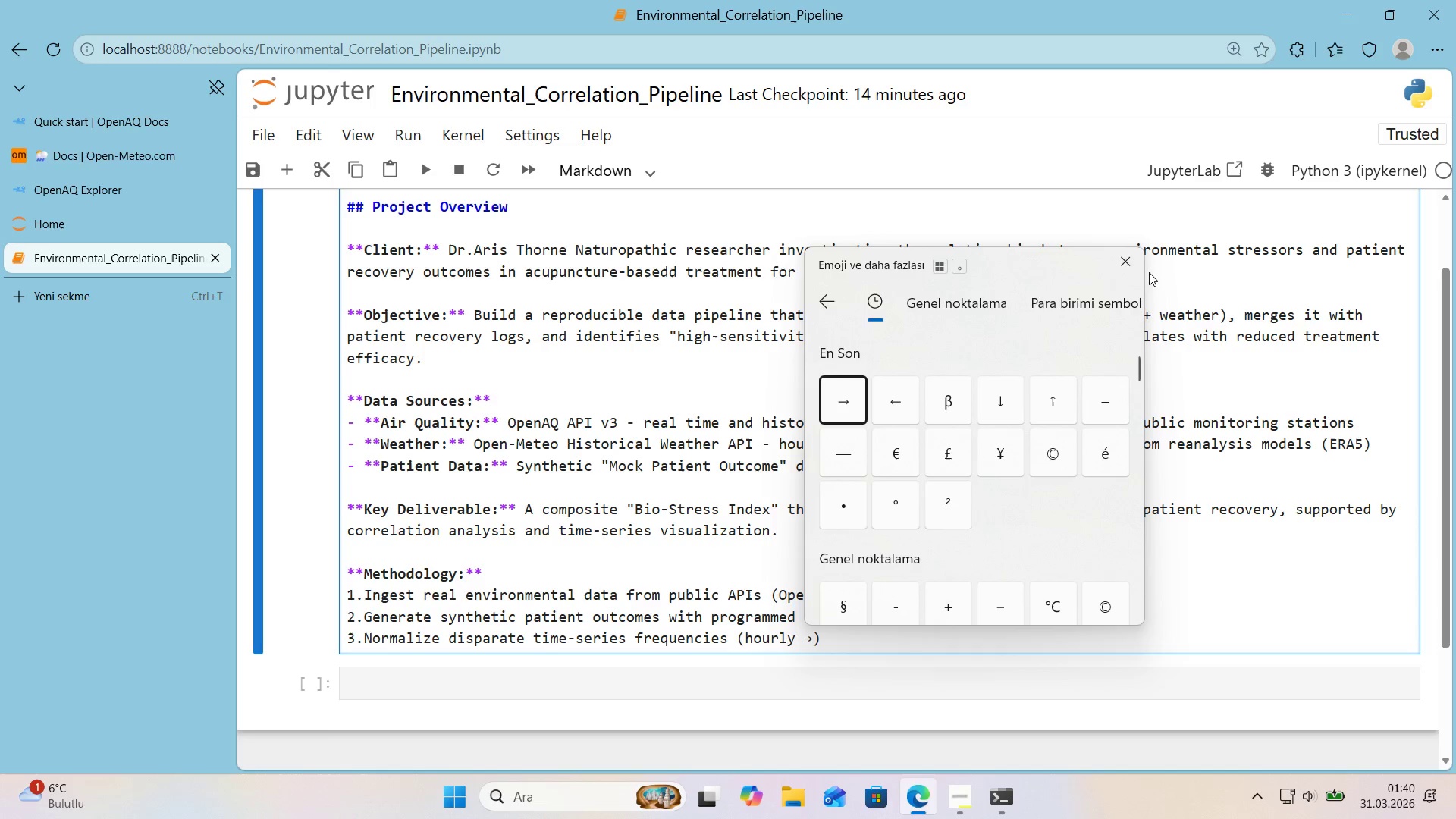 
left_click([1127, 268])
 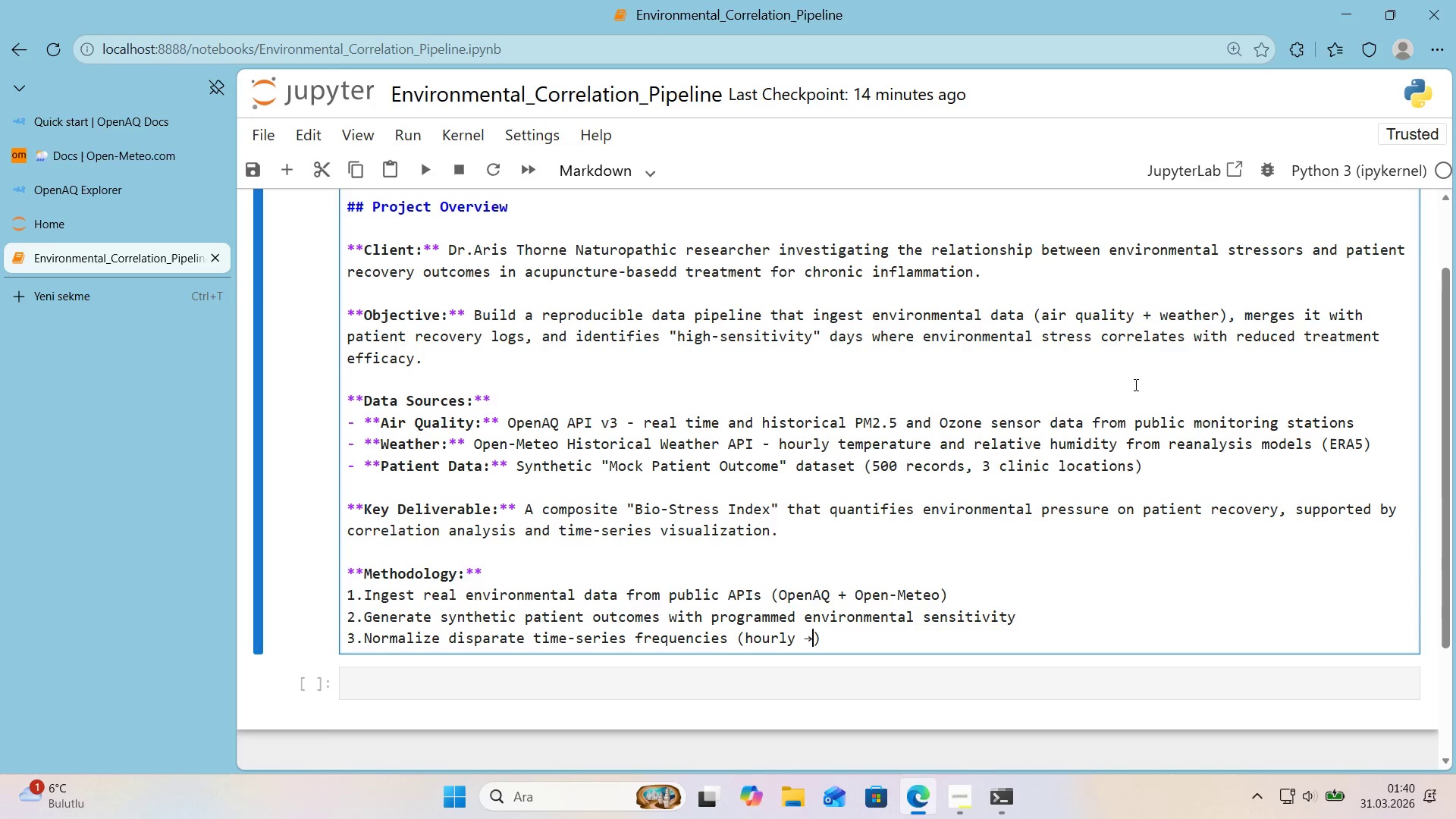 
type( da'ly)
 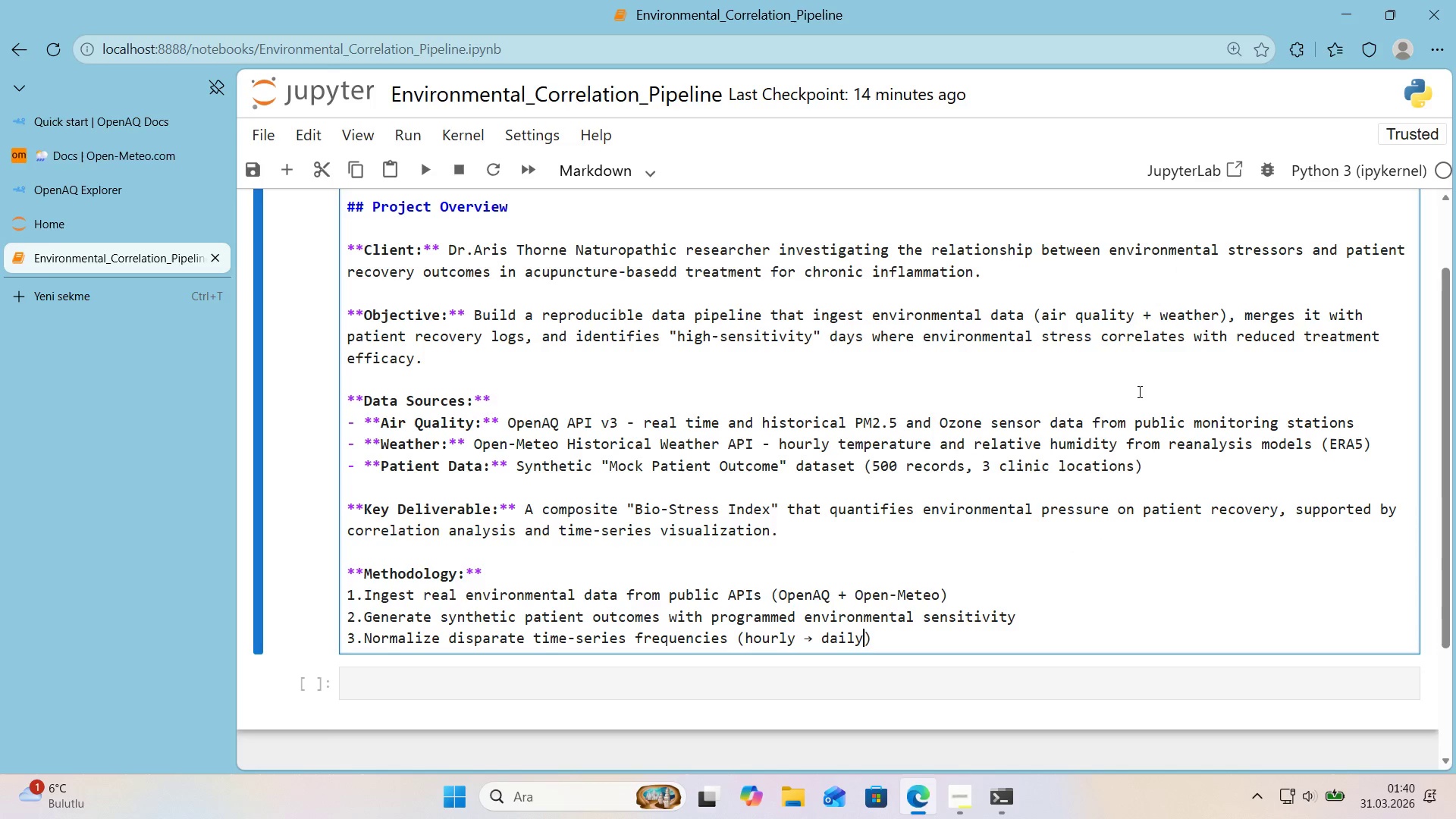 
key(ArrowRight)
 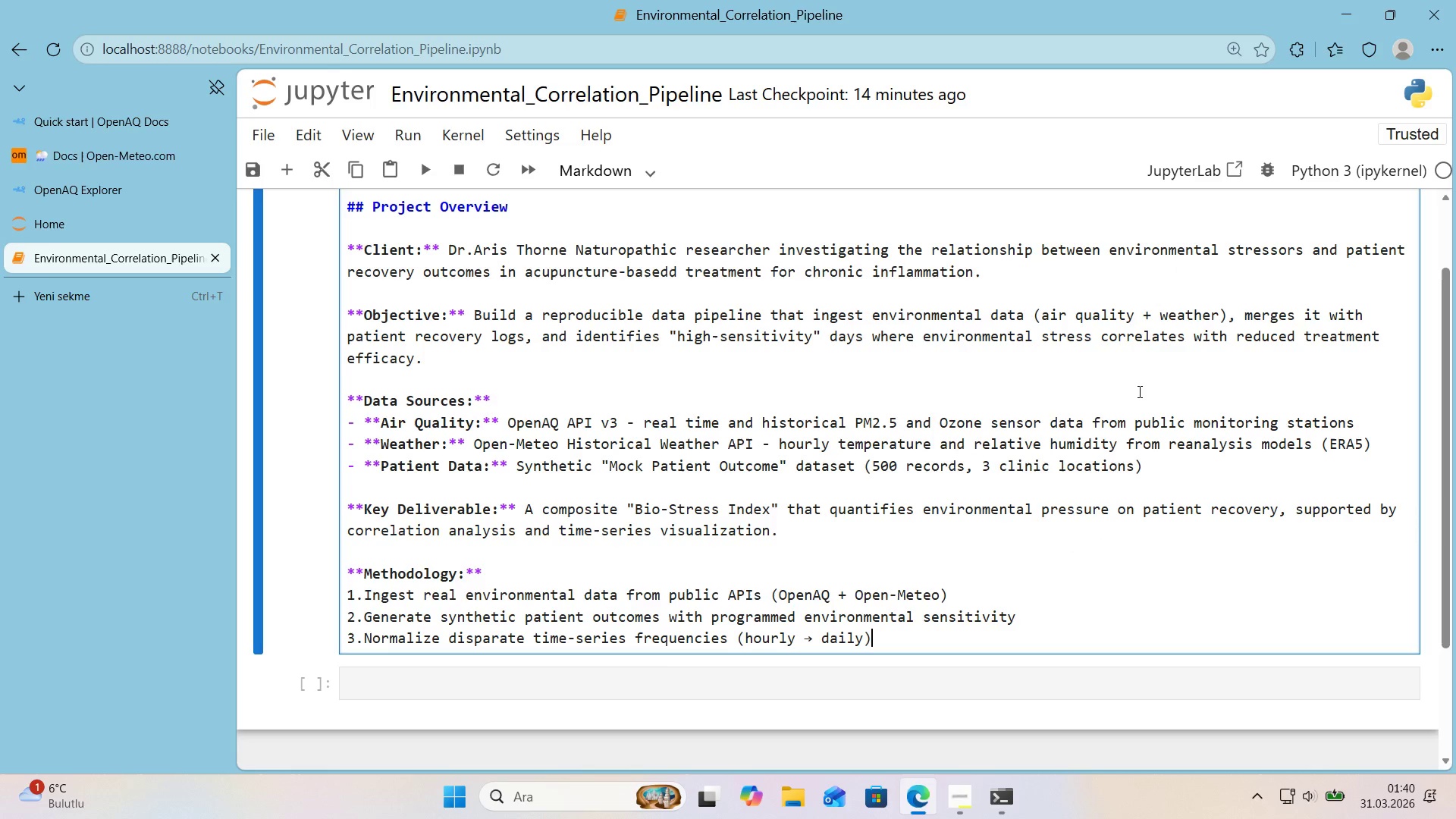 
key(Enter)
 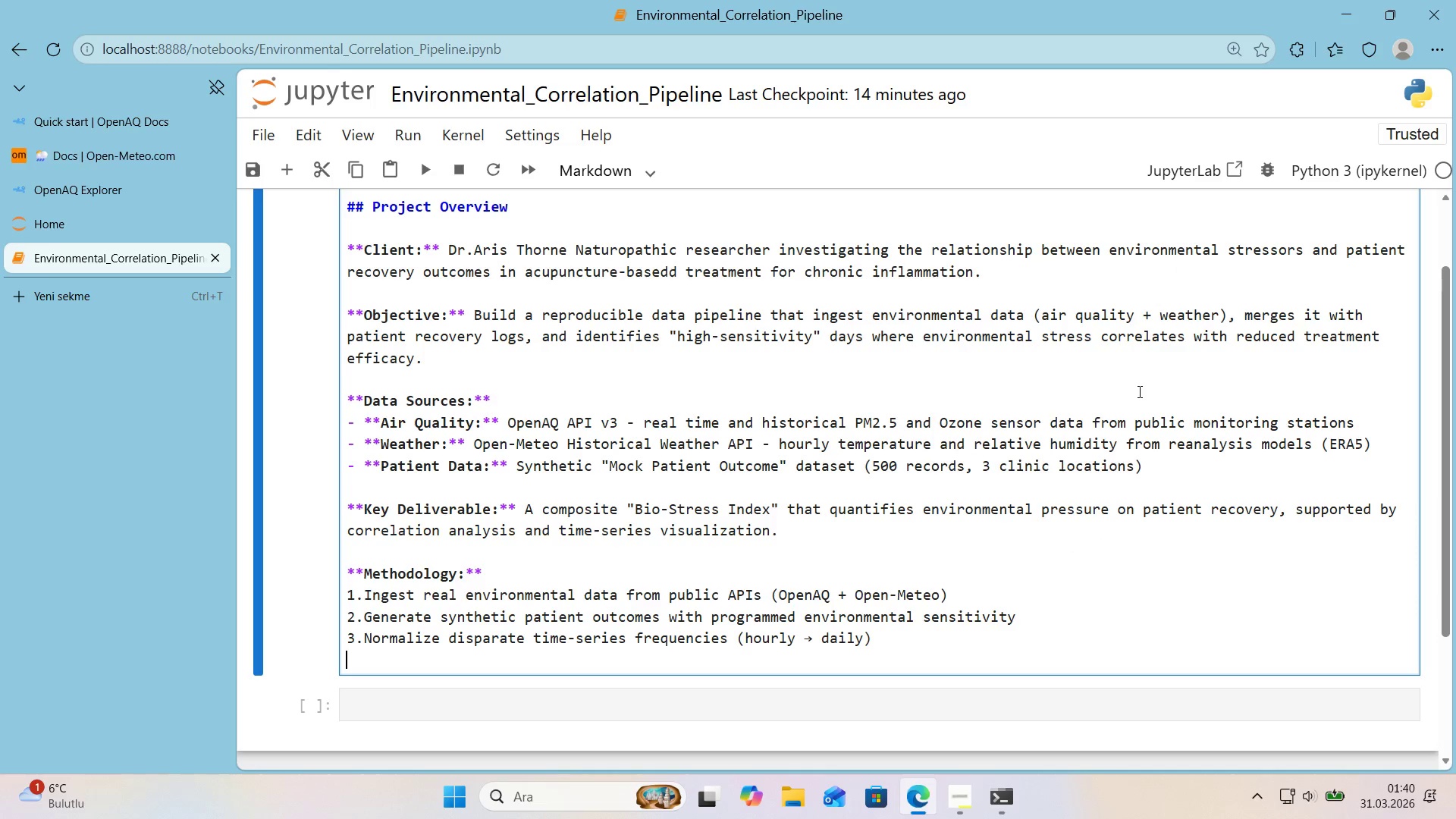 
type(4.Handdle)
key(Backspace)
key(Backspace)
key(Backspace)
key(Backspace)
type(dle m'ss'ng sensor data us'ng l'near 'nterpolat'on)
 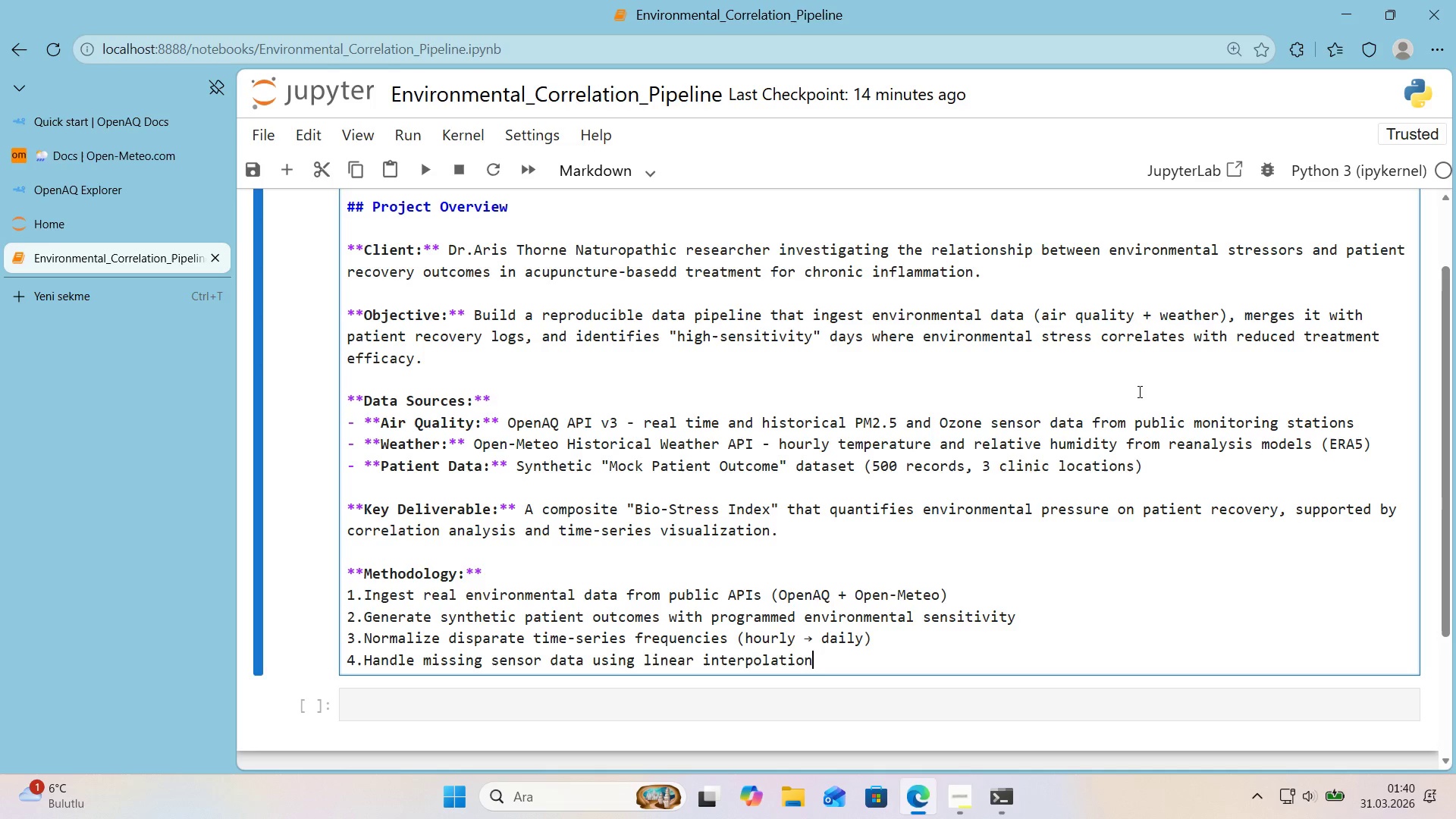 
key(Enter)
 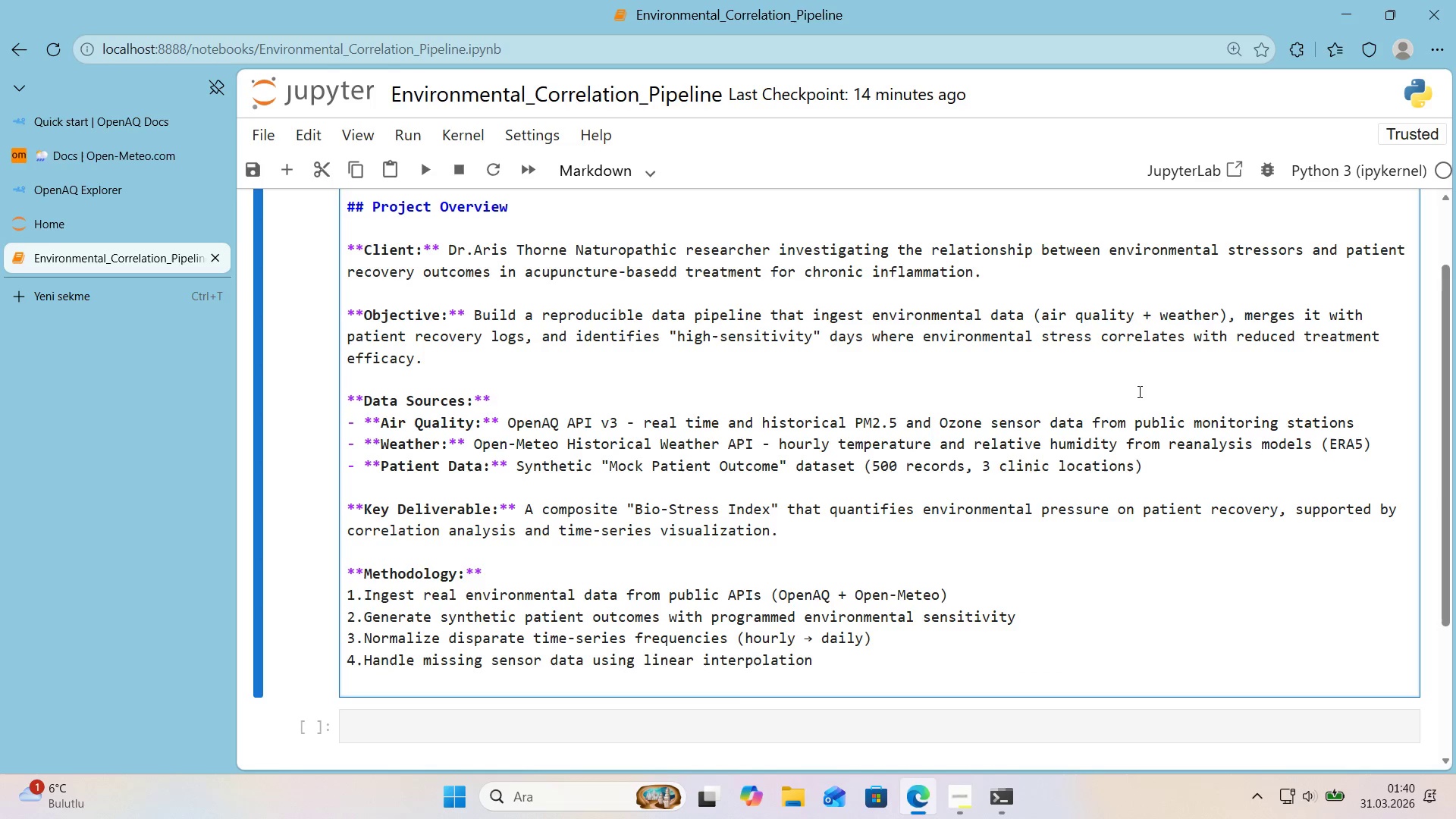 
type(5.Eng'neer a we'ghted B'o-Stress Index from PM2.5, hum'dty)
 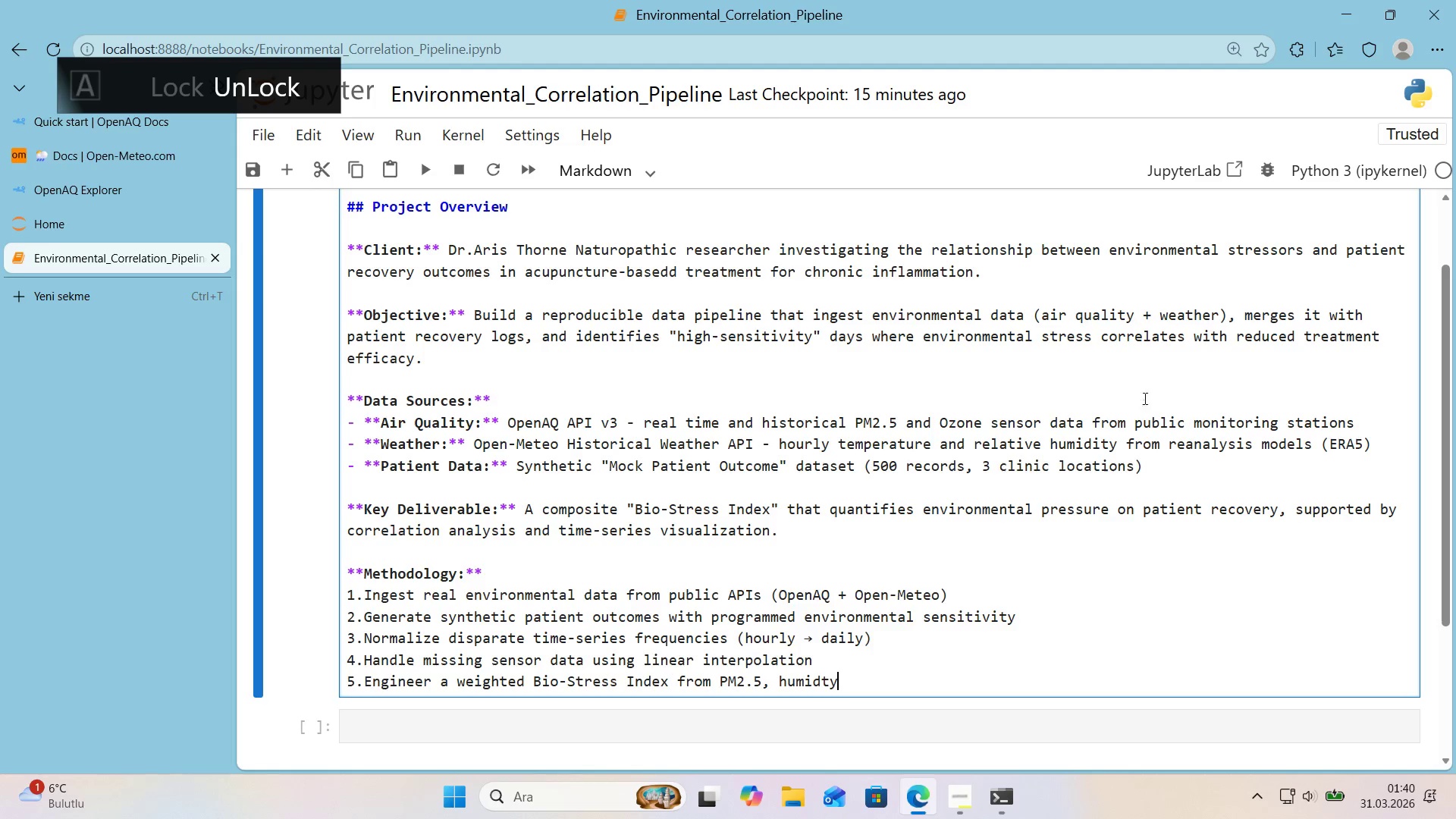 
scroll: coordinate [1164, 426], scroll_direction: down, amount: 1.0
 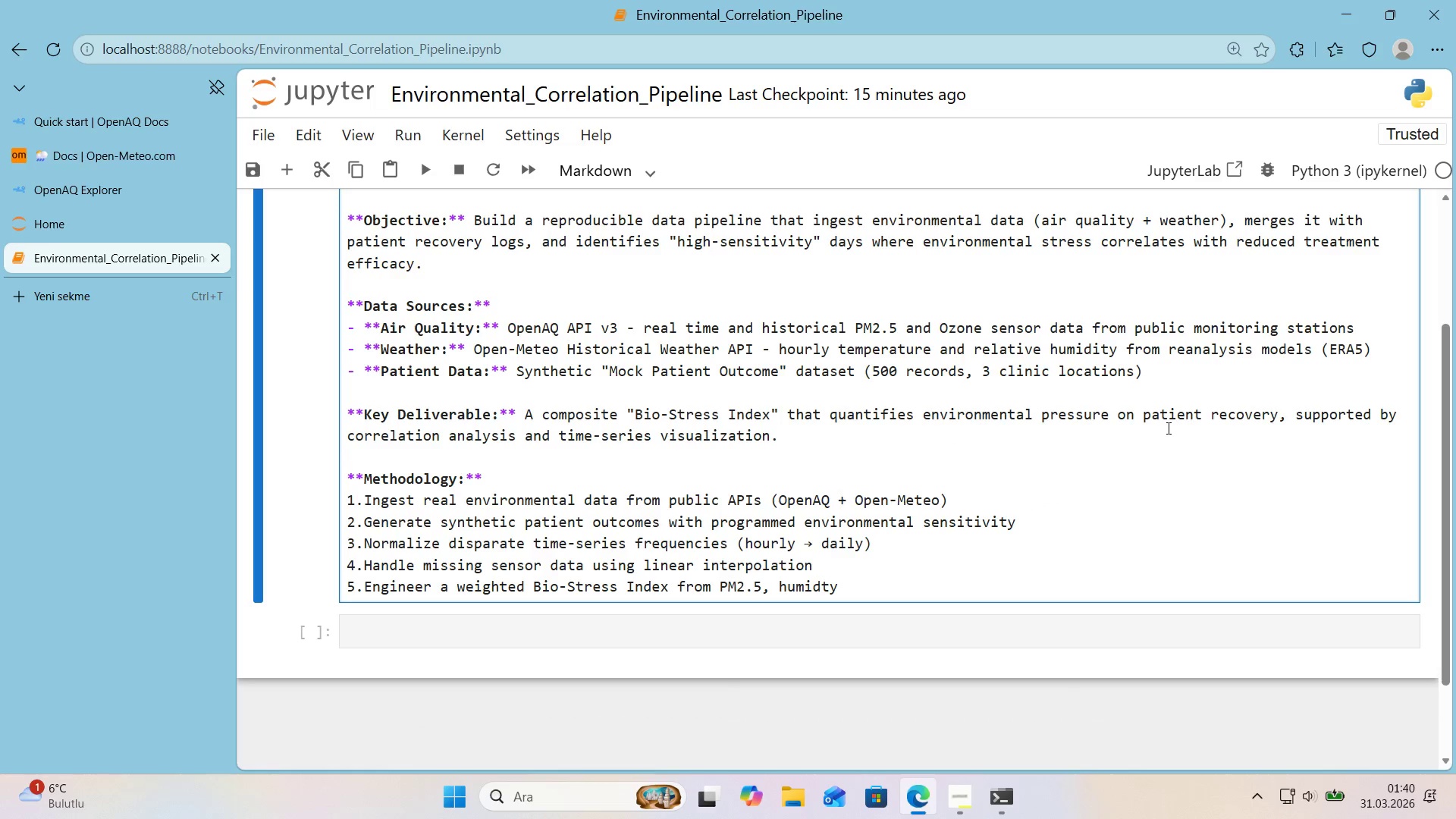 
type(, and temperature)
 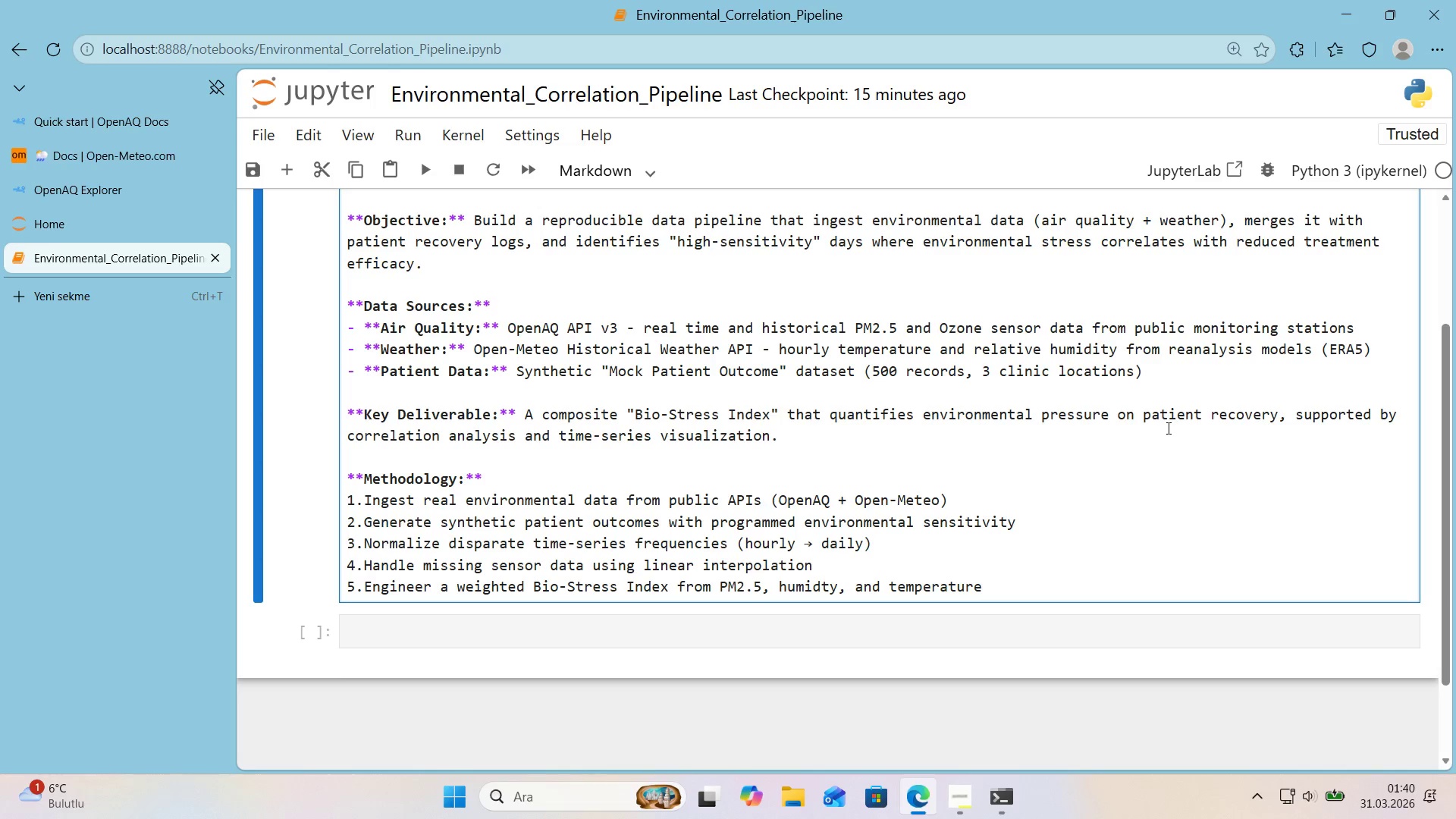 
key(Enter)
 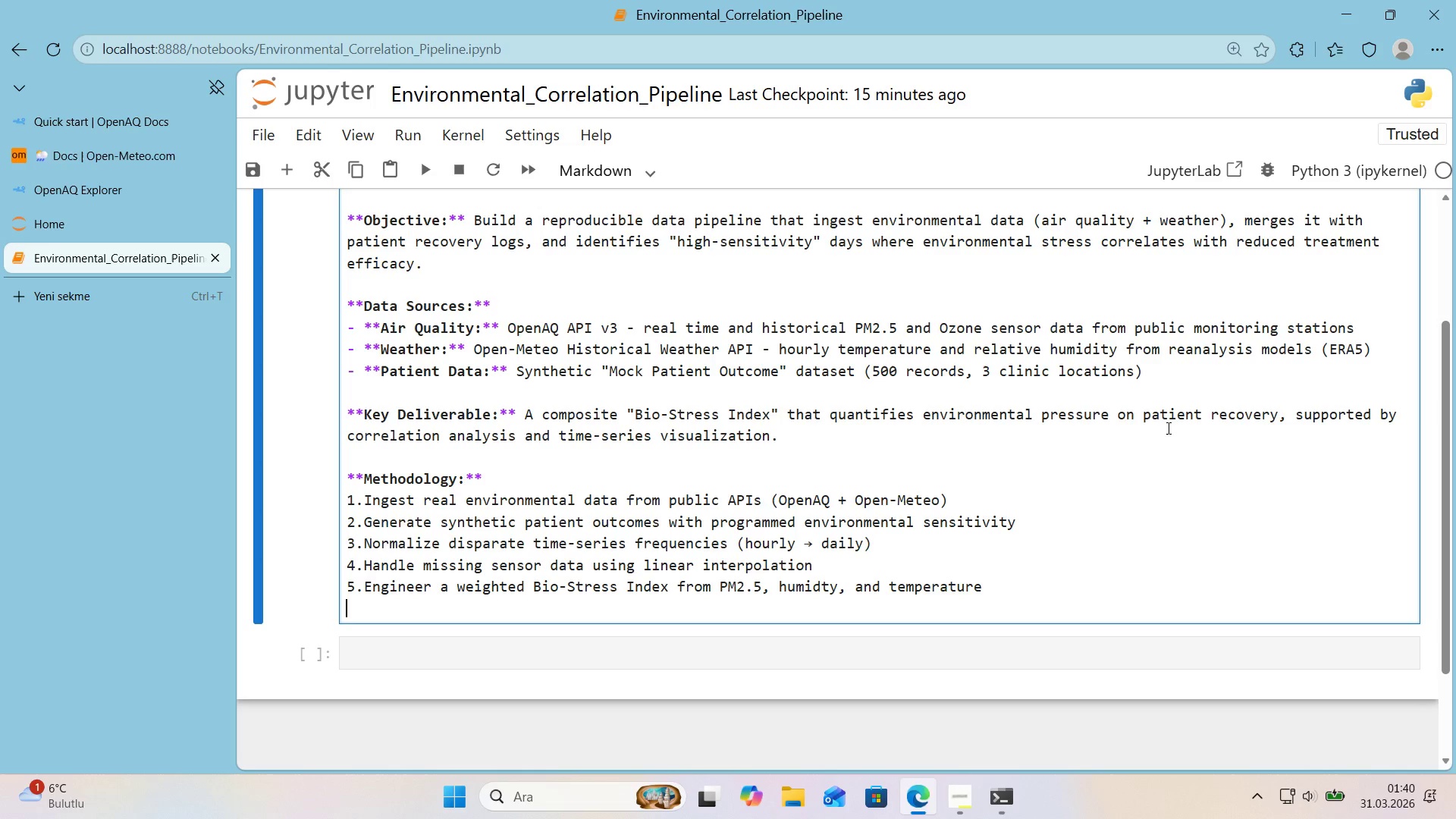 
type(6.Merge dadtas)
key(Backspace)
key(Backspace)
key(Backspace)
key(Backspace)
type(tasets on shared temporal and geograph'c keys)
 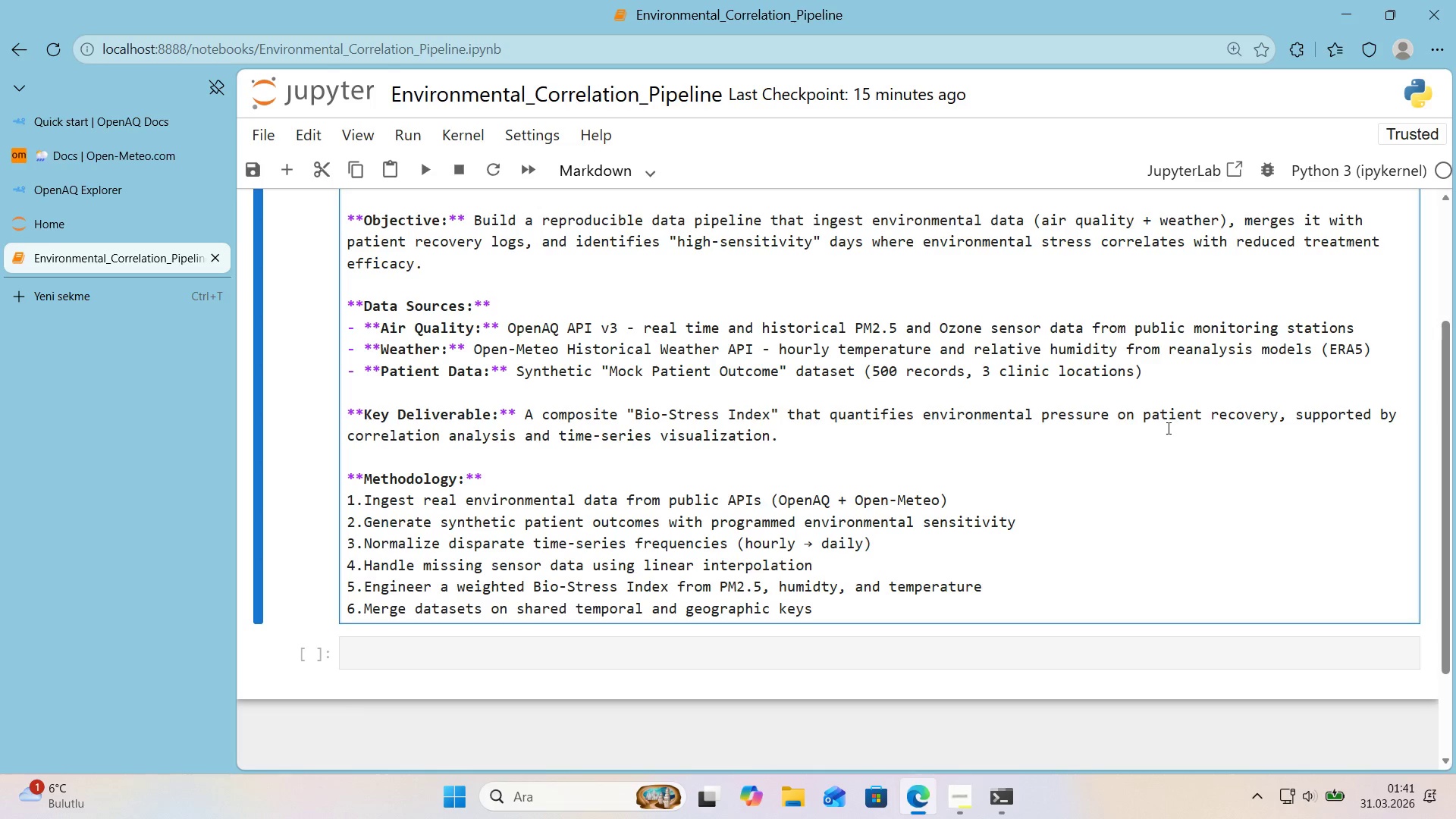 
wait(13.09)
 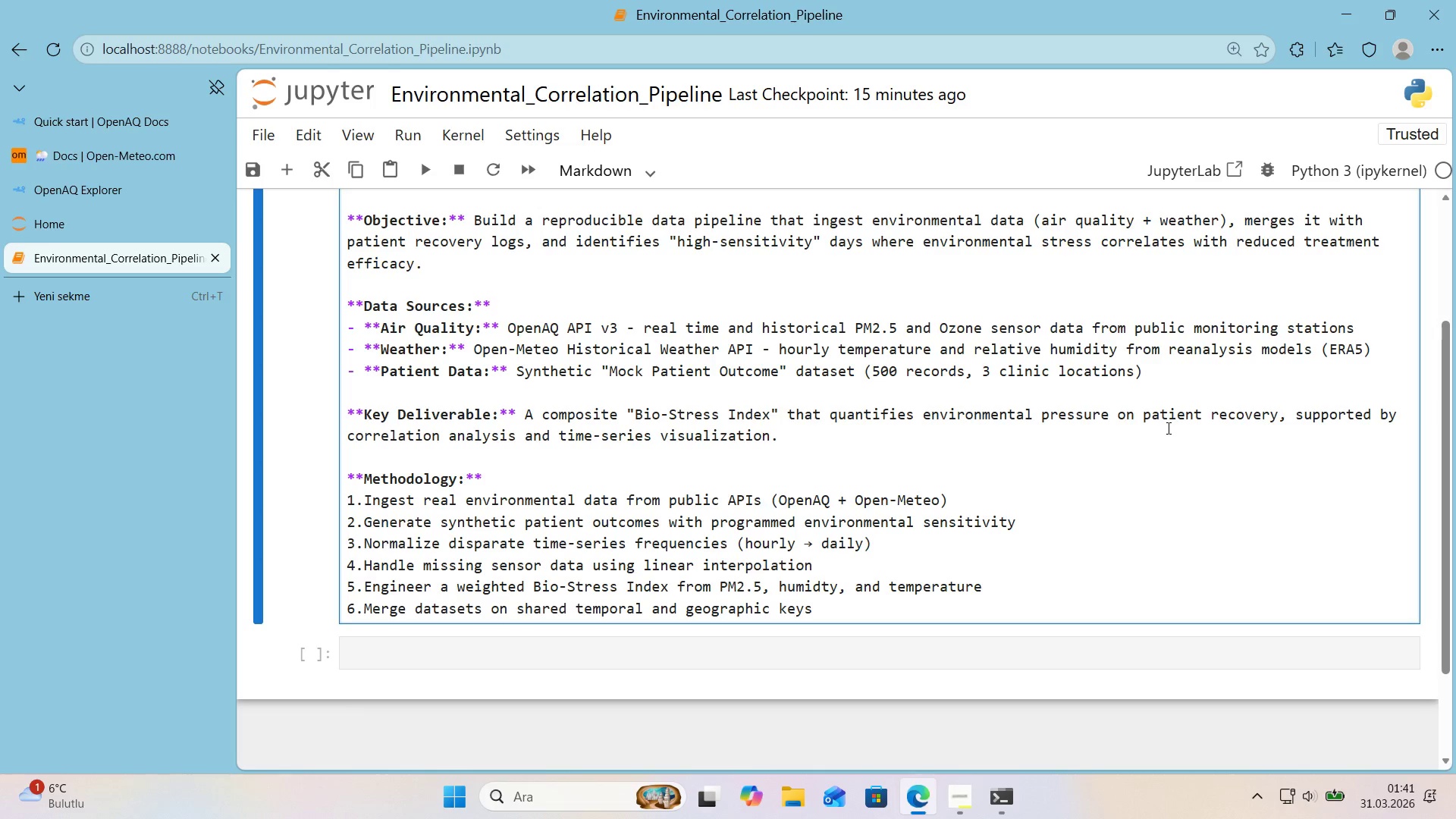 
key(Enter)
 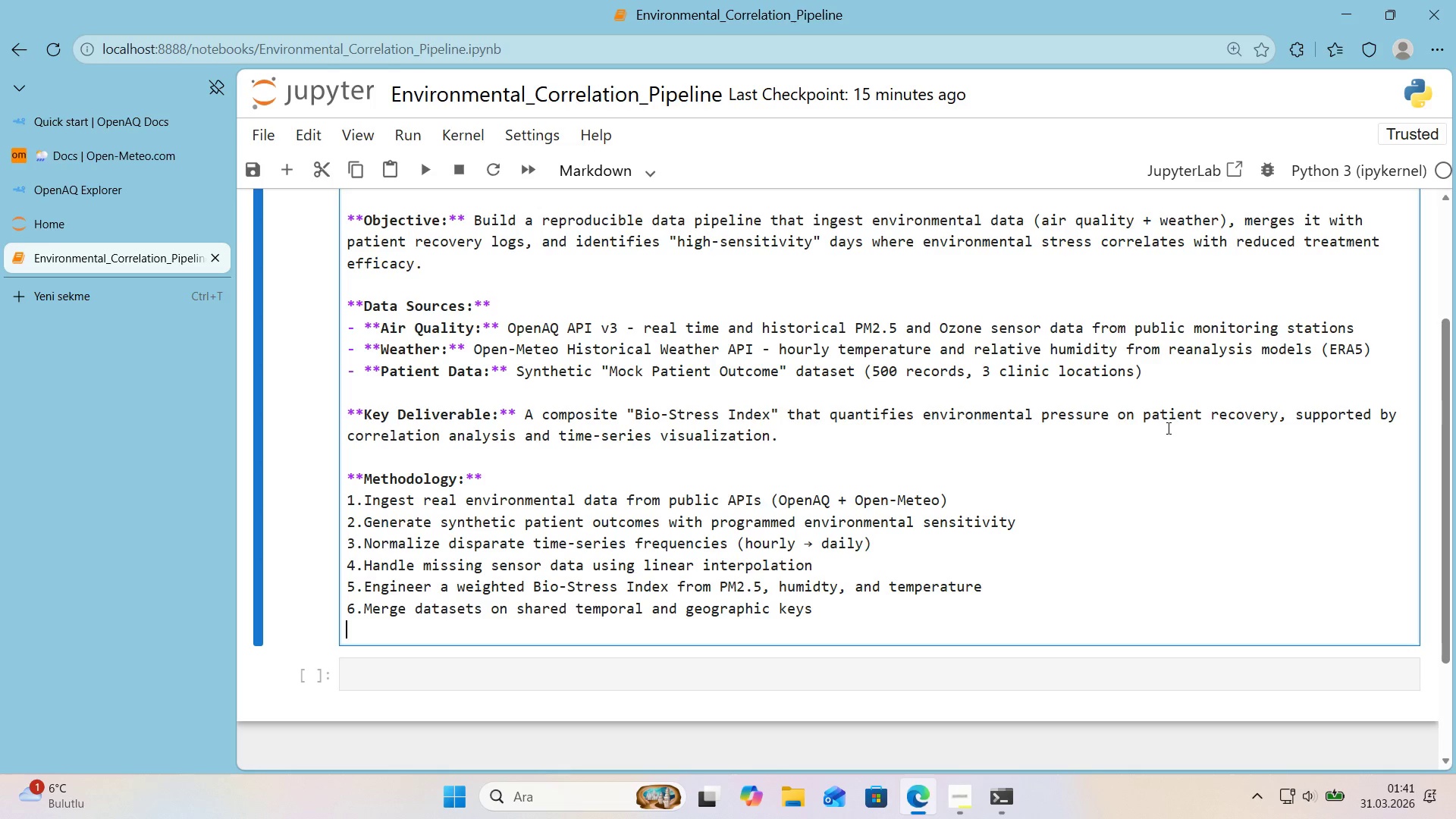 
key(7)
 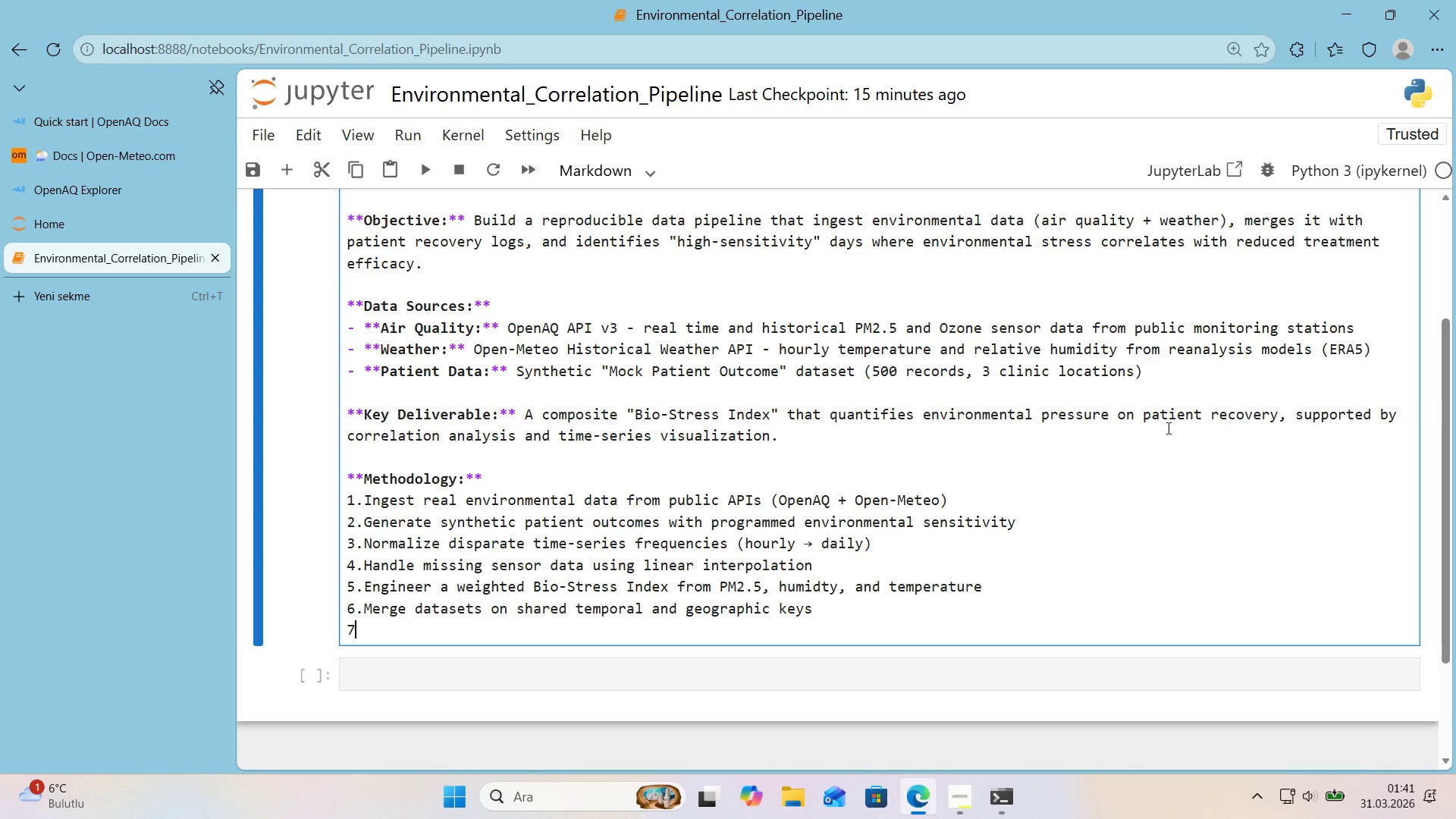 
key(Period)
 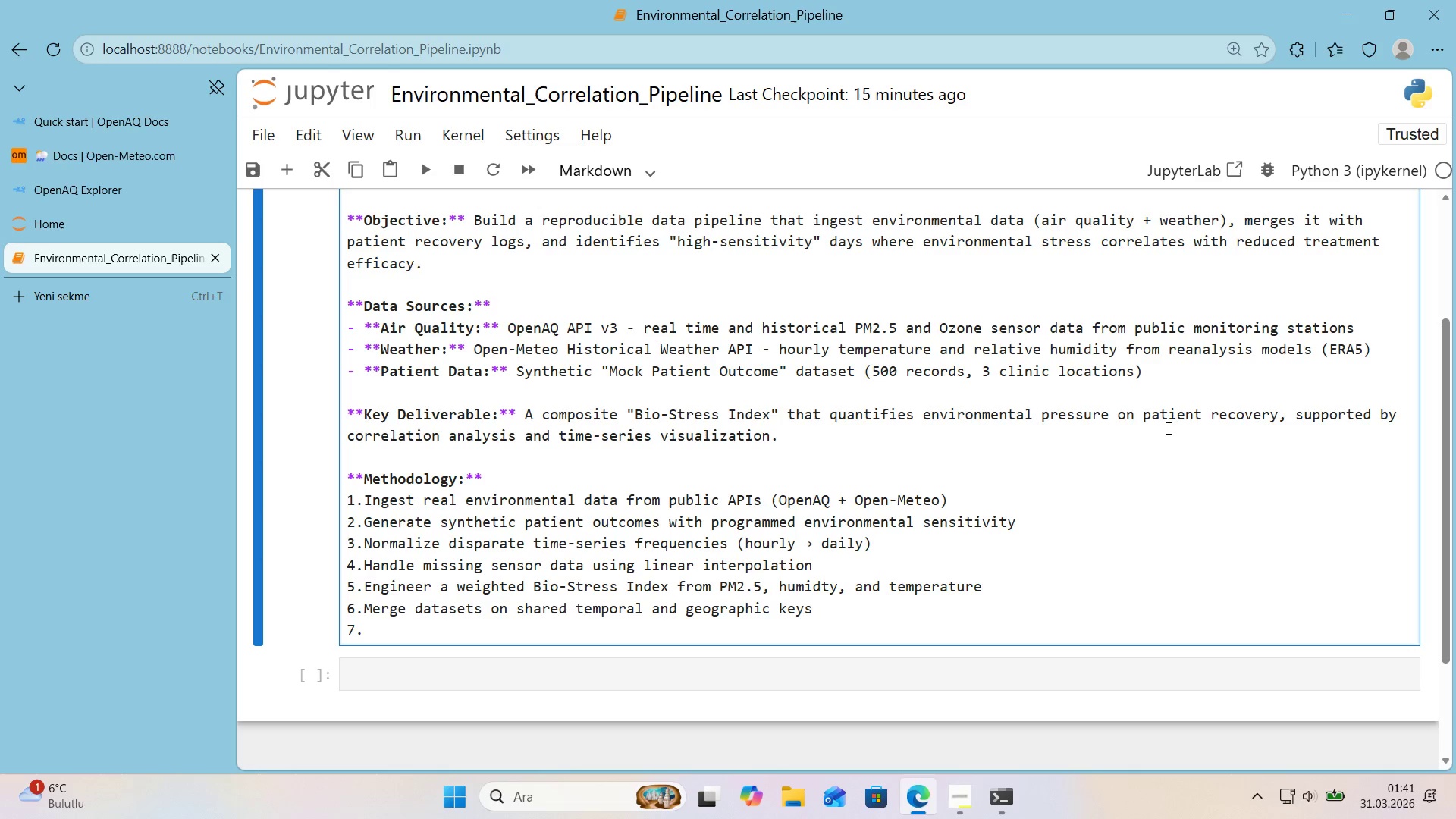 
key(Space)
 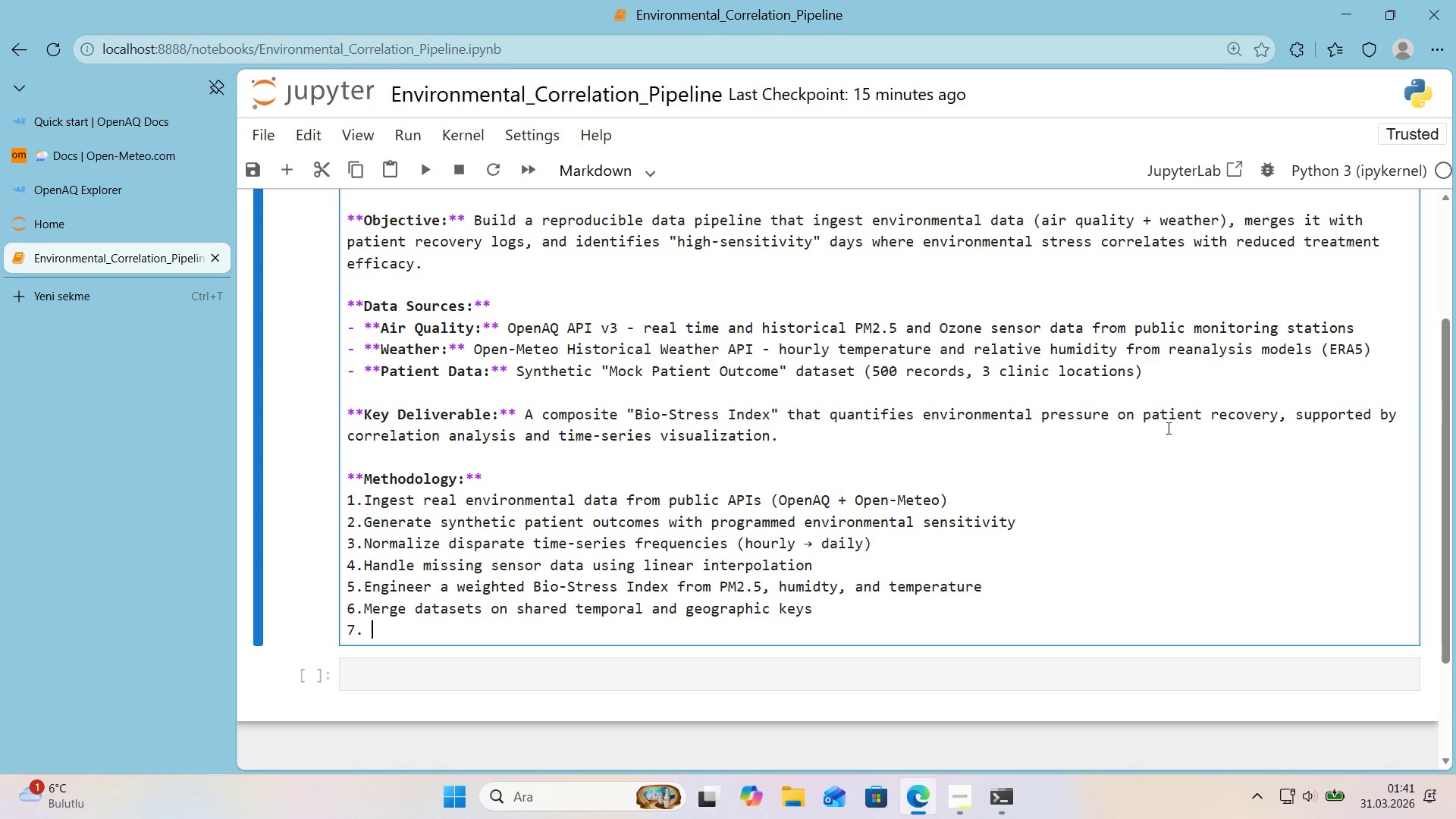 
key(CapsLock)
 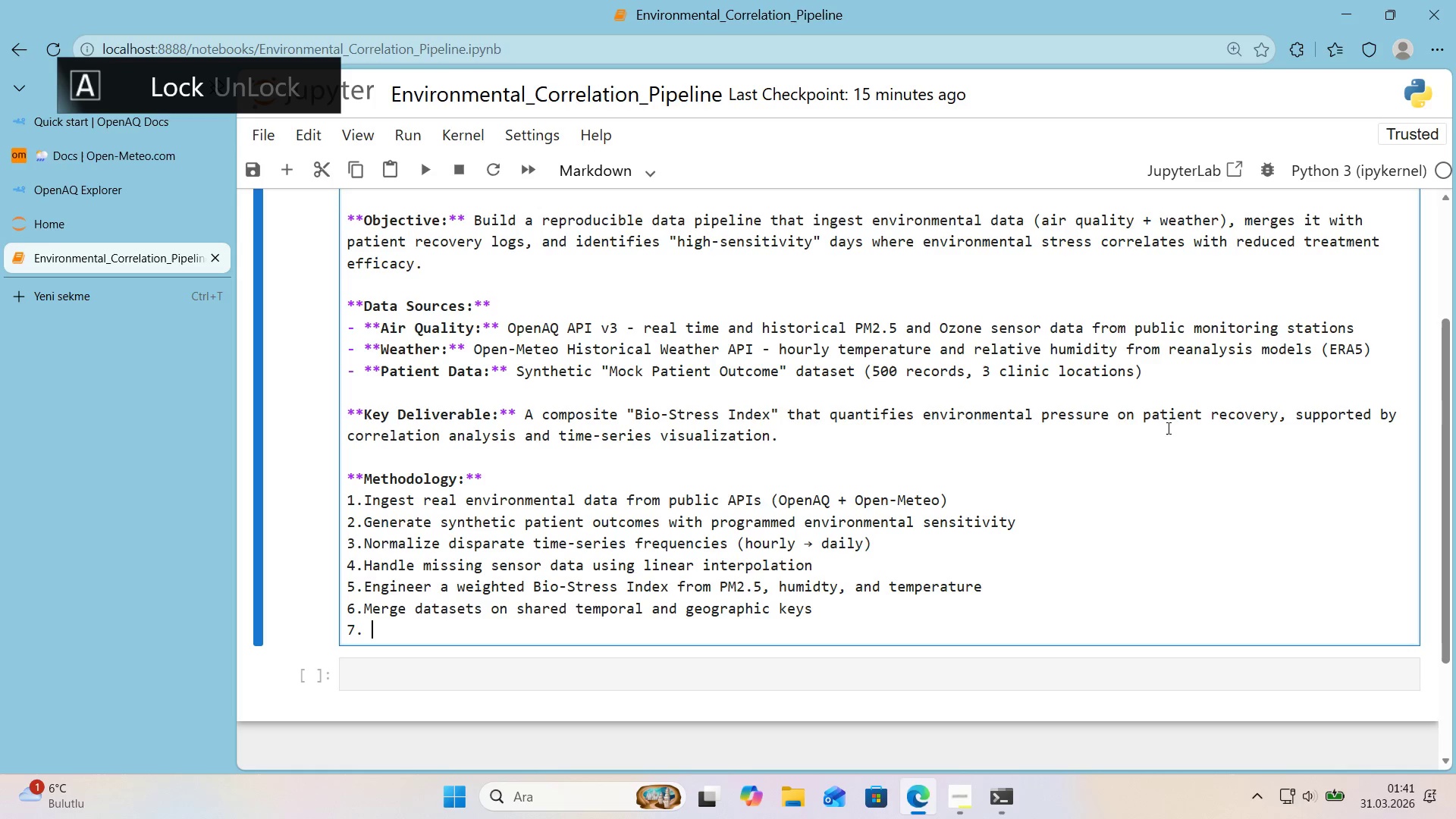 
key(ArrowUp)
 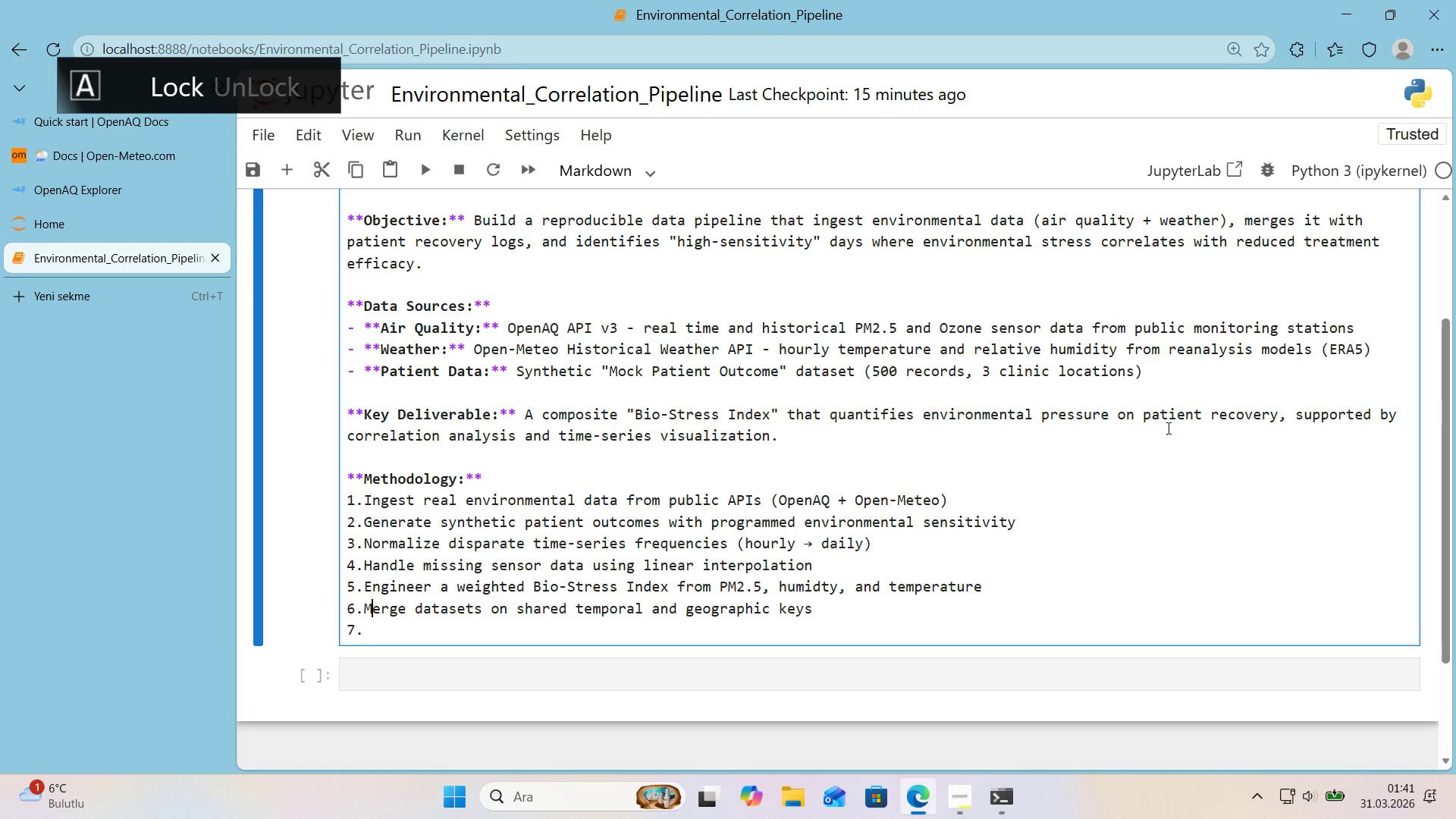 
key(ArrowLeft)
 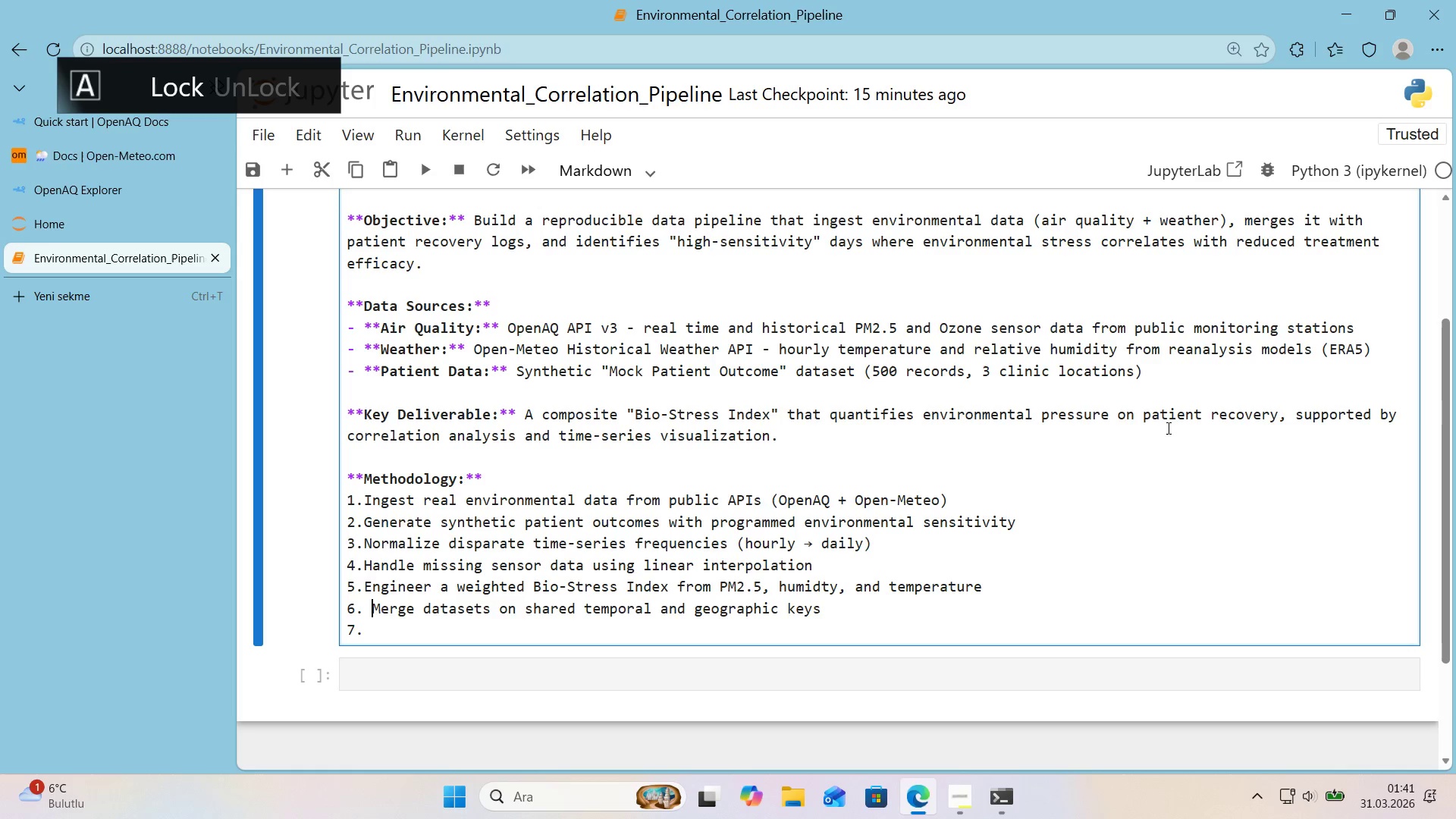 
key(Space)
 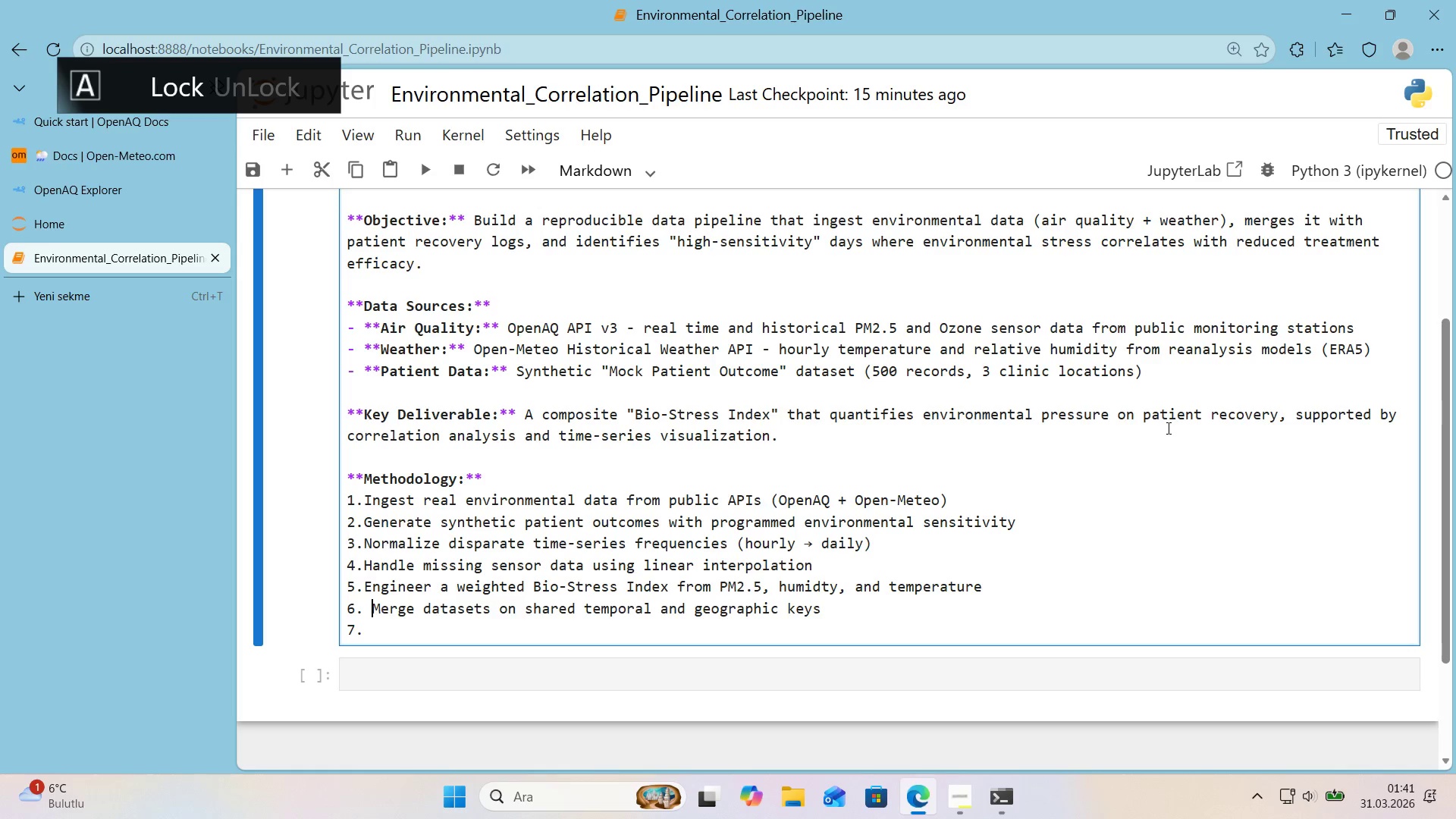 
key(ArrowUp)
 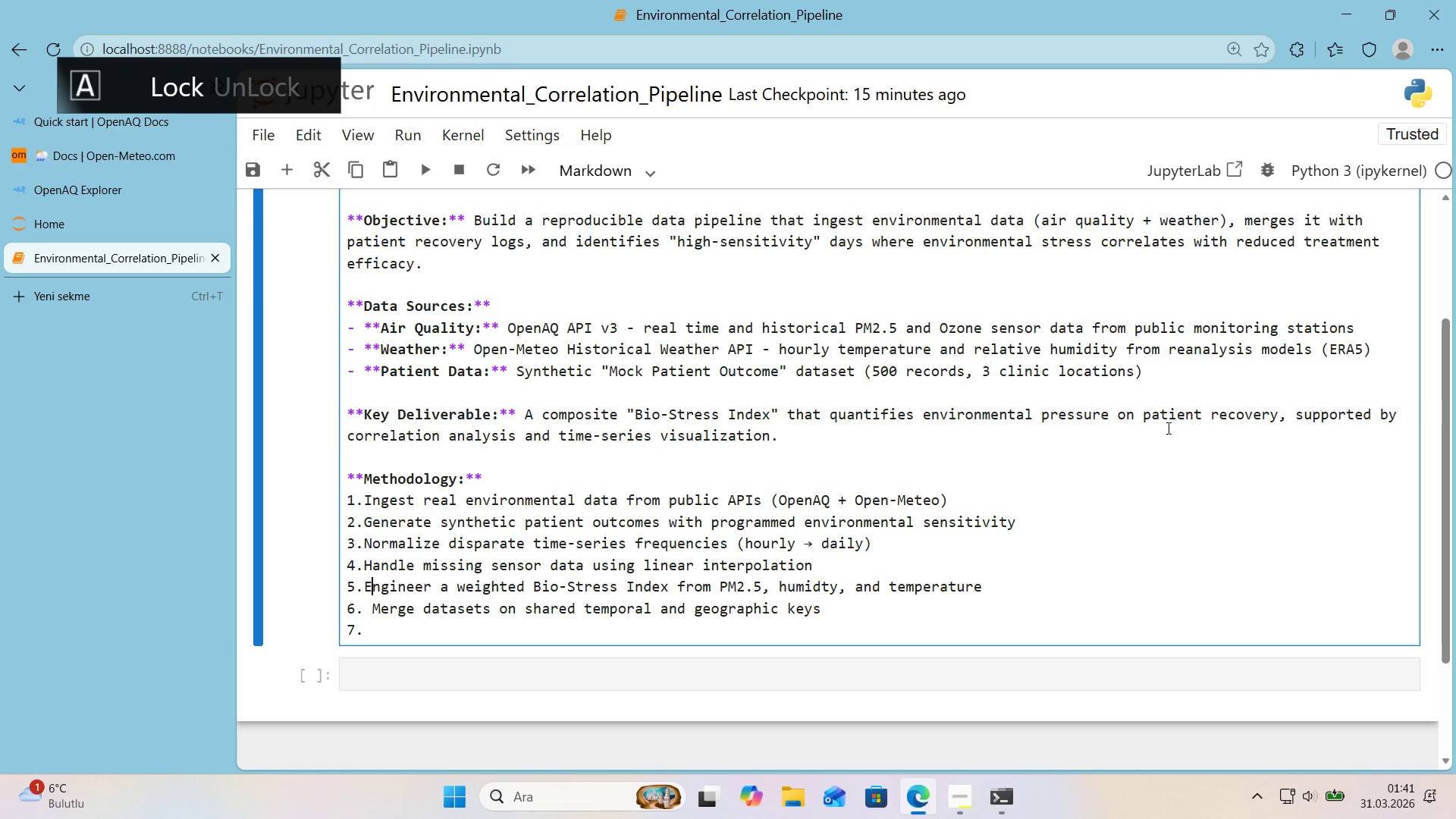 
key(ArrowLeft)
 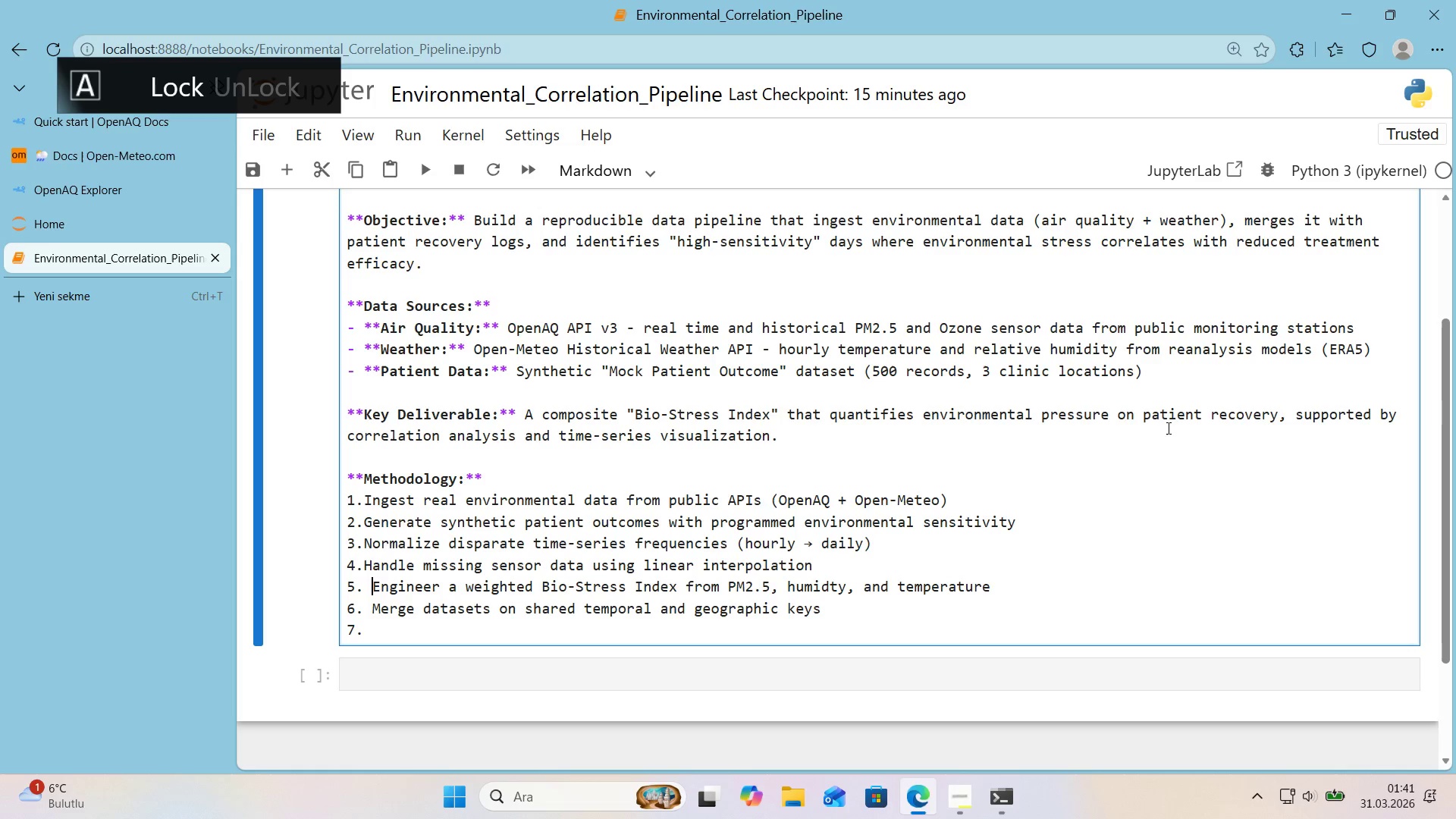 
key(Space)
 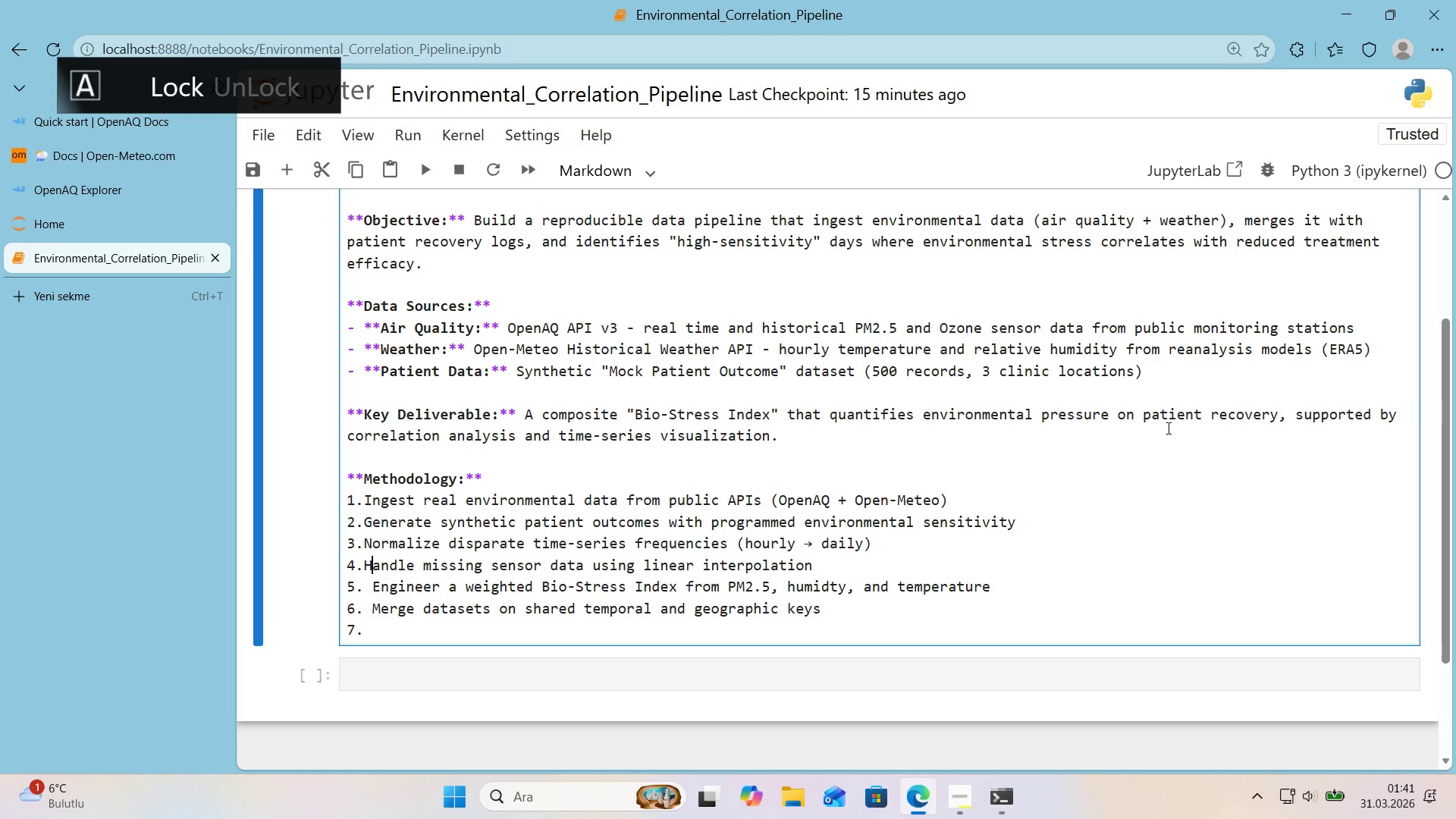 
key(ArrowUp)
 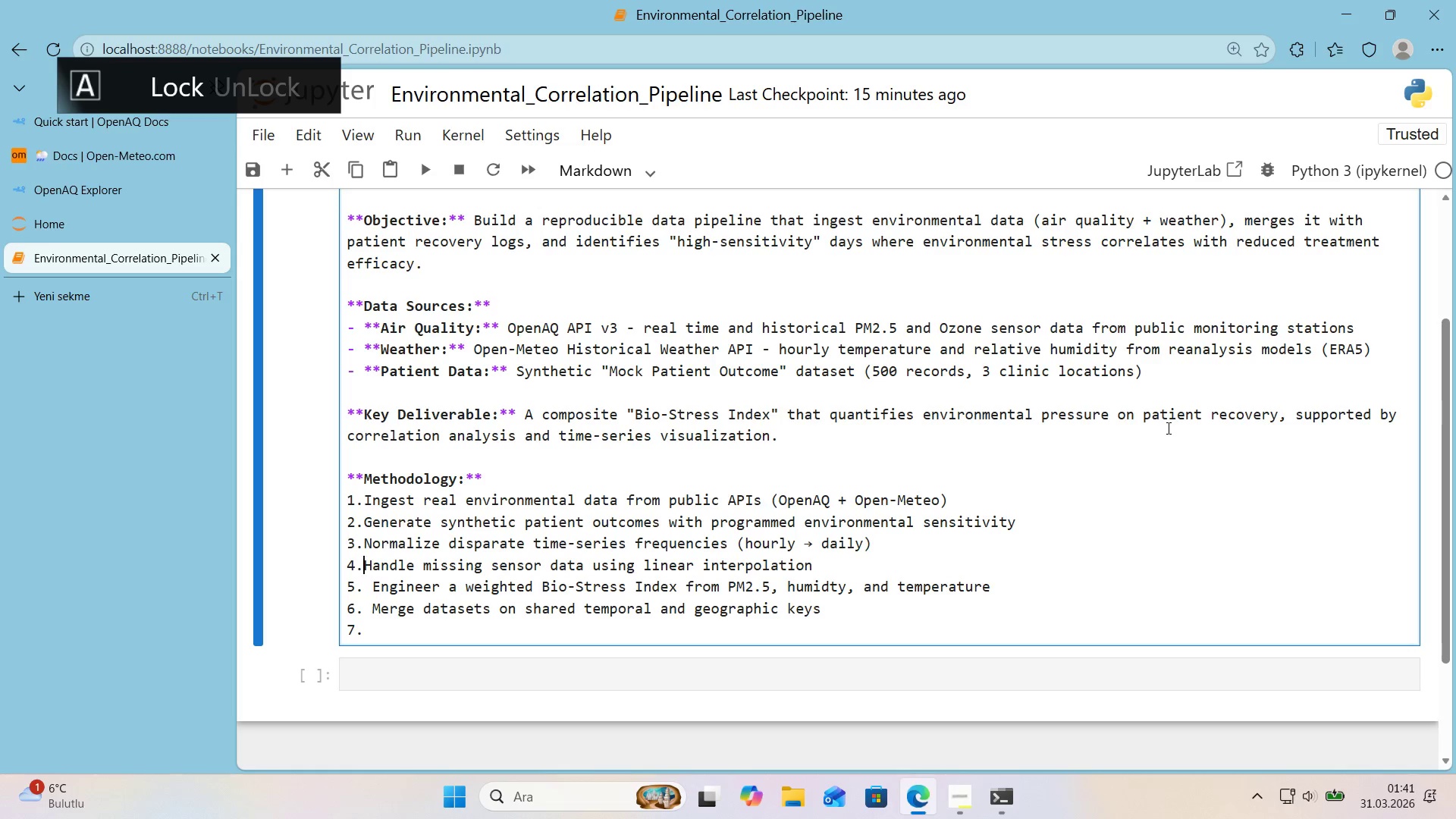 
key(ArrowLeft)
 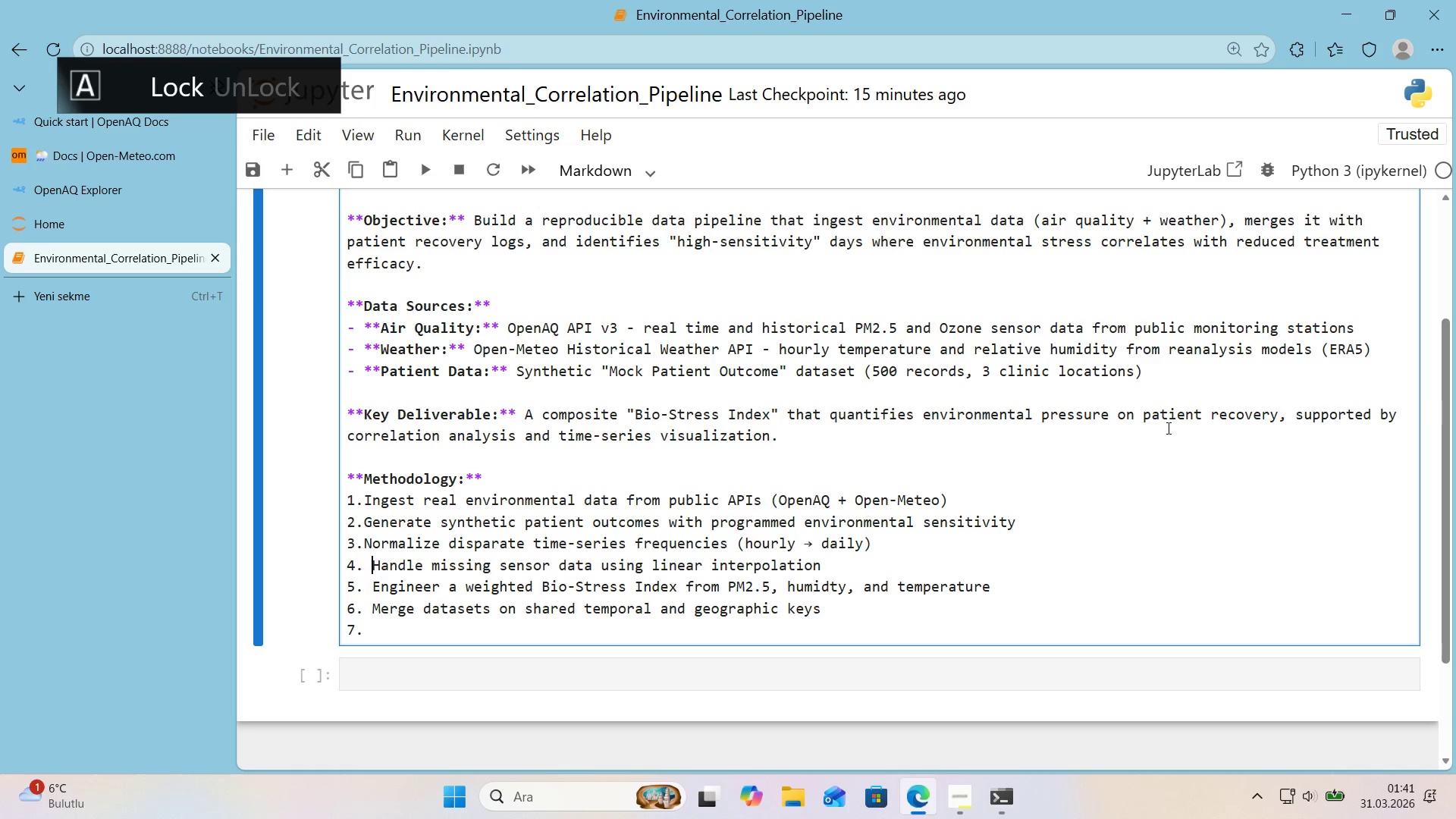 
key(Space)
 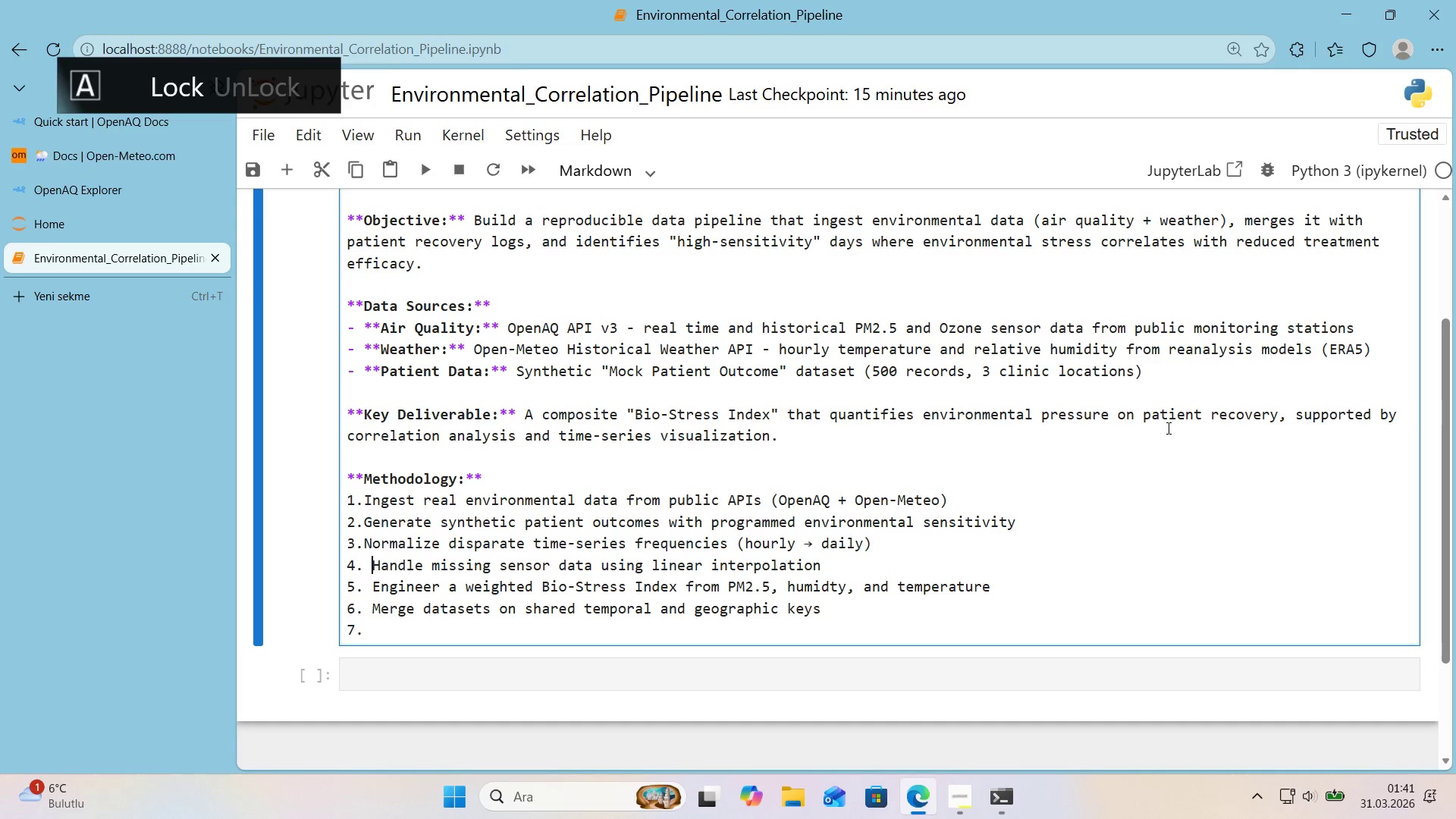 
key(ArrowUp)
 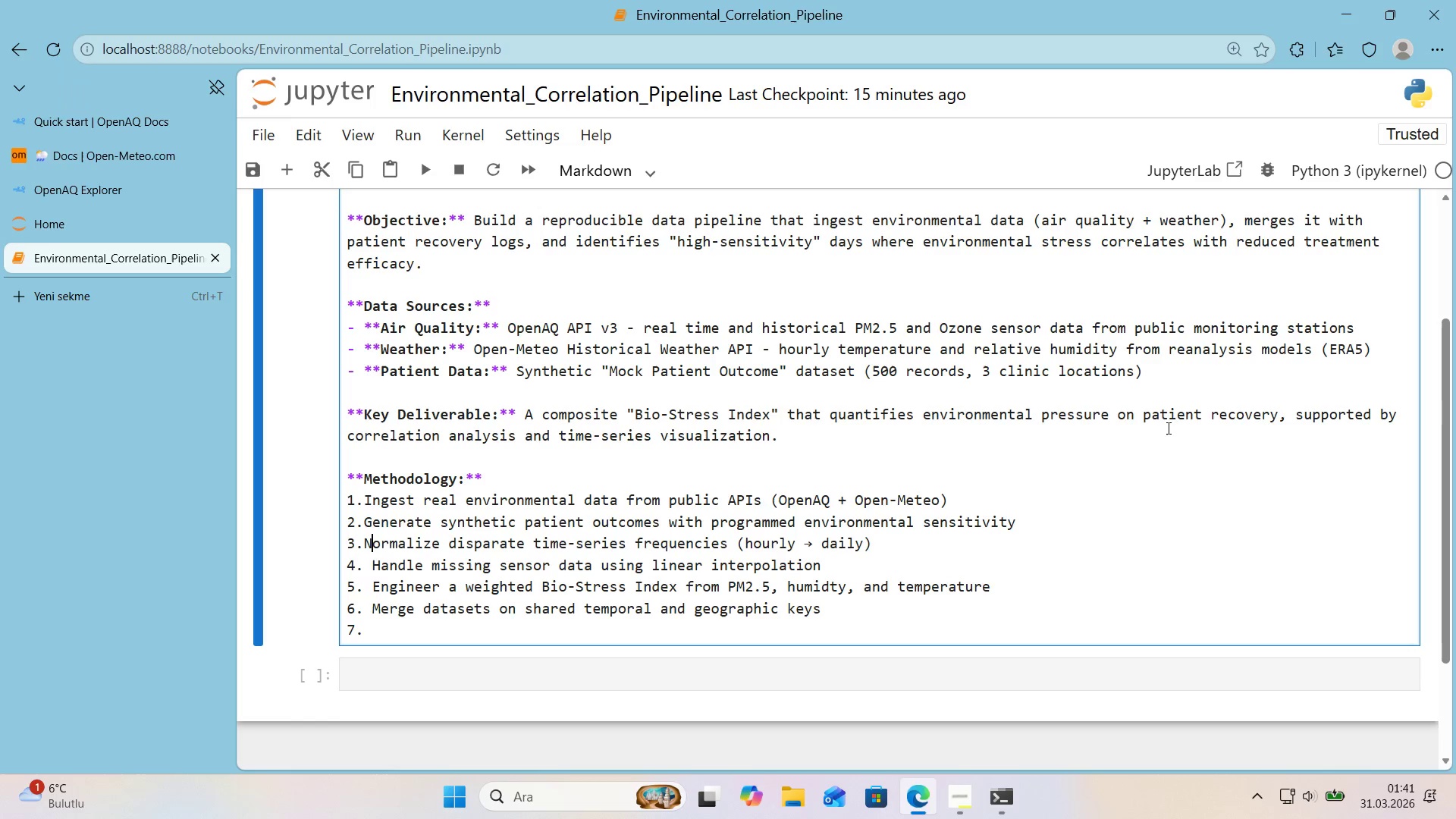 
key(ArrowLeft)
 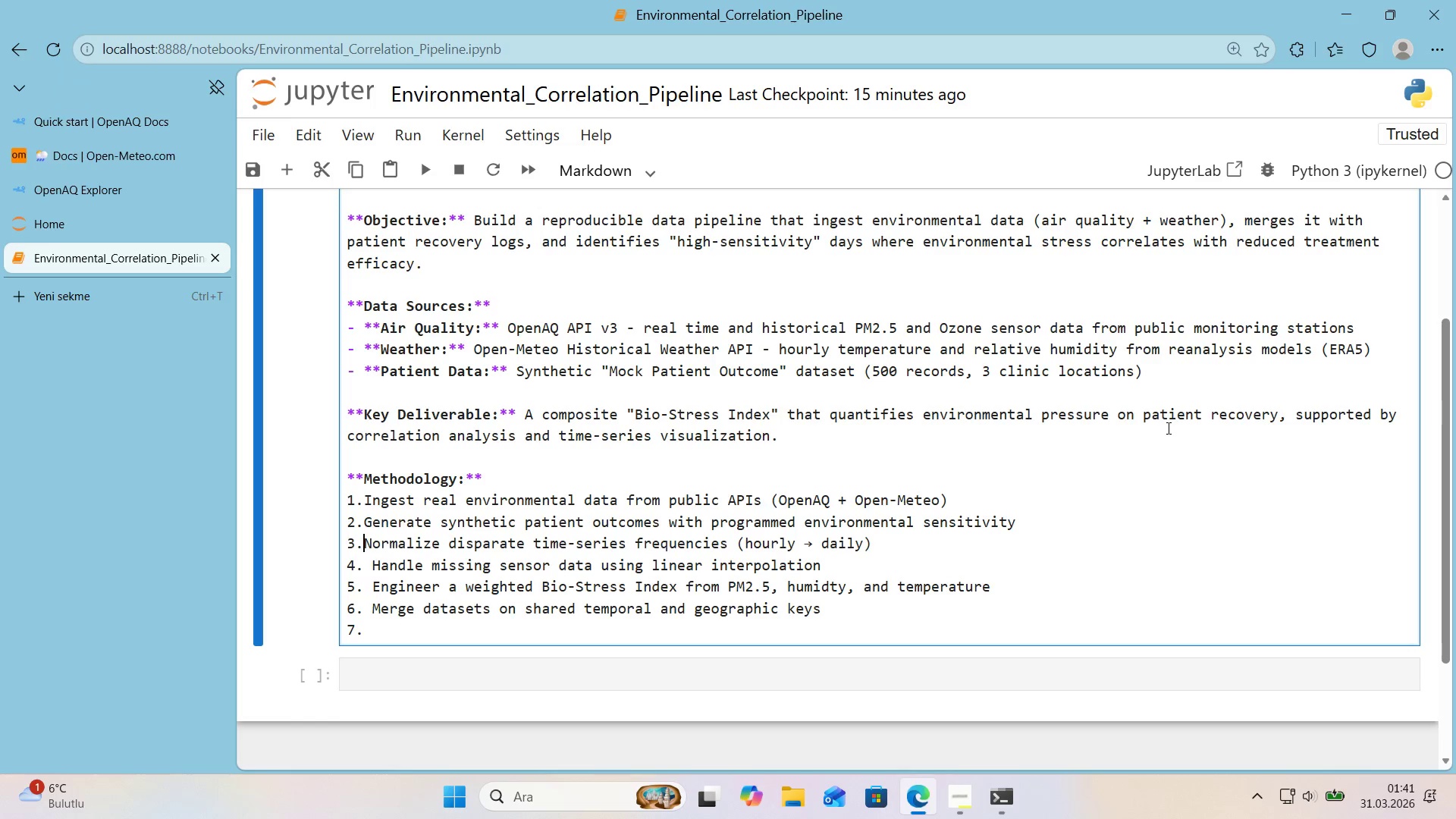 
key(Space)
 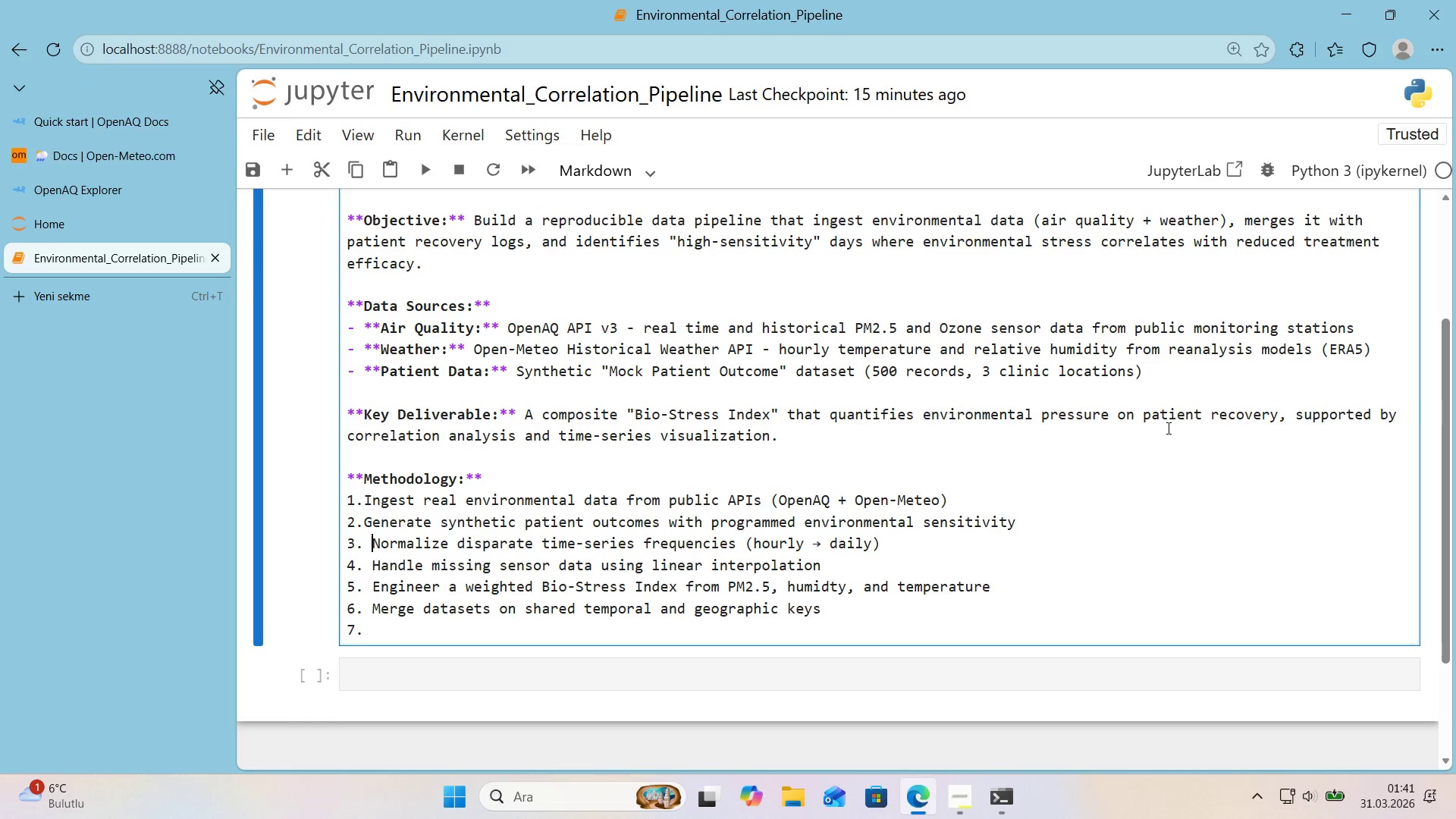 
key(ArrowUp)
 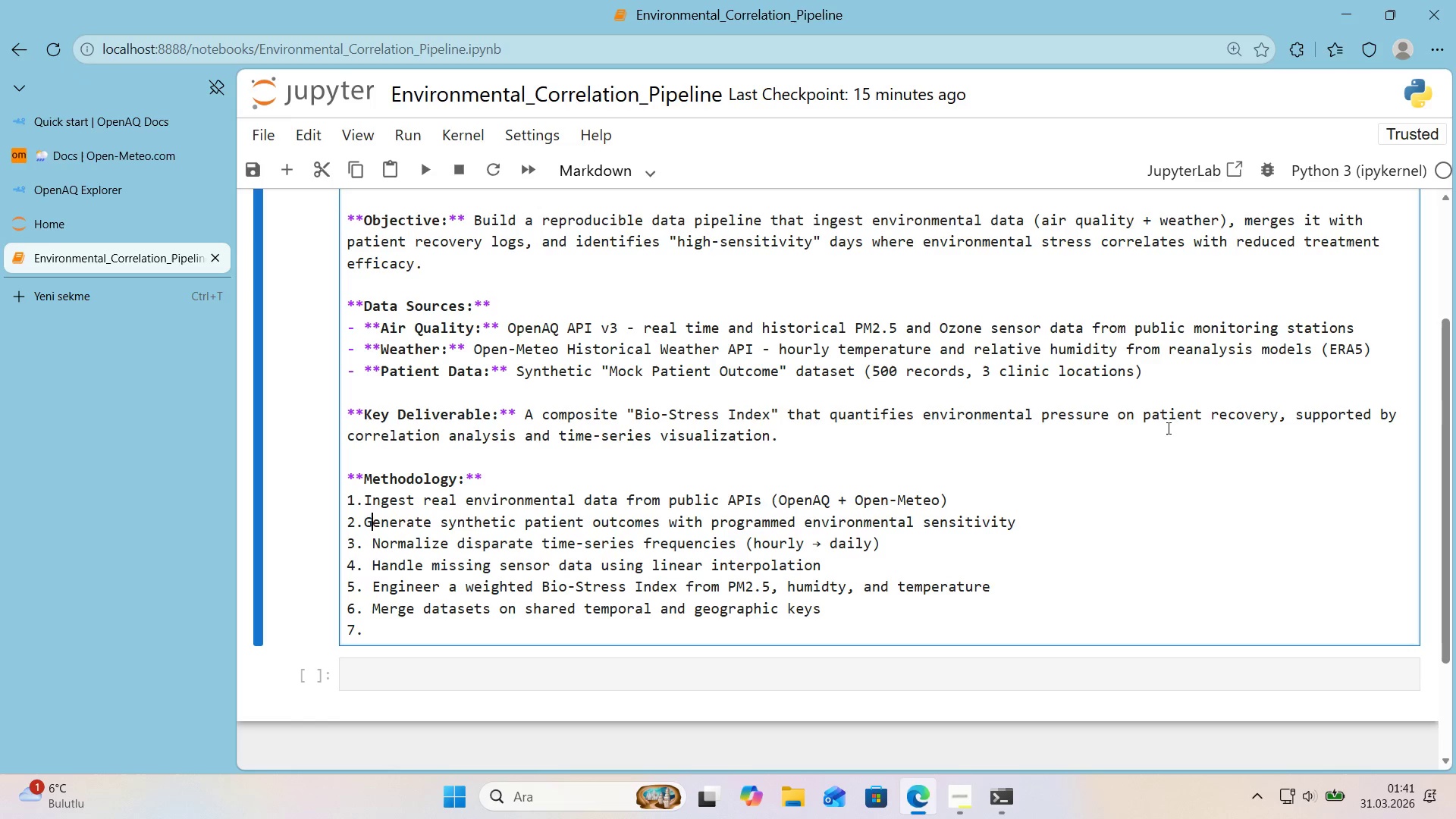 
key(ArrowLeft)
 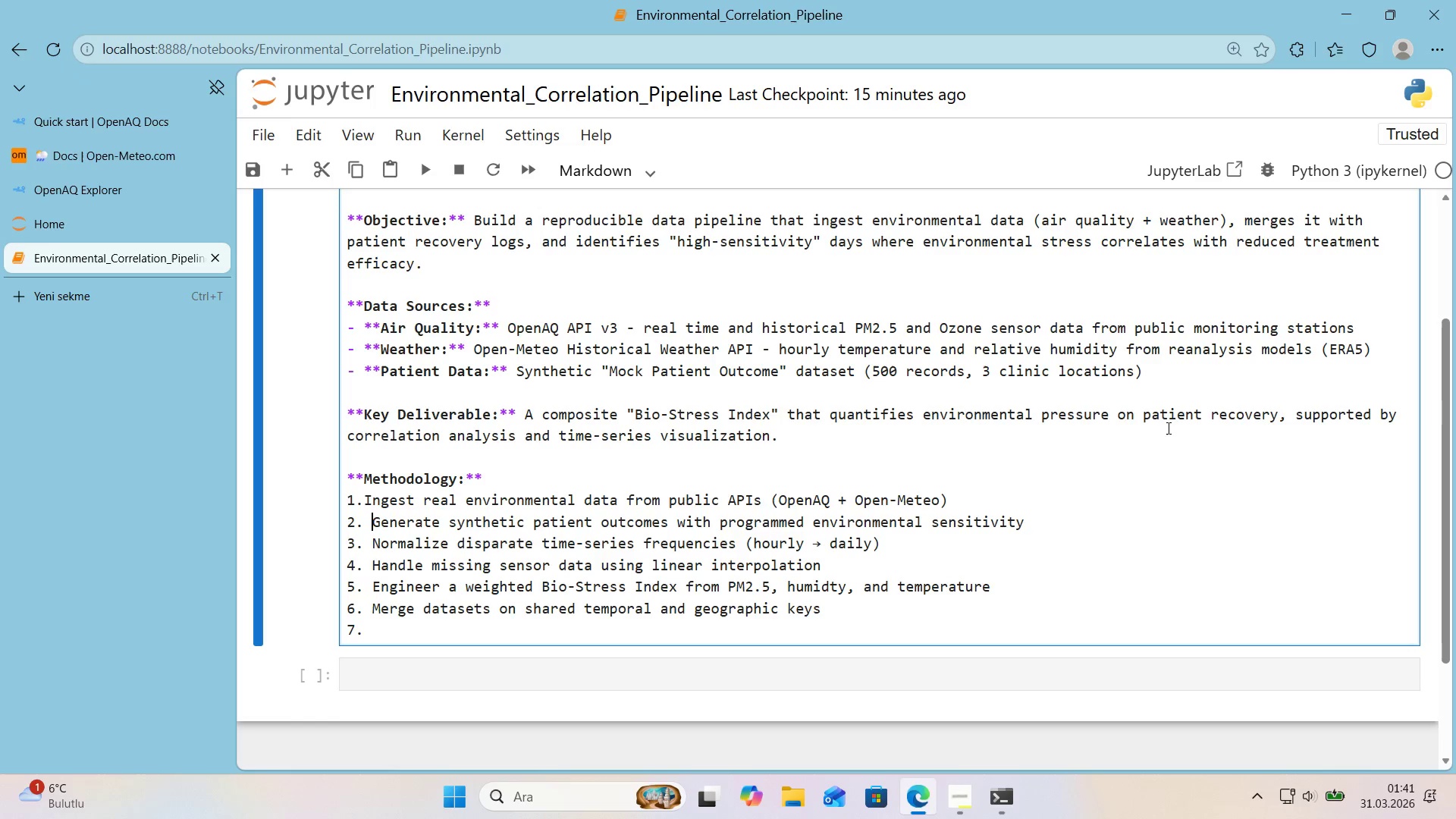 
key(Space)
 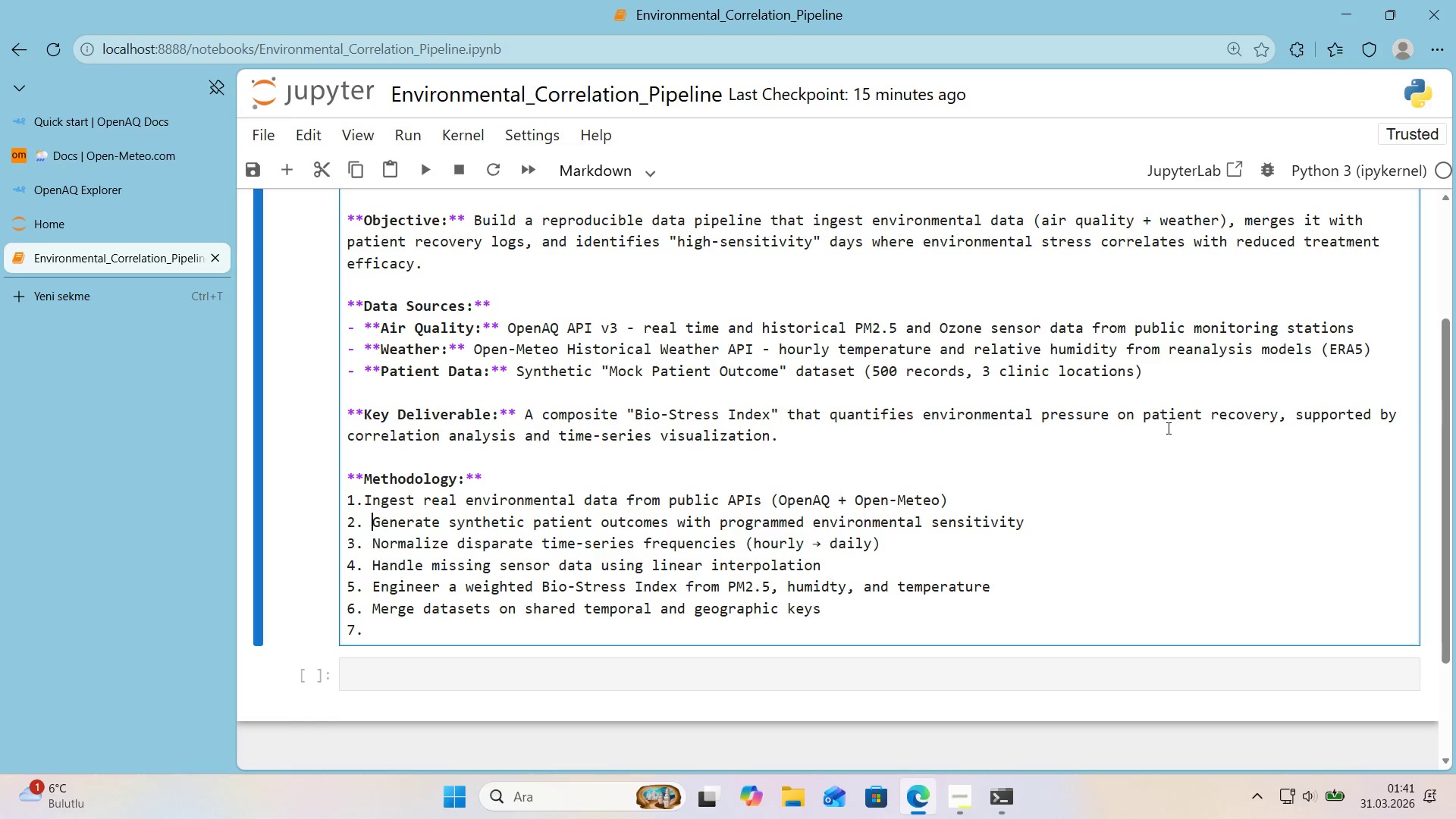 
key(ArrowUp)
 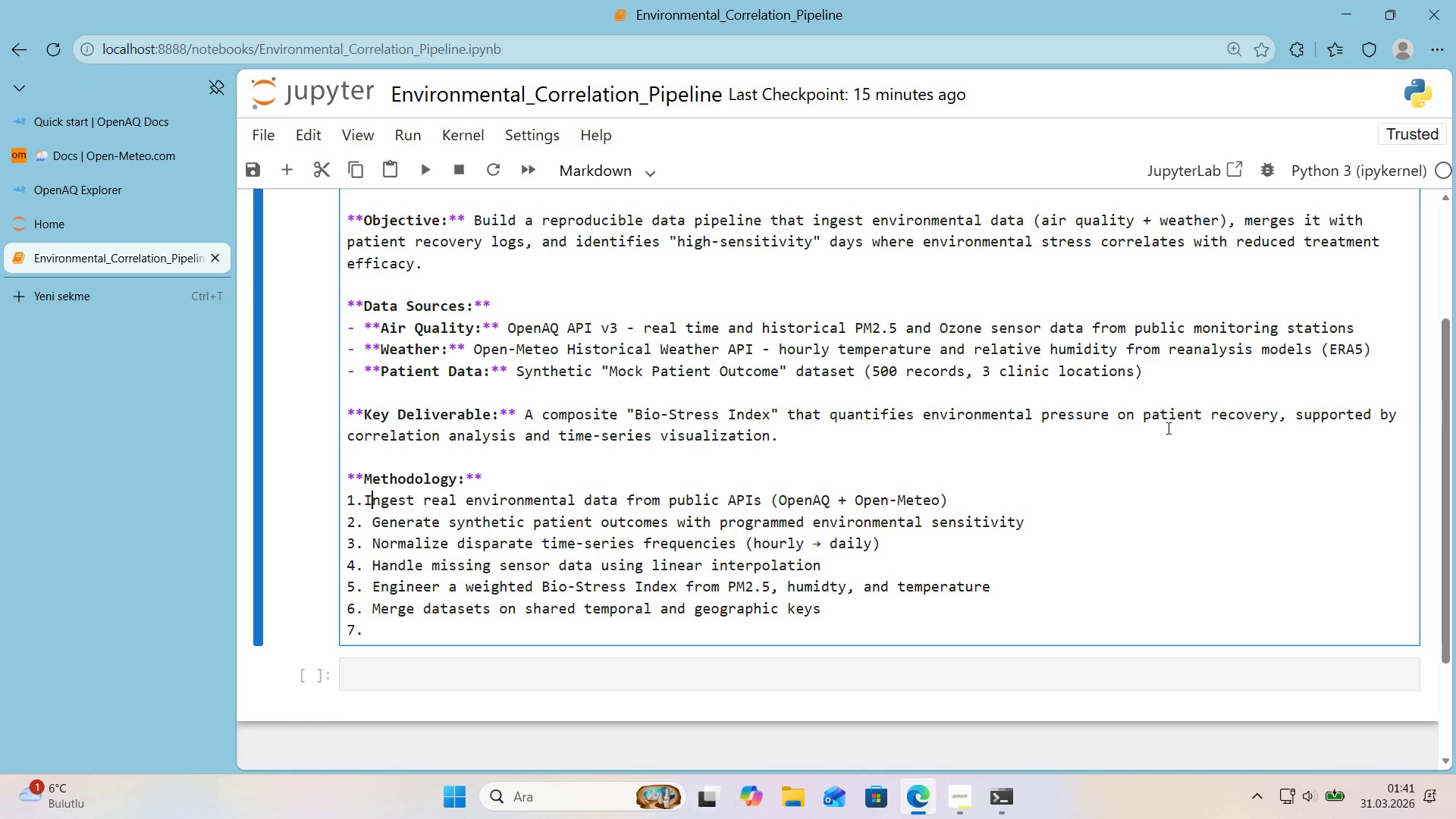 
key(ArrowLeft)
 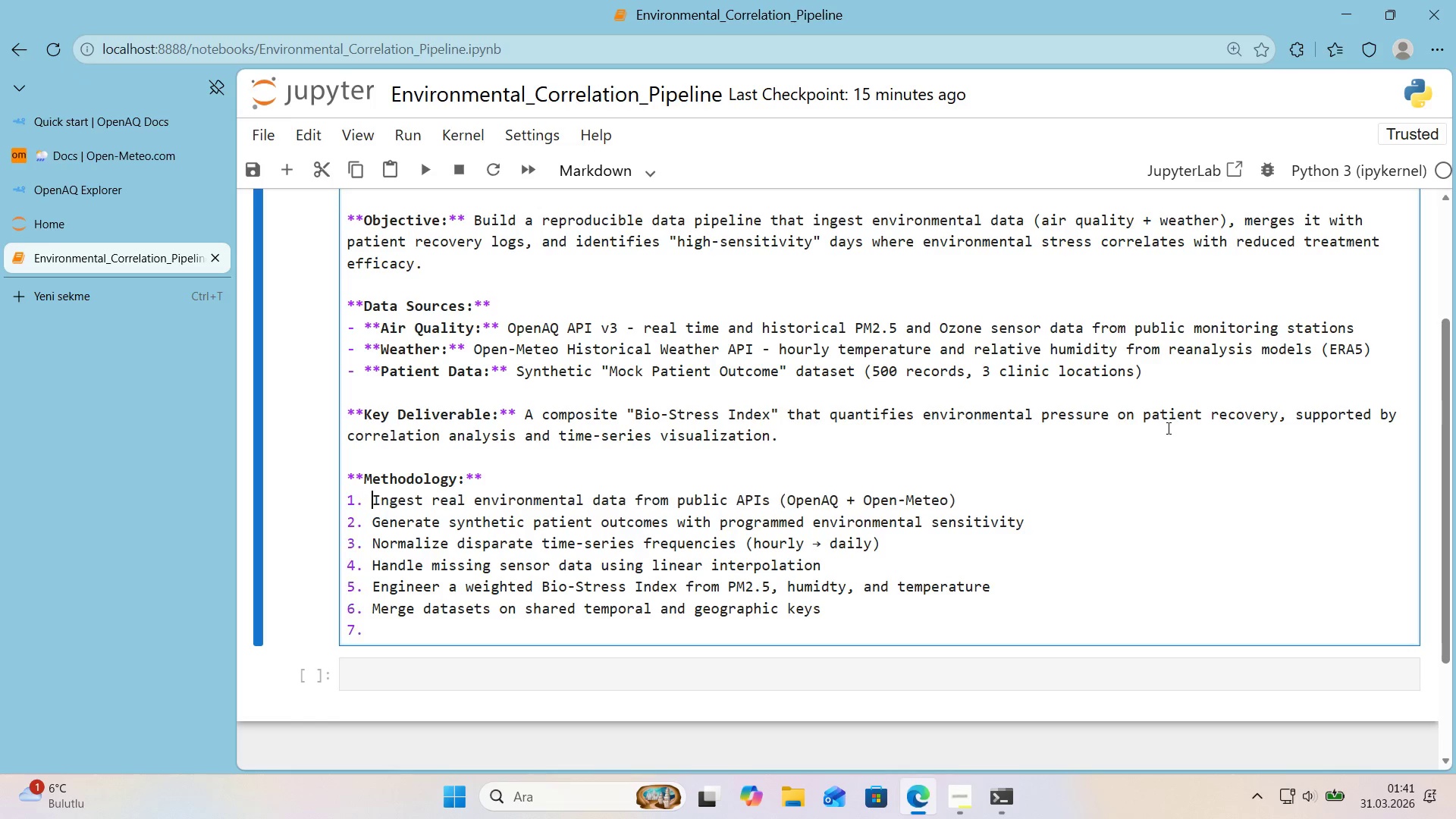 
key(Space)
 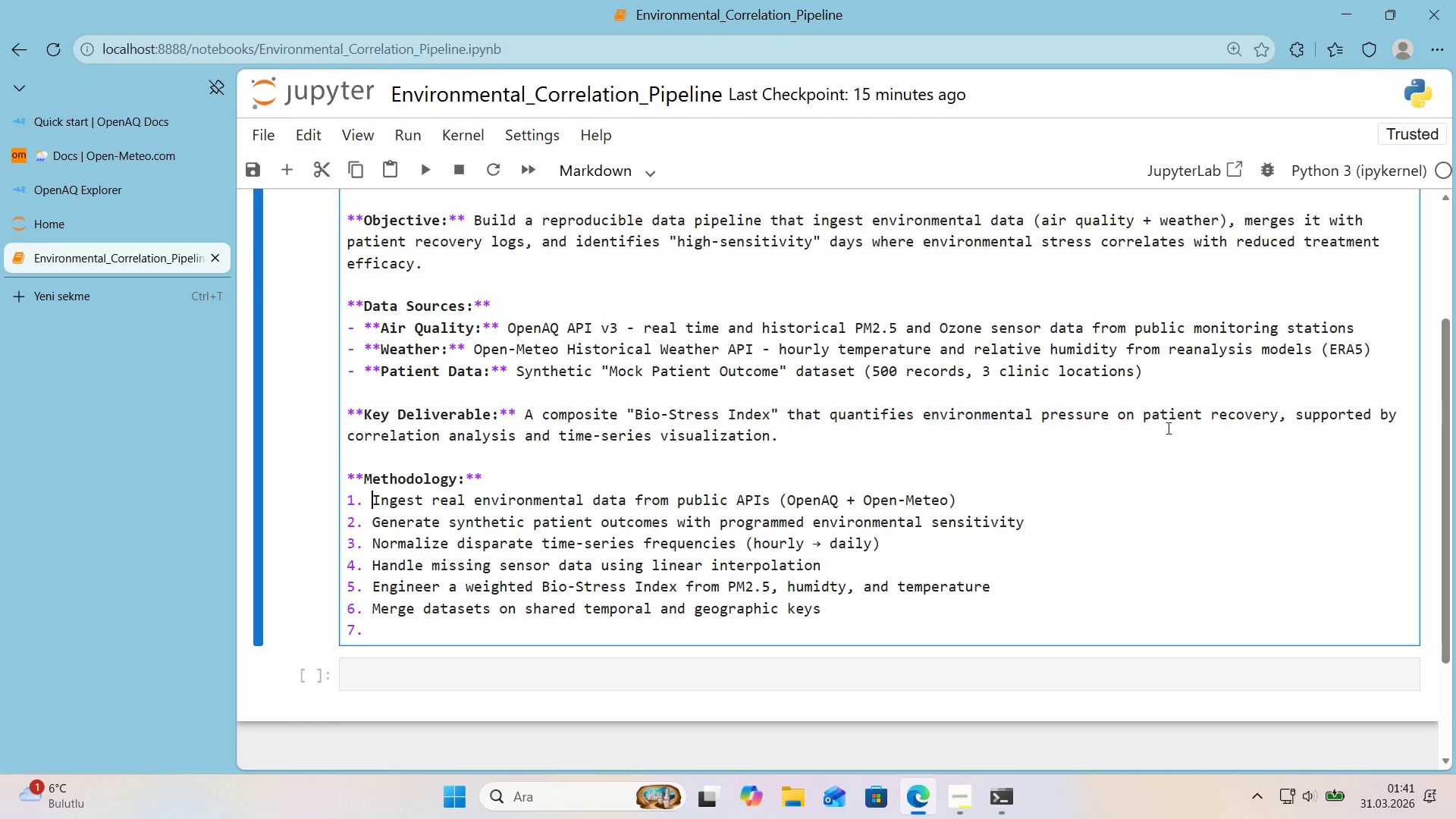 
key(ArrowDown)
 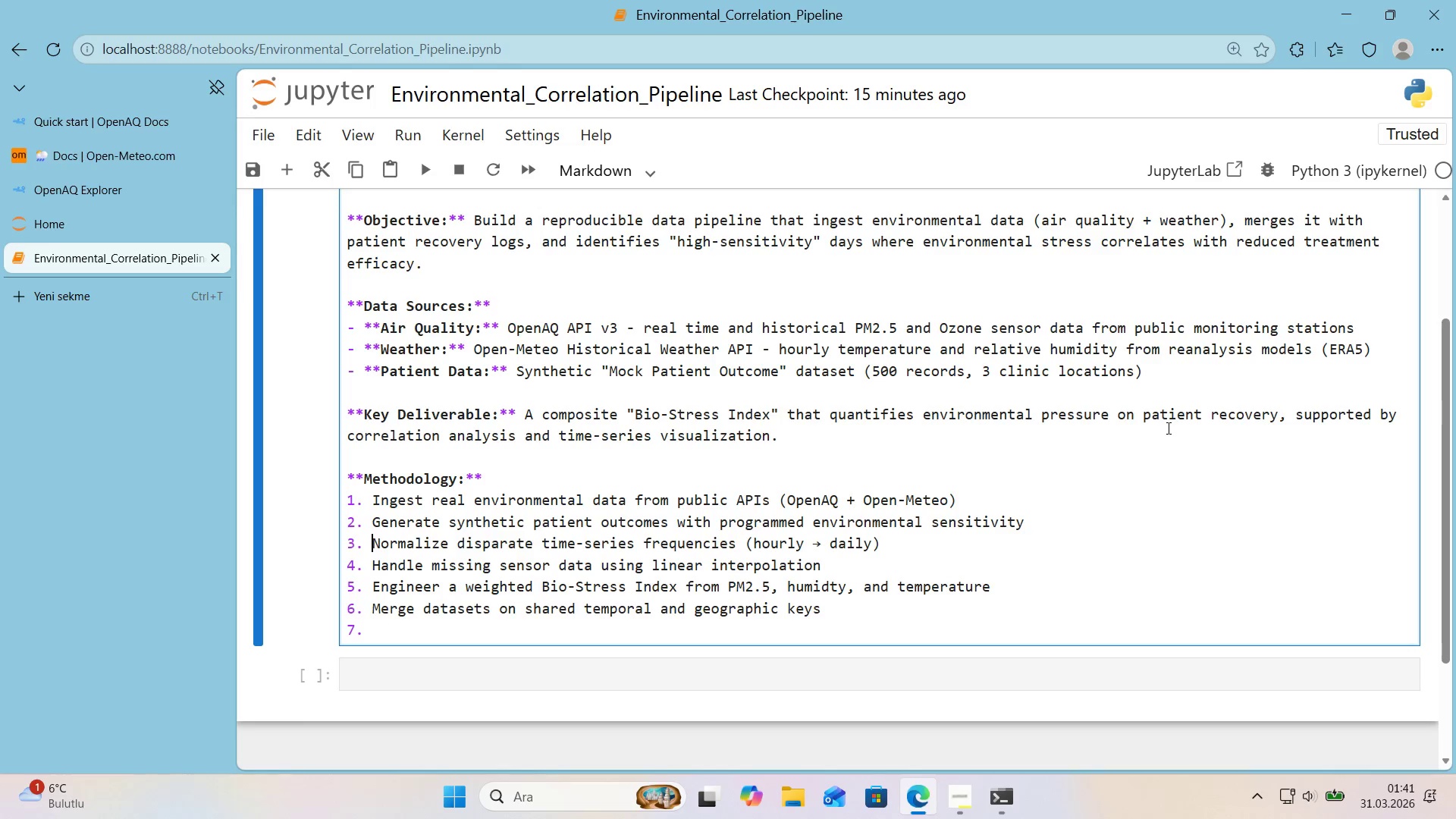 
key(ArrowDown)
 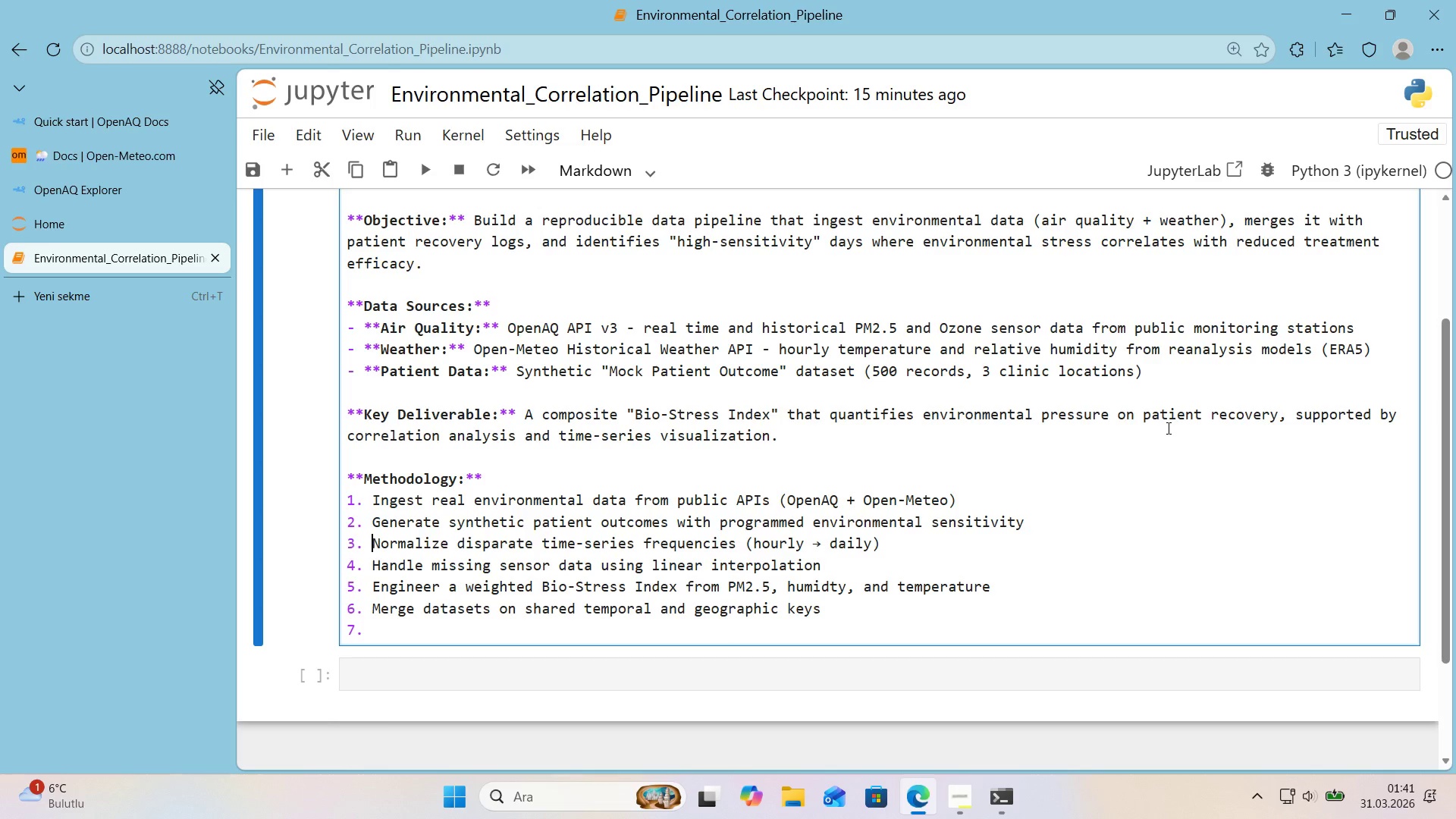 
key(ArrowDown)
 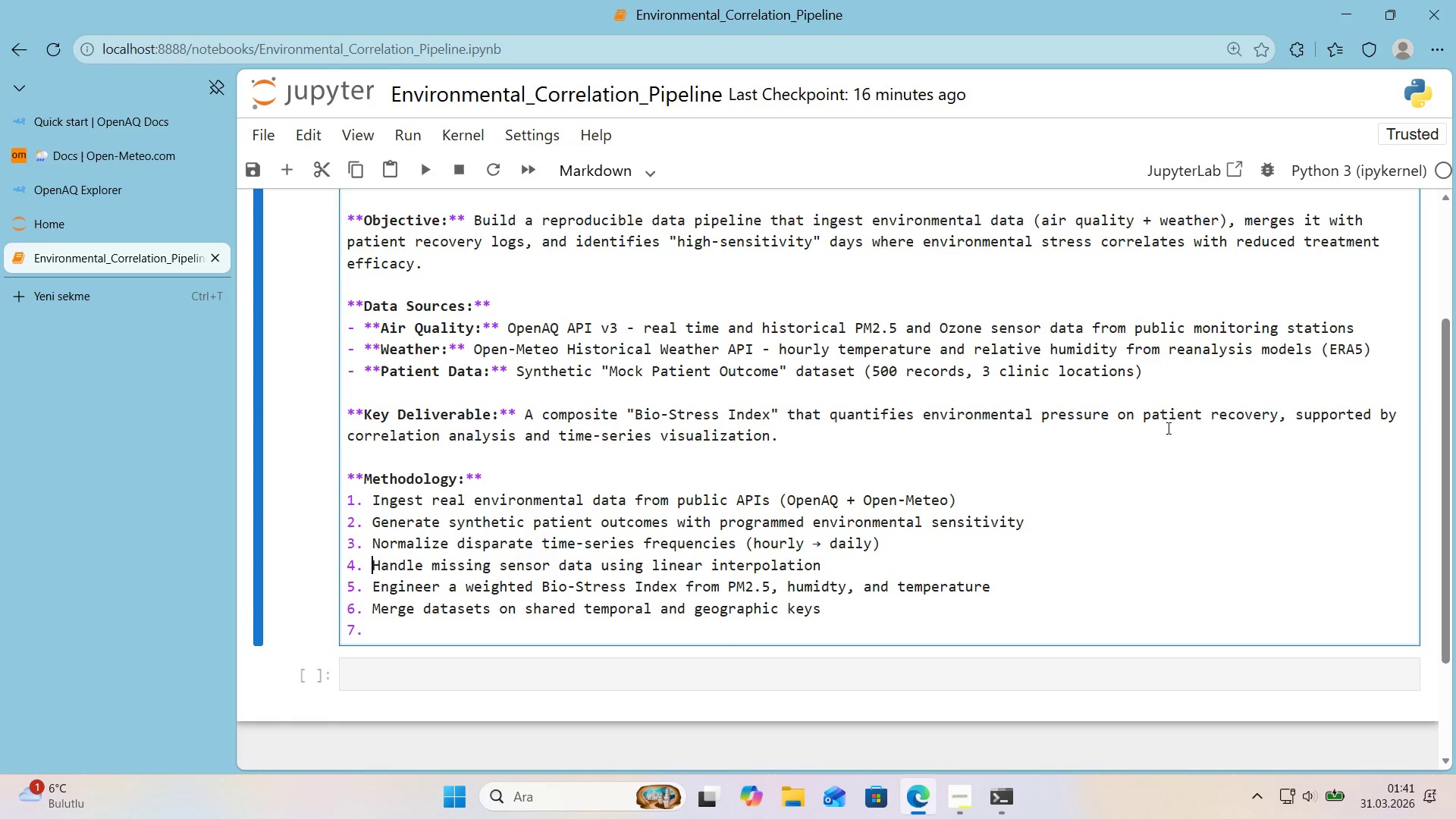 
key(ArrowDown)
 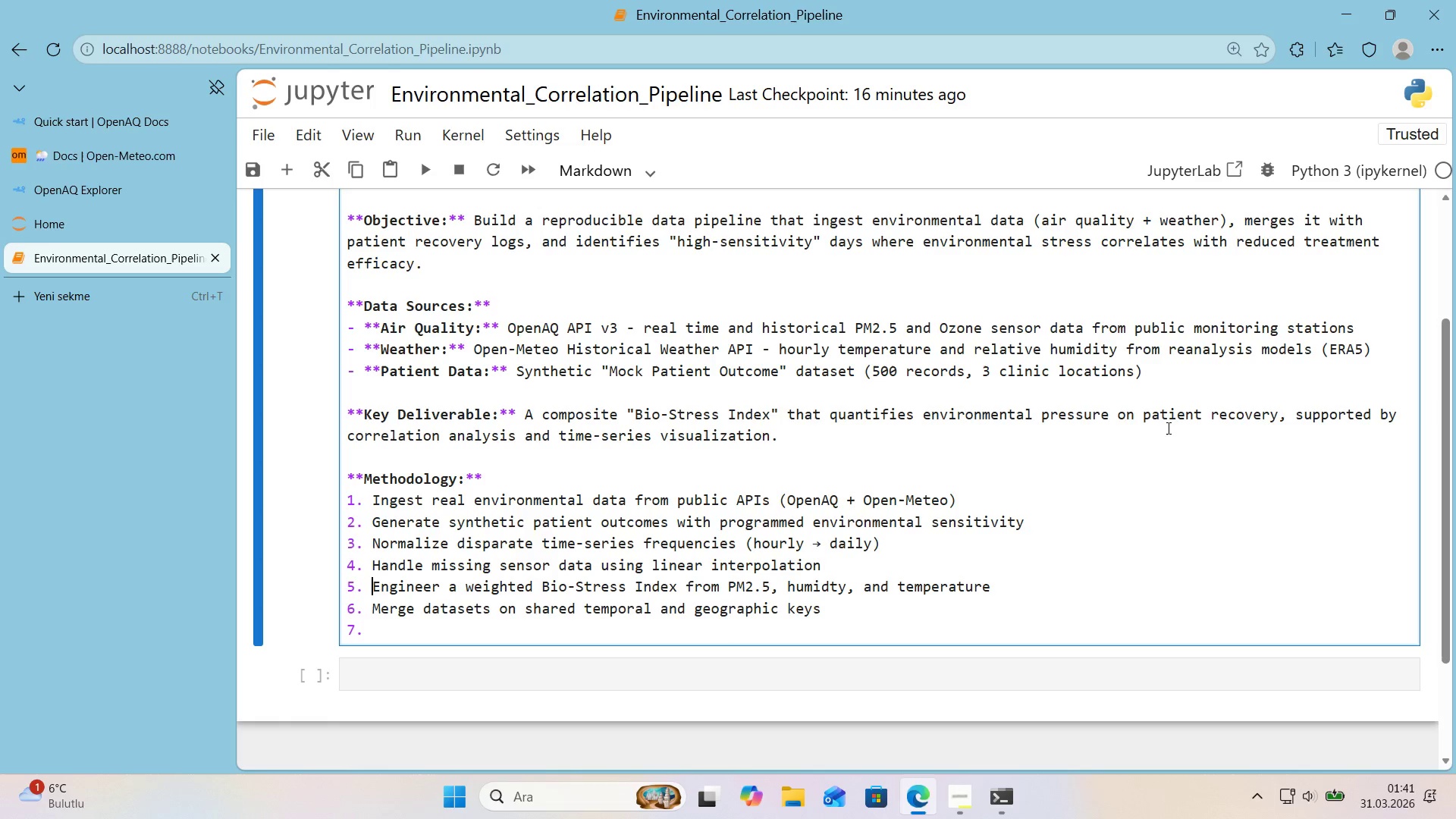 
key(ArrowDown)
 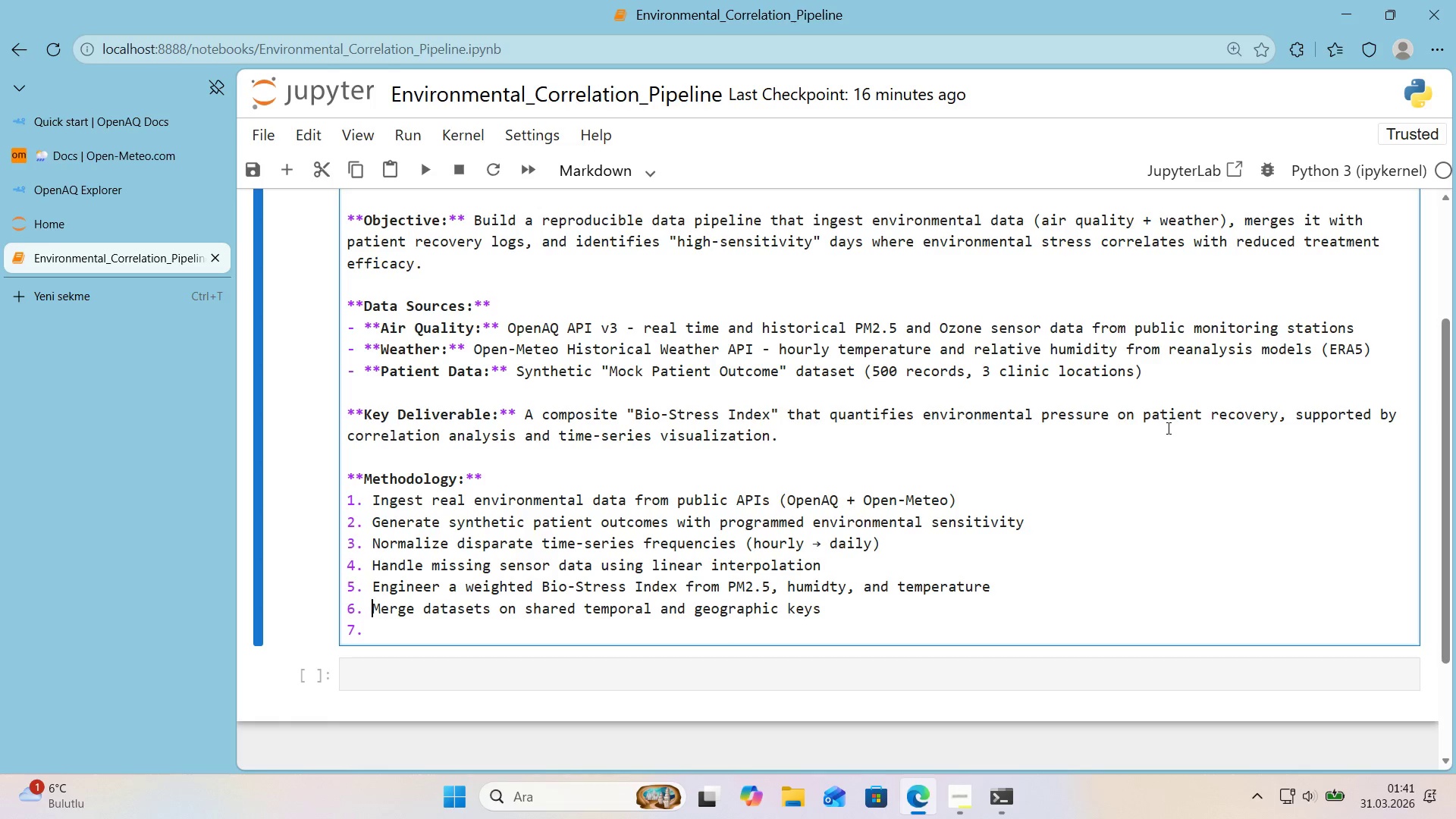 
key(ArrowDown)
 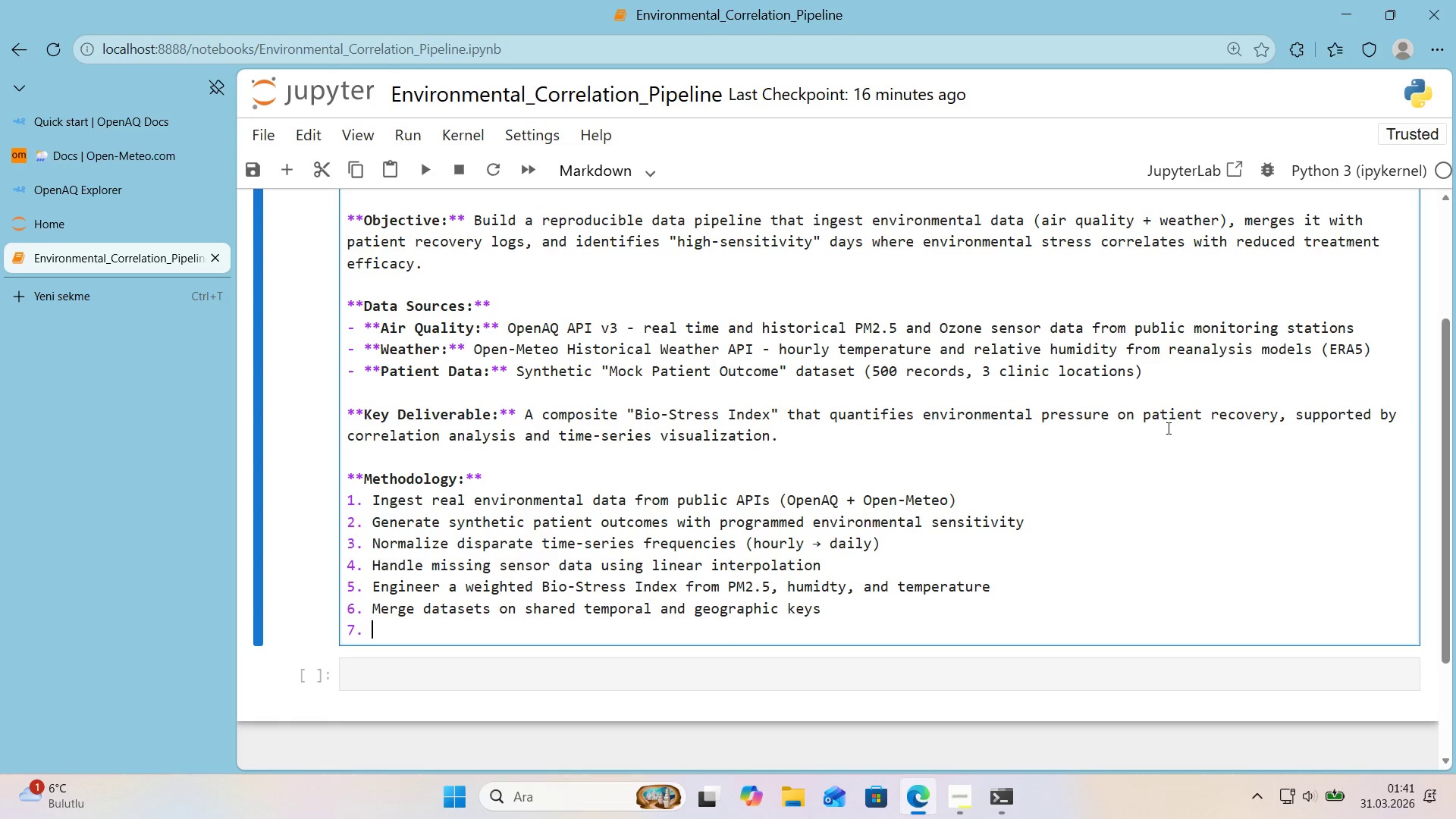 
type(ww)
key(Backspace)
key(Backspace)
type(Explore correlat'ons between env'ronmental stress and recovery scores.)
 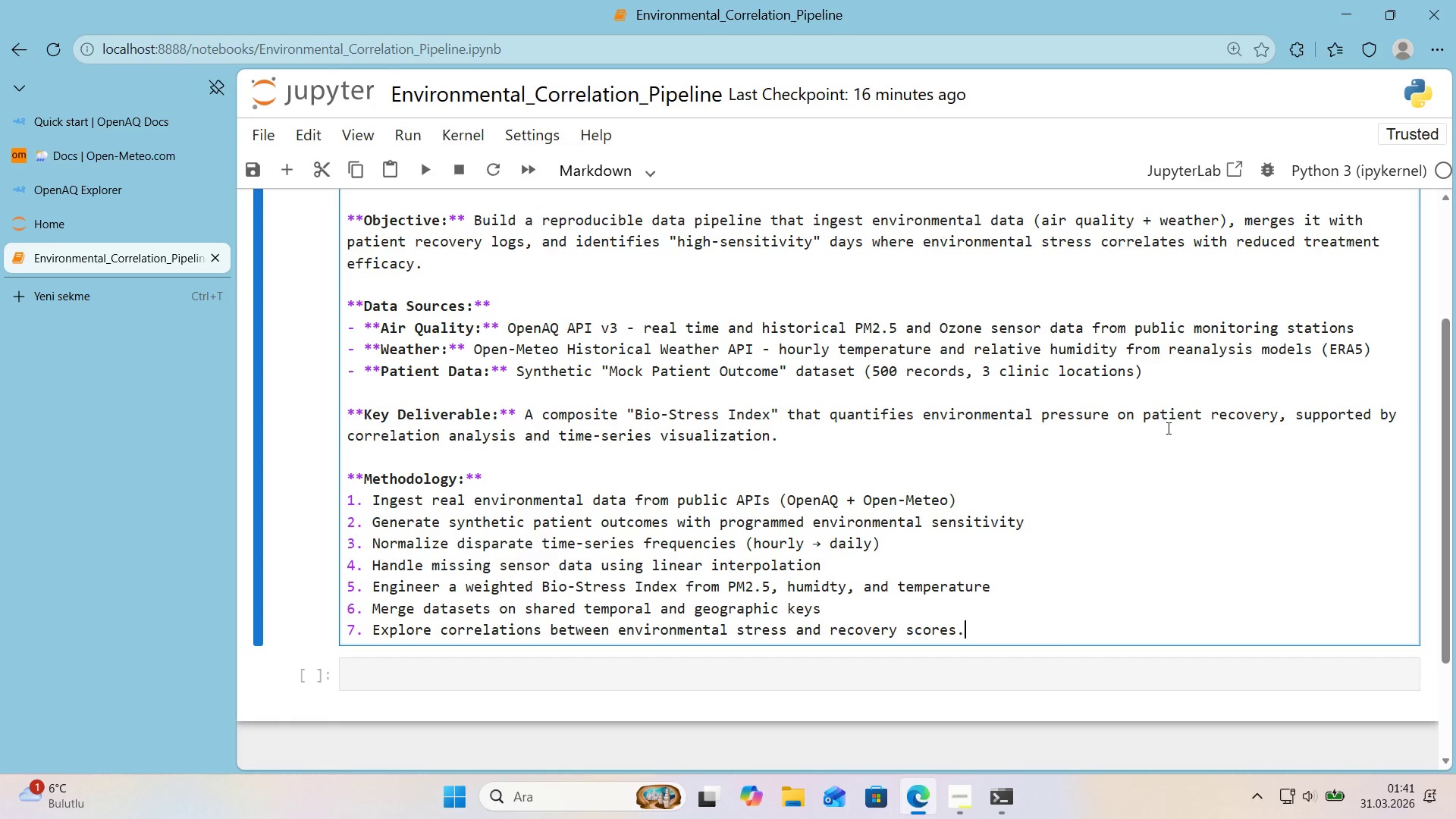 
key(Enter)
 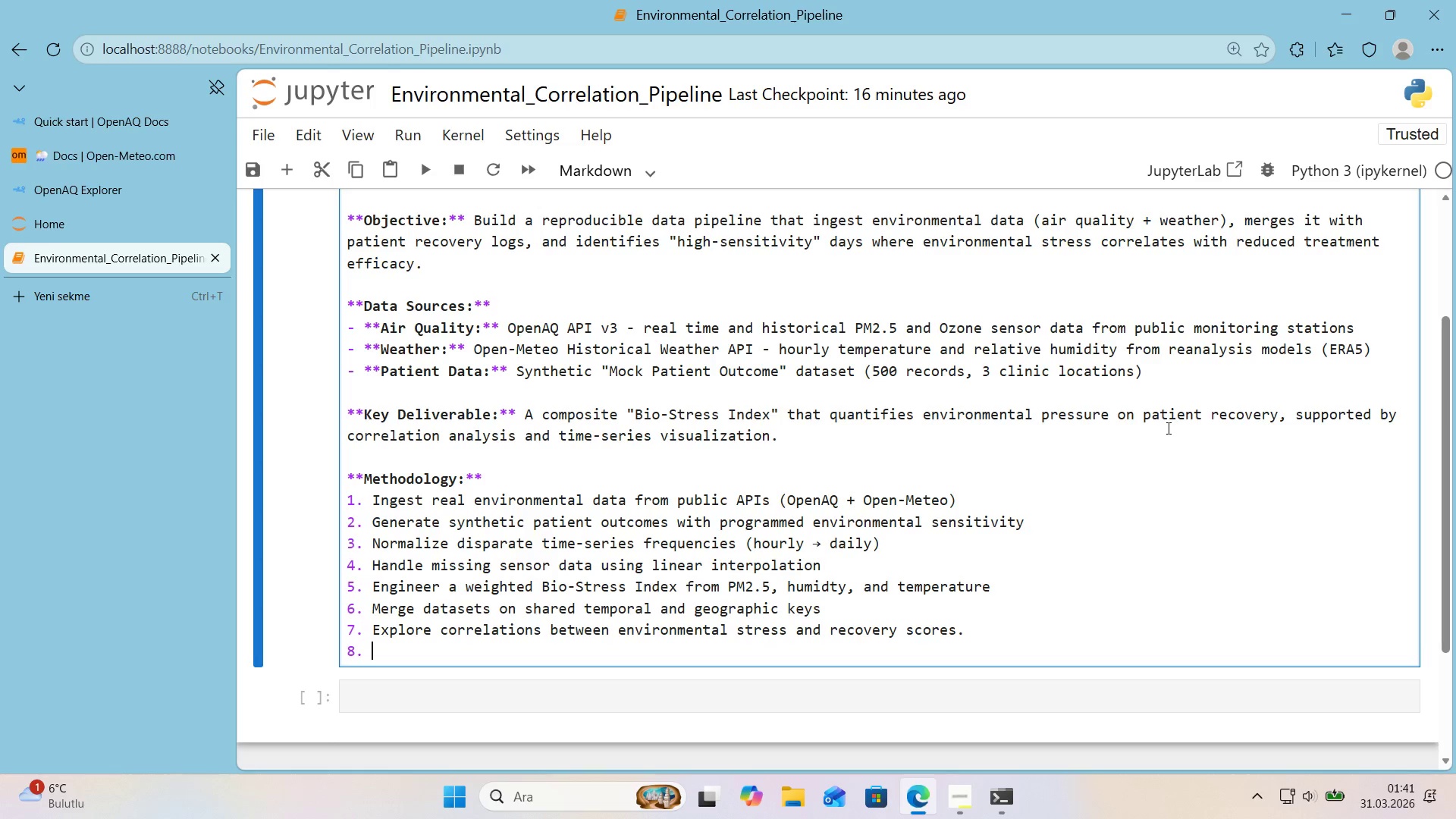 
key(Enter)
 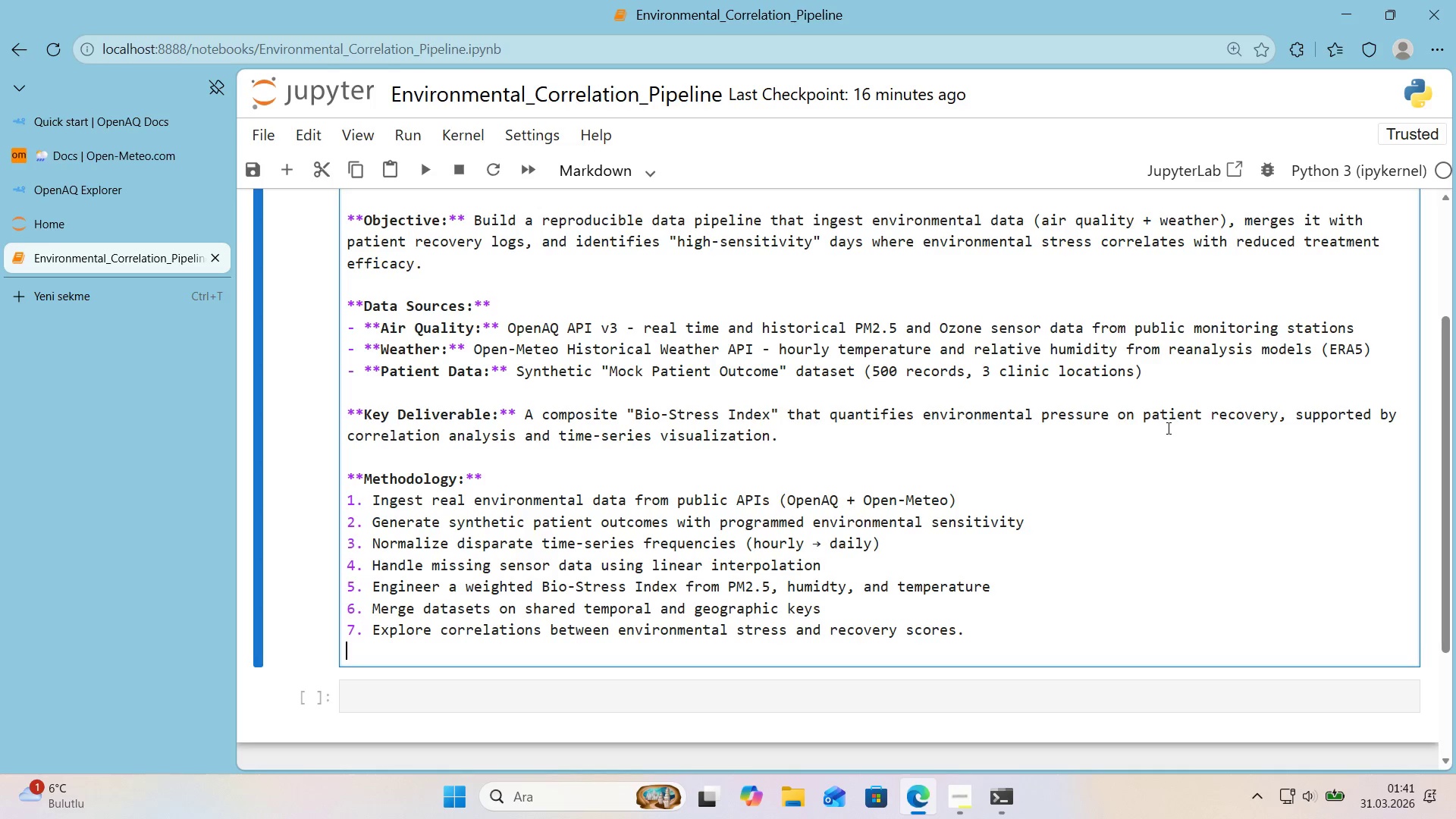 
key(Enter)
 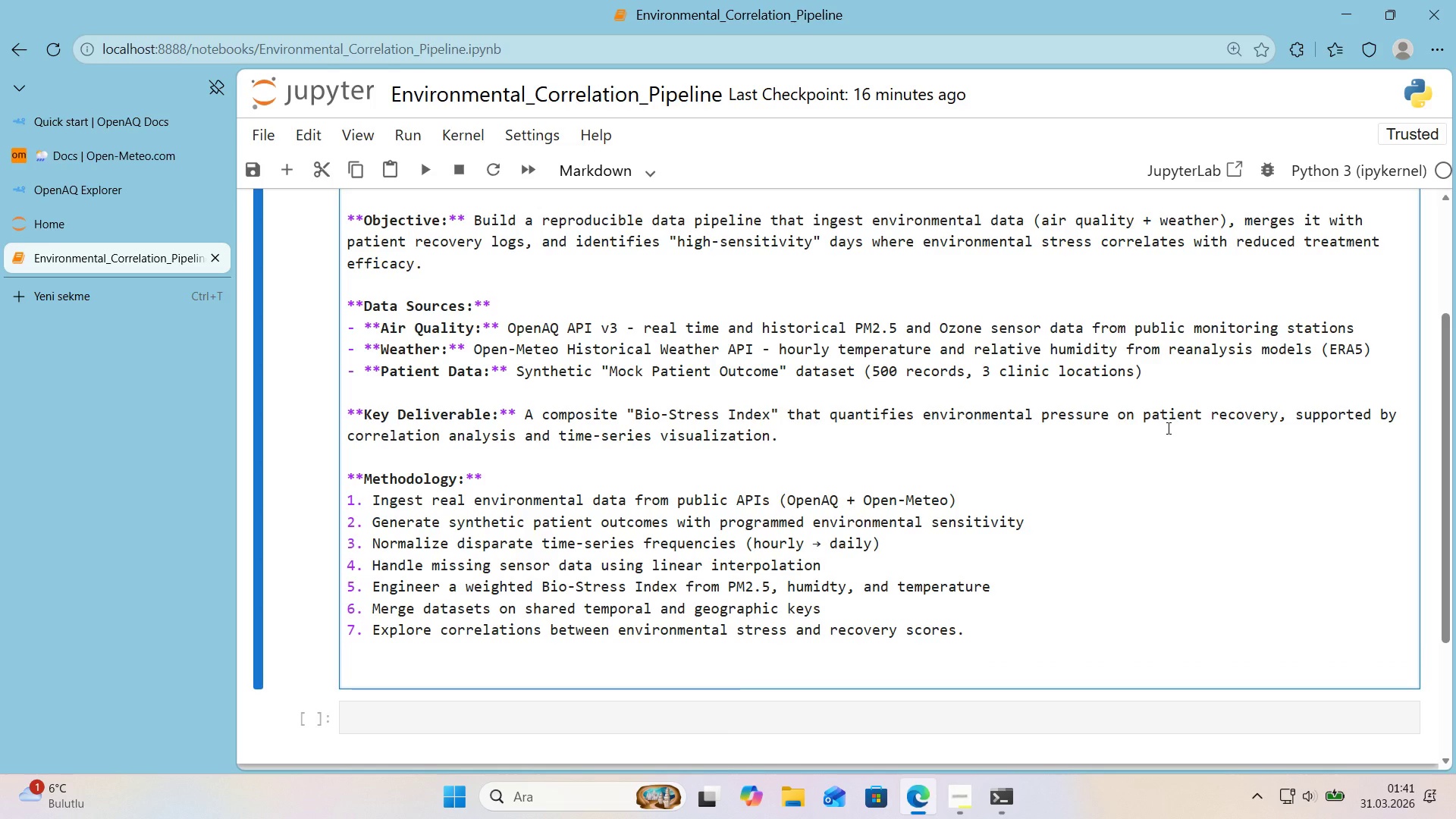 
type([Break] **Reproduc'b'l'ty Note>**)
 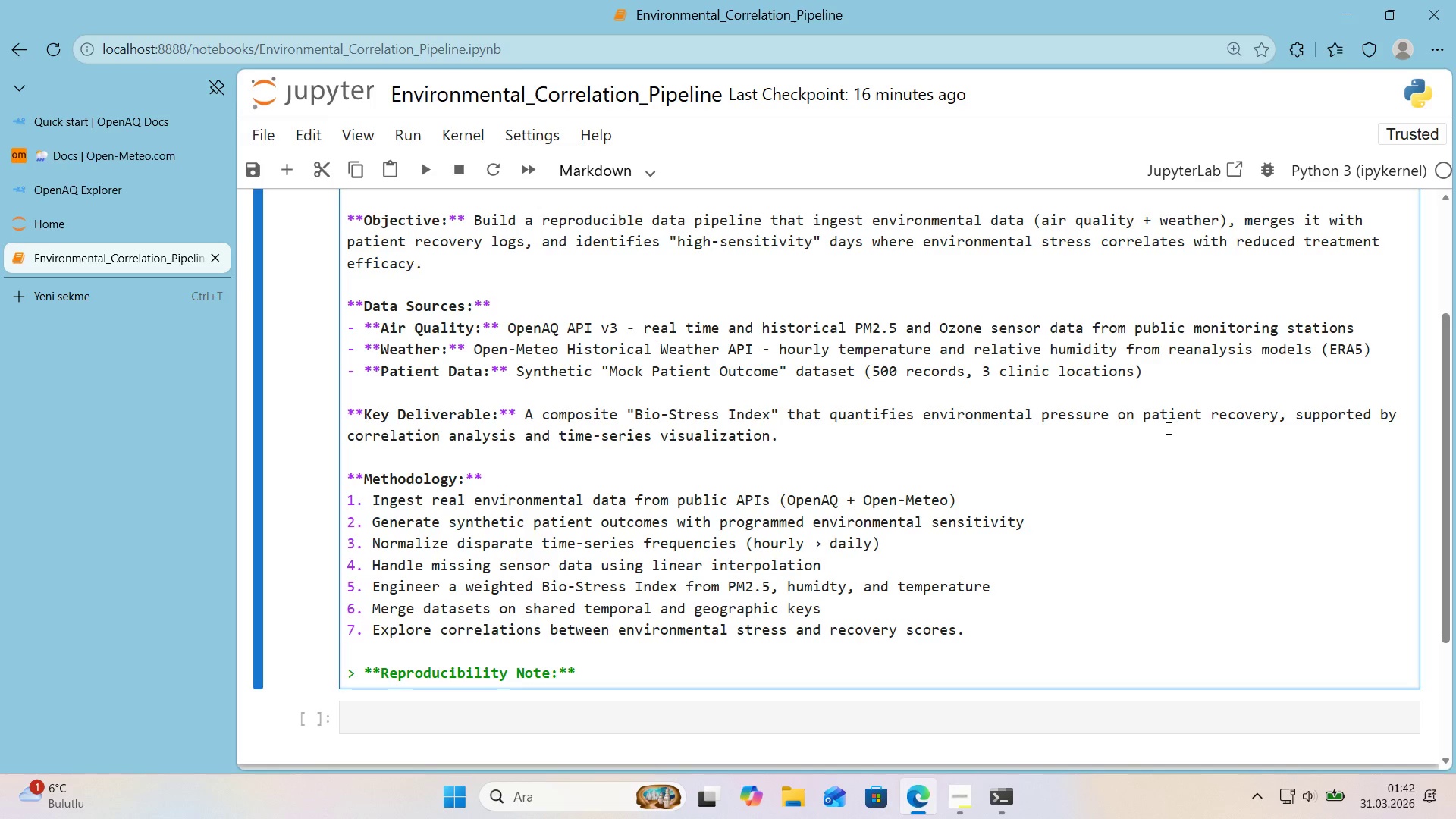 
type( API data 's cached locally as CSV after f'rst fetch.)
 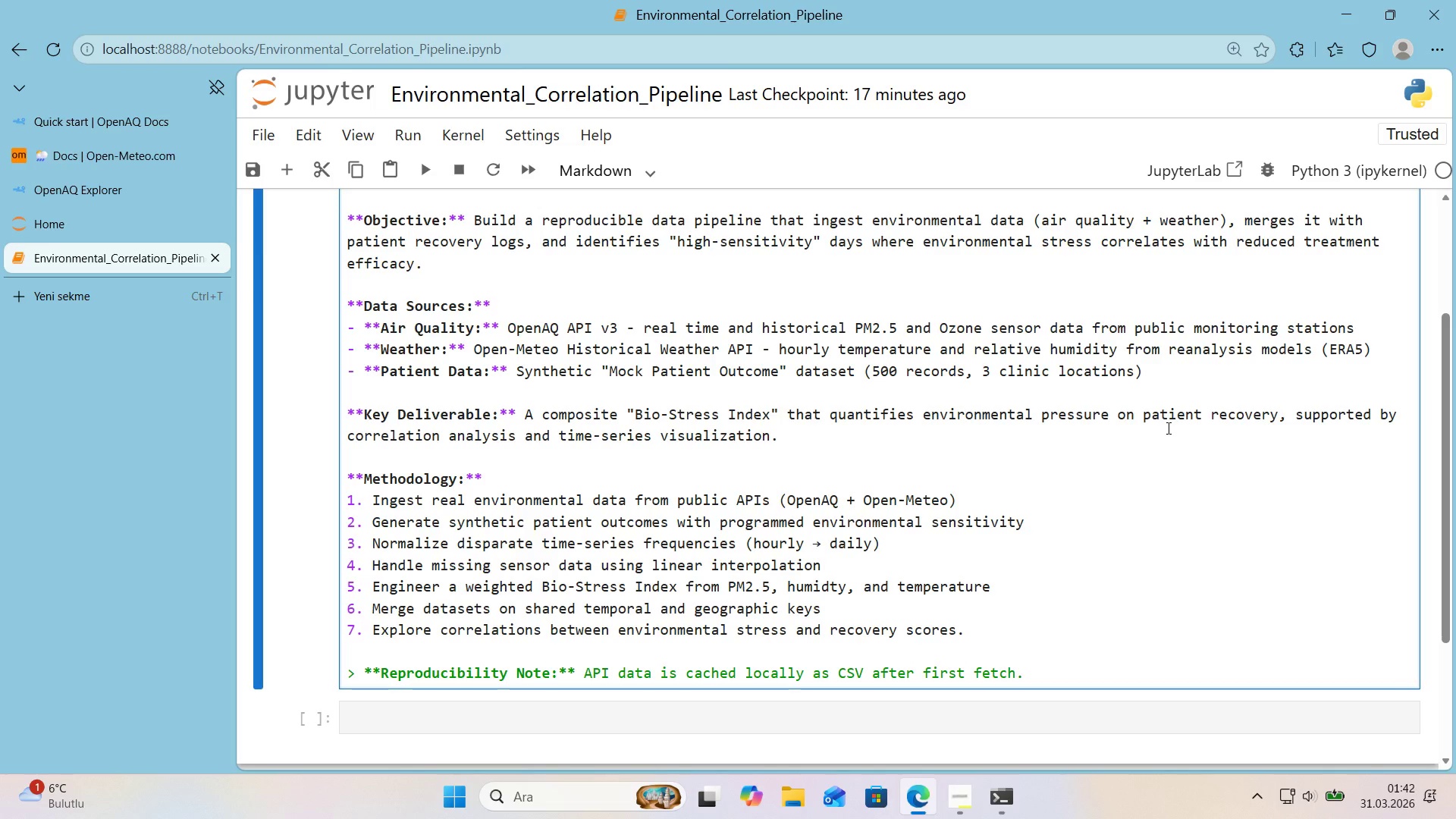 
wait(6.14)
 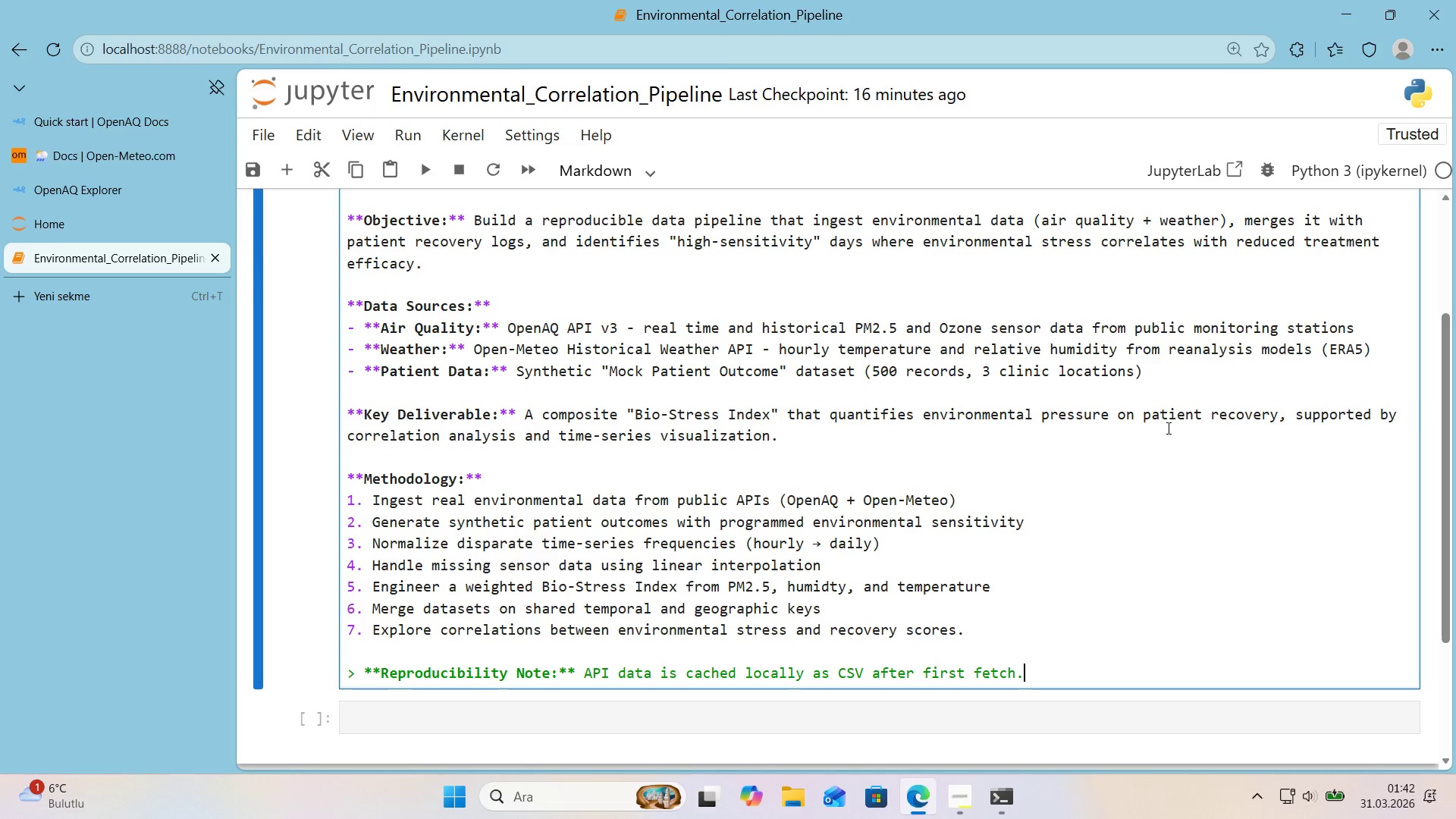 
type(Subseq)
 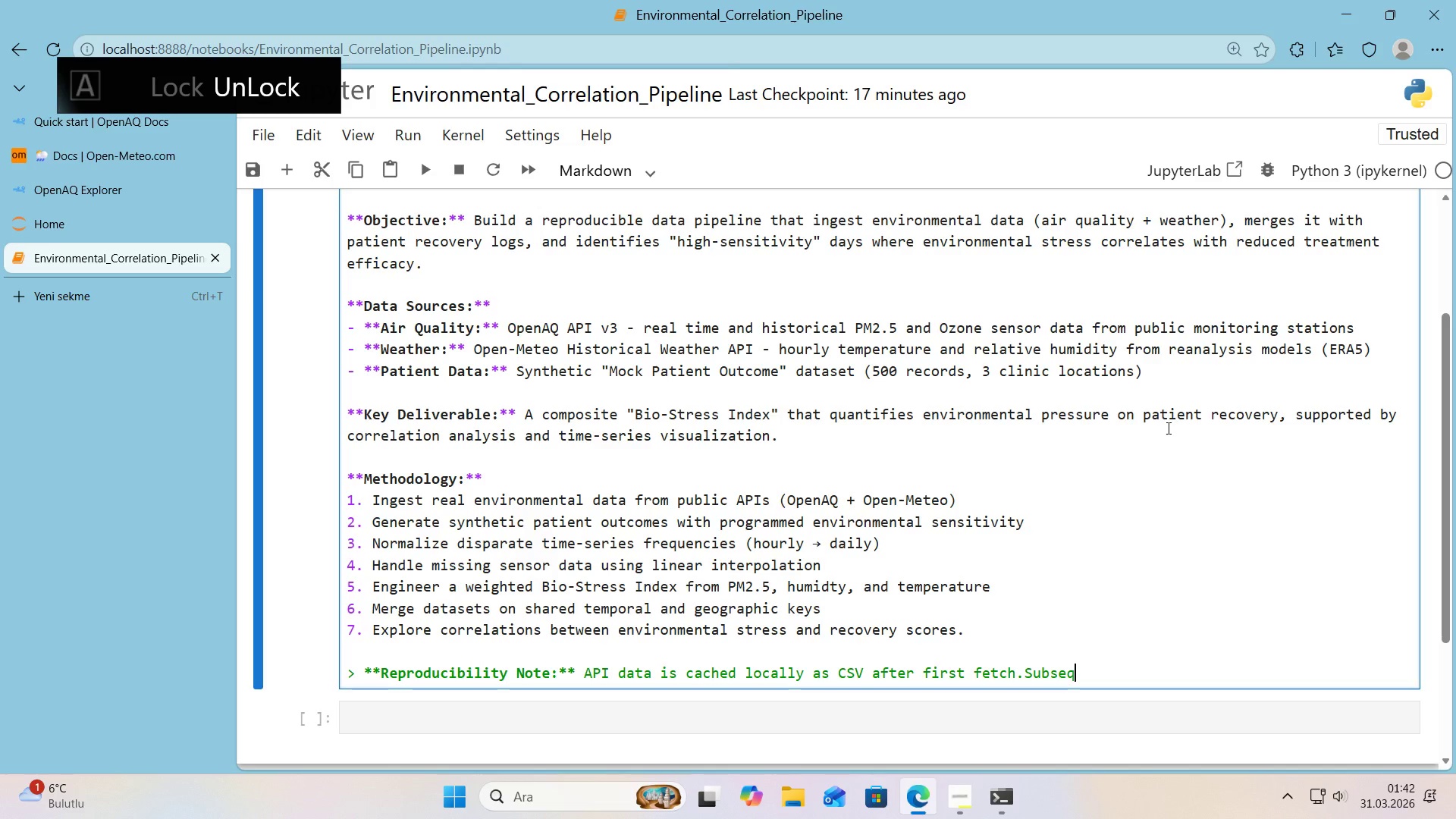 
key(ArrowLeft)
 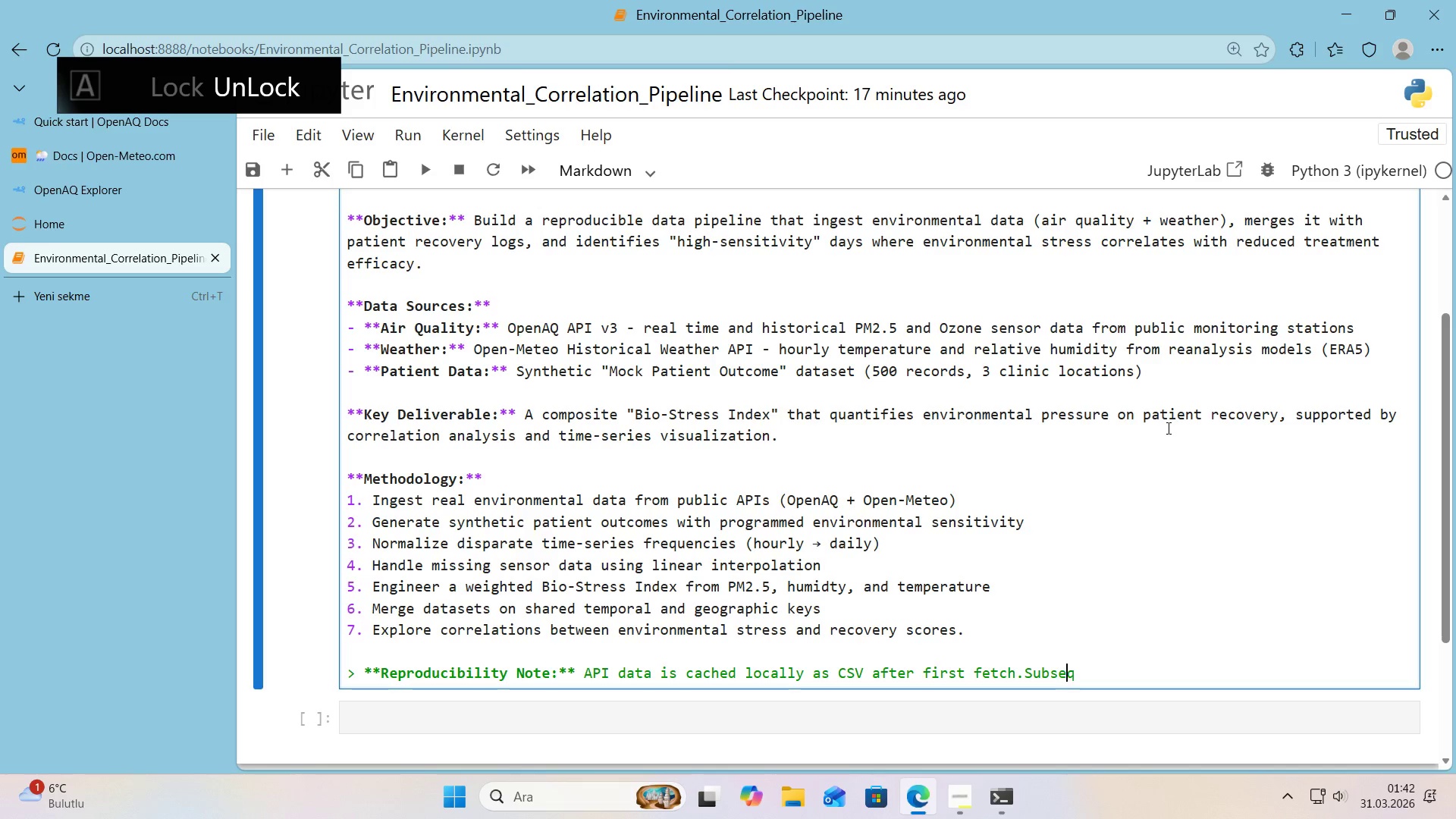 
key(ArrowLeft)
 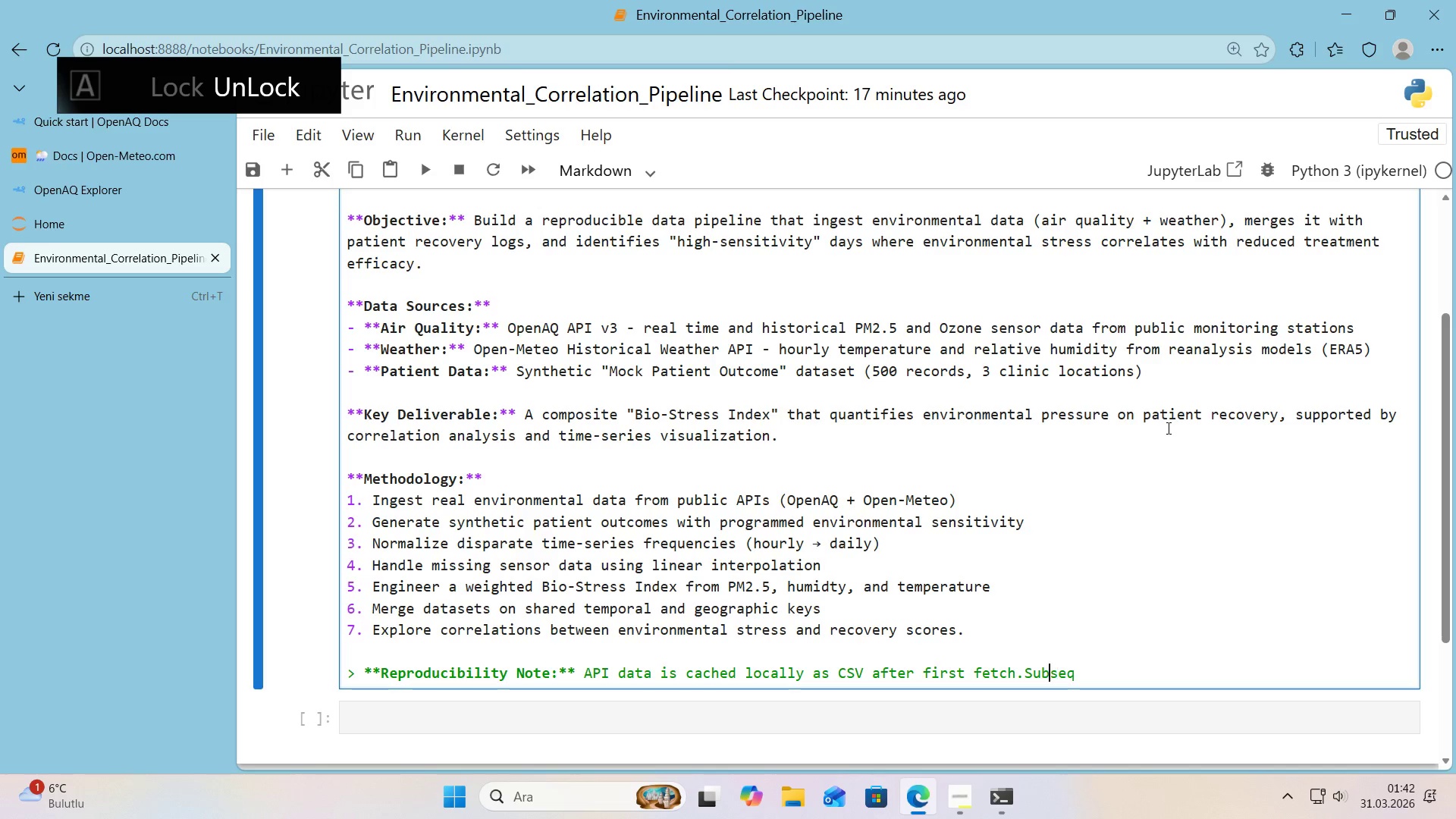 
key(ArrowLeft)
 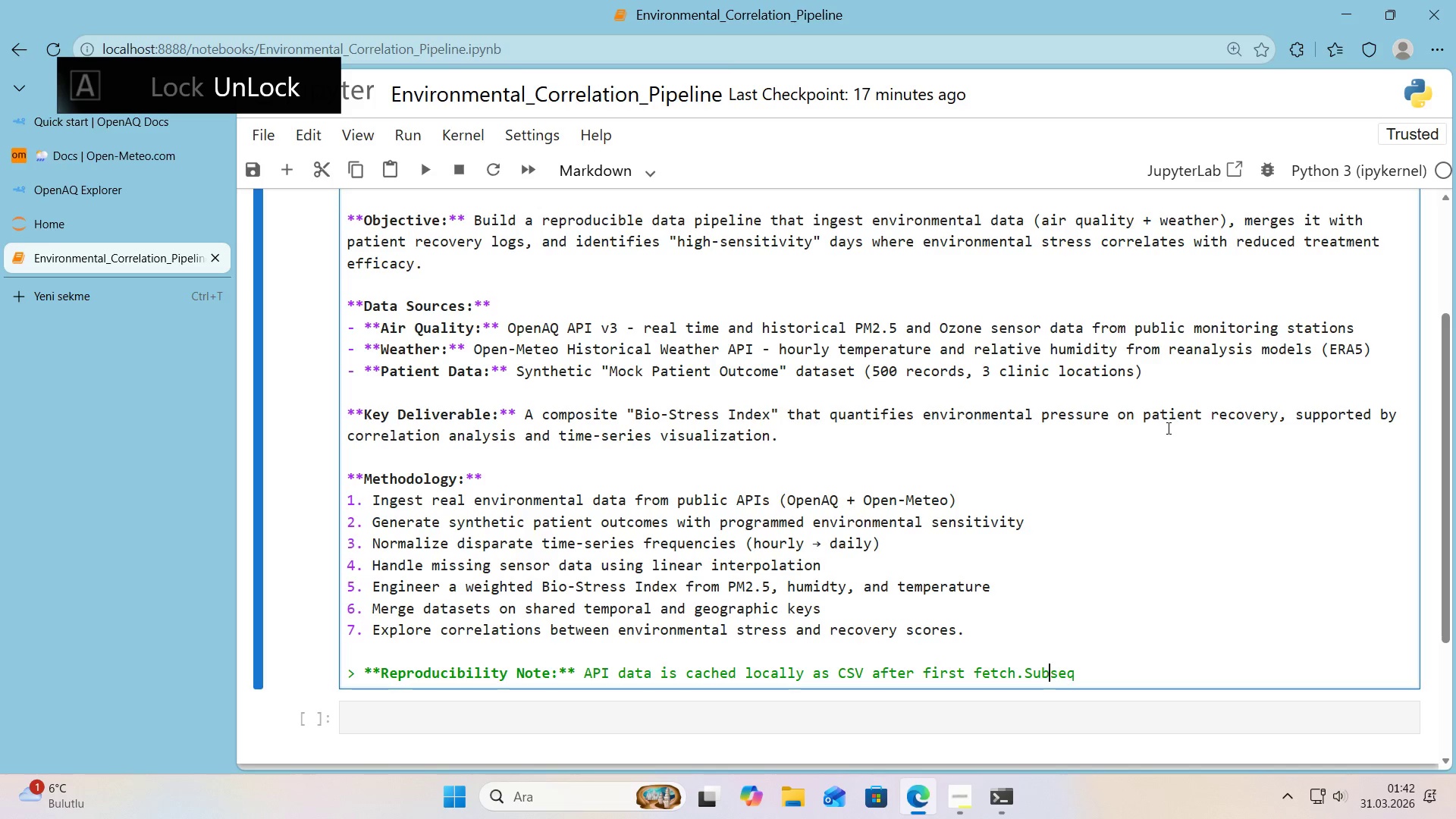 
key(ArrowLeft)
 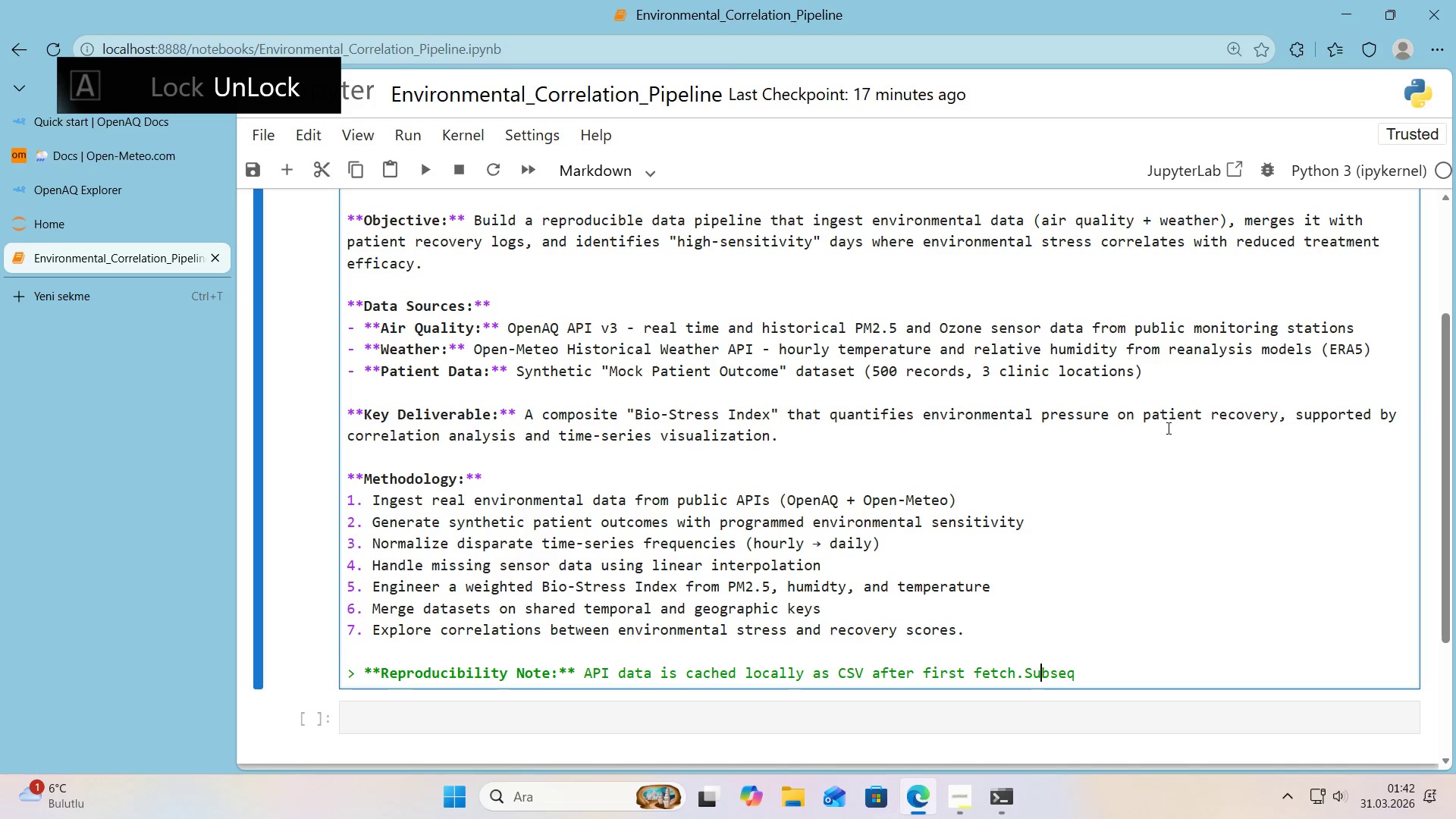 
key(ArrowLeft)
 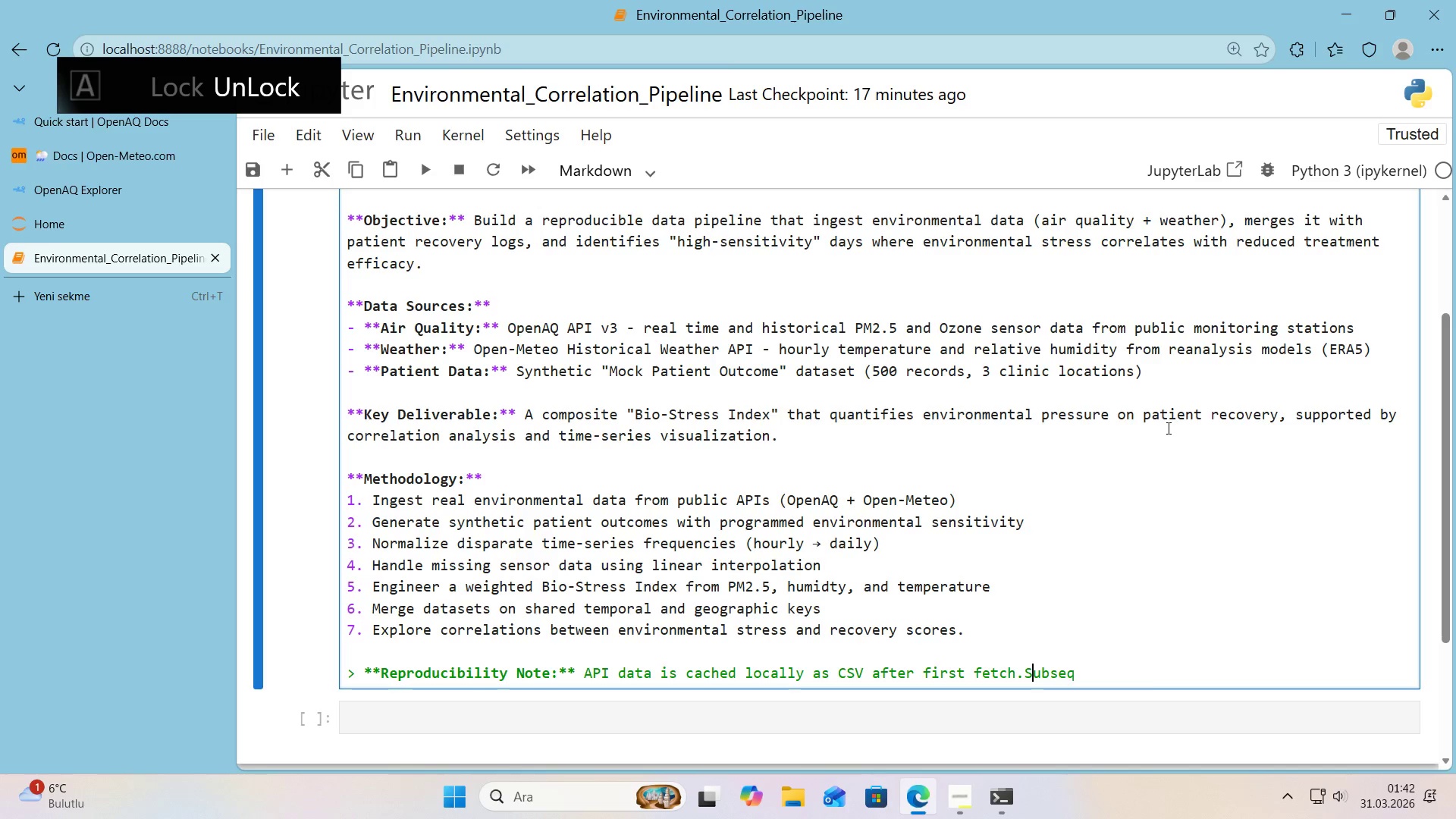 
key(ArrowLeft)
 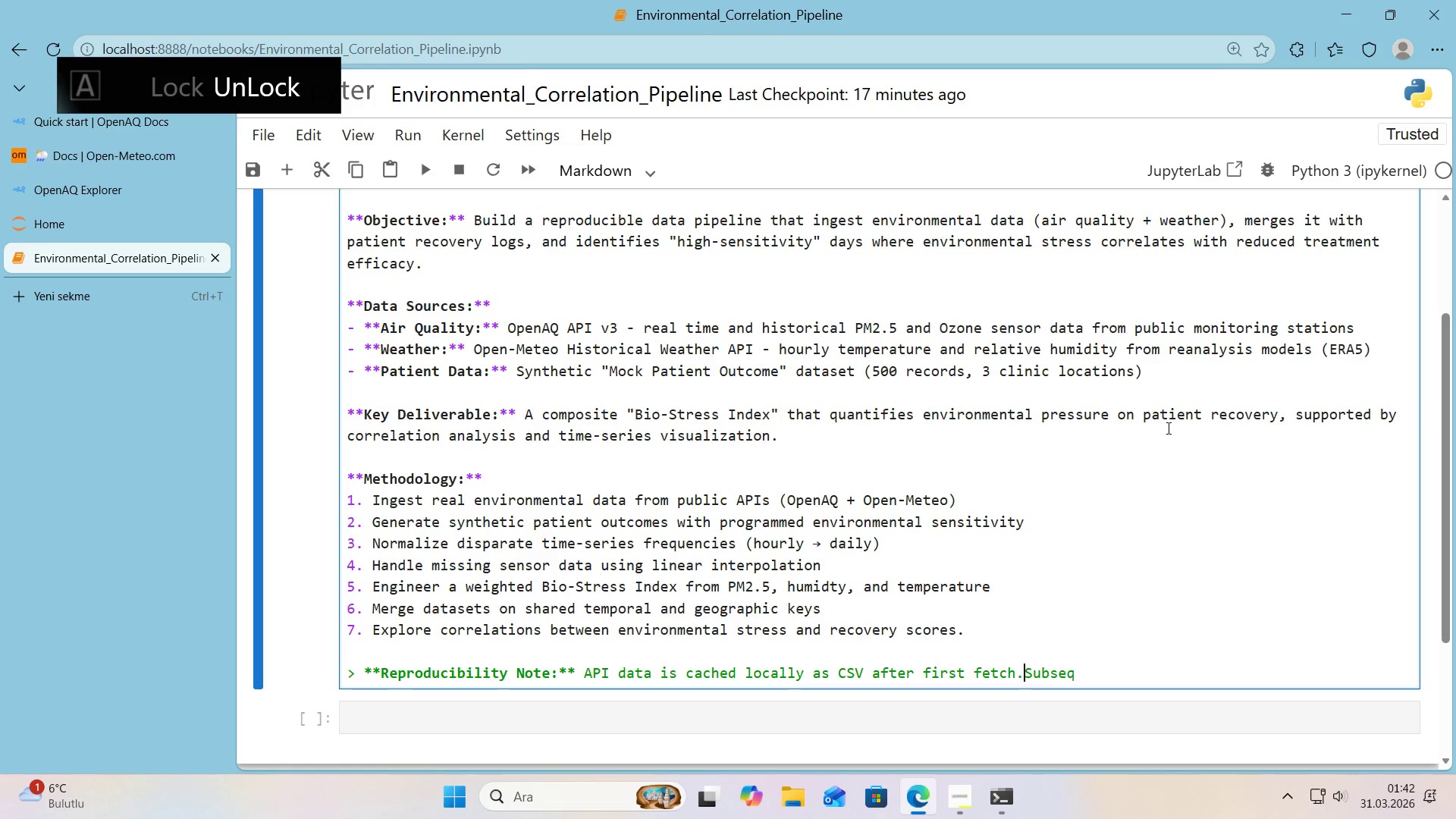 
type( uent notebook runs load from cache, )
 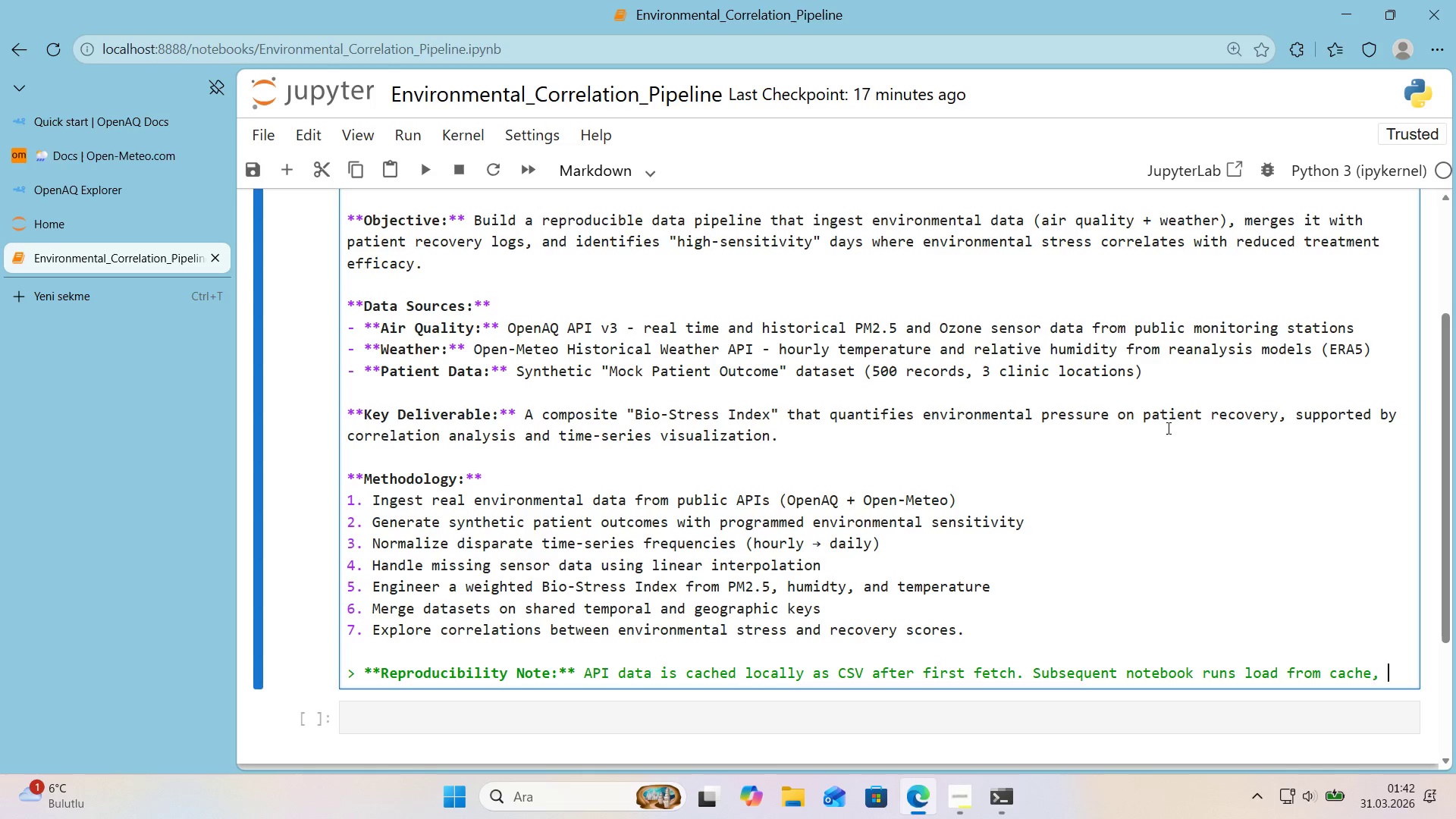 
hold_key(key=ArrowRight, duration=0.64)
 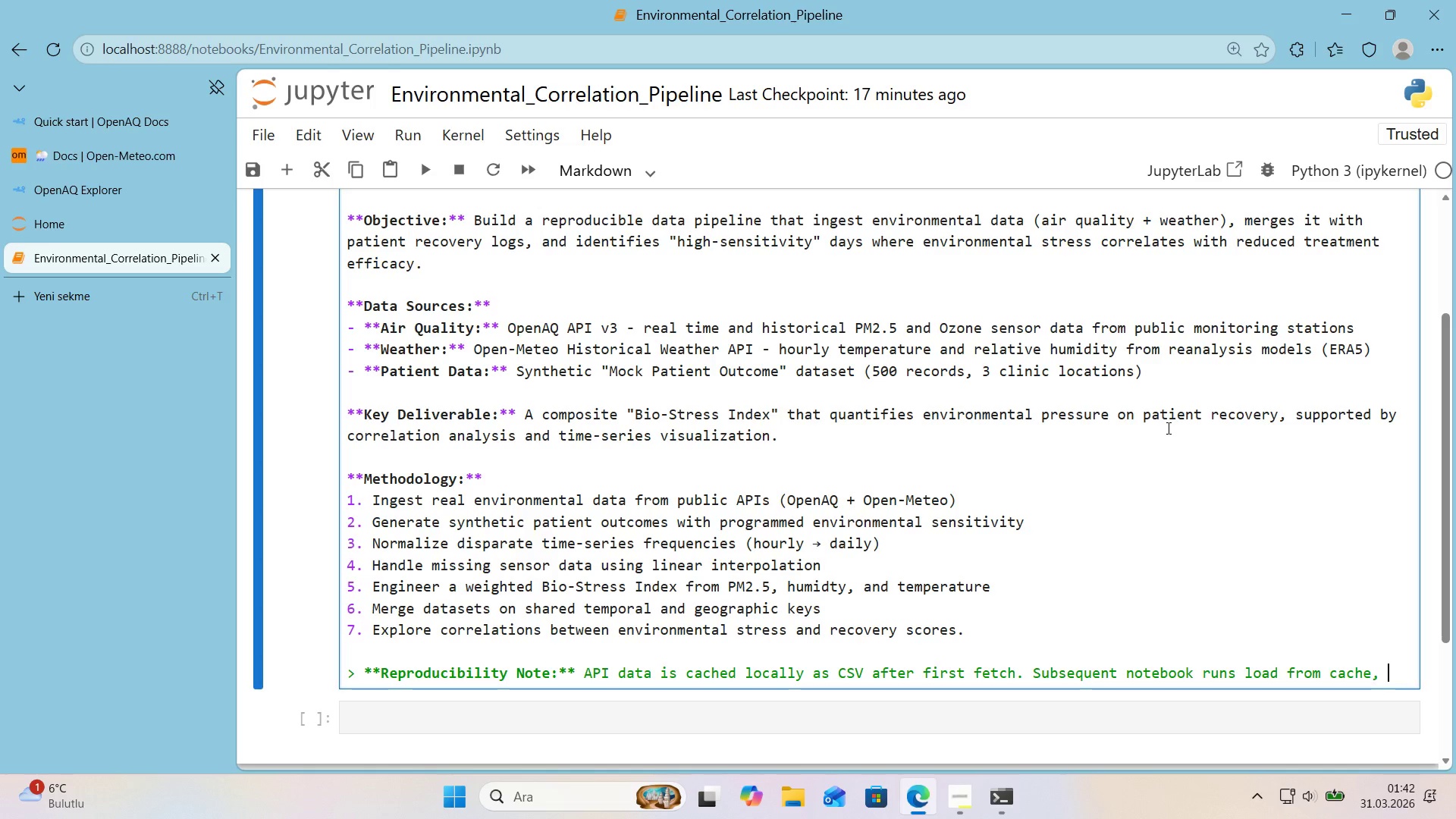 
wait(6.47)
 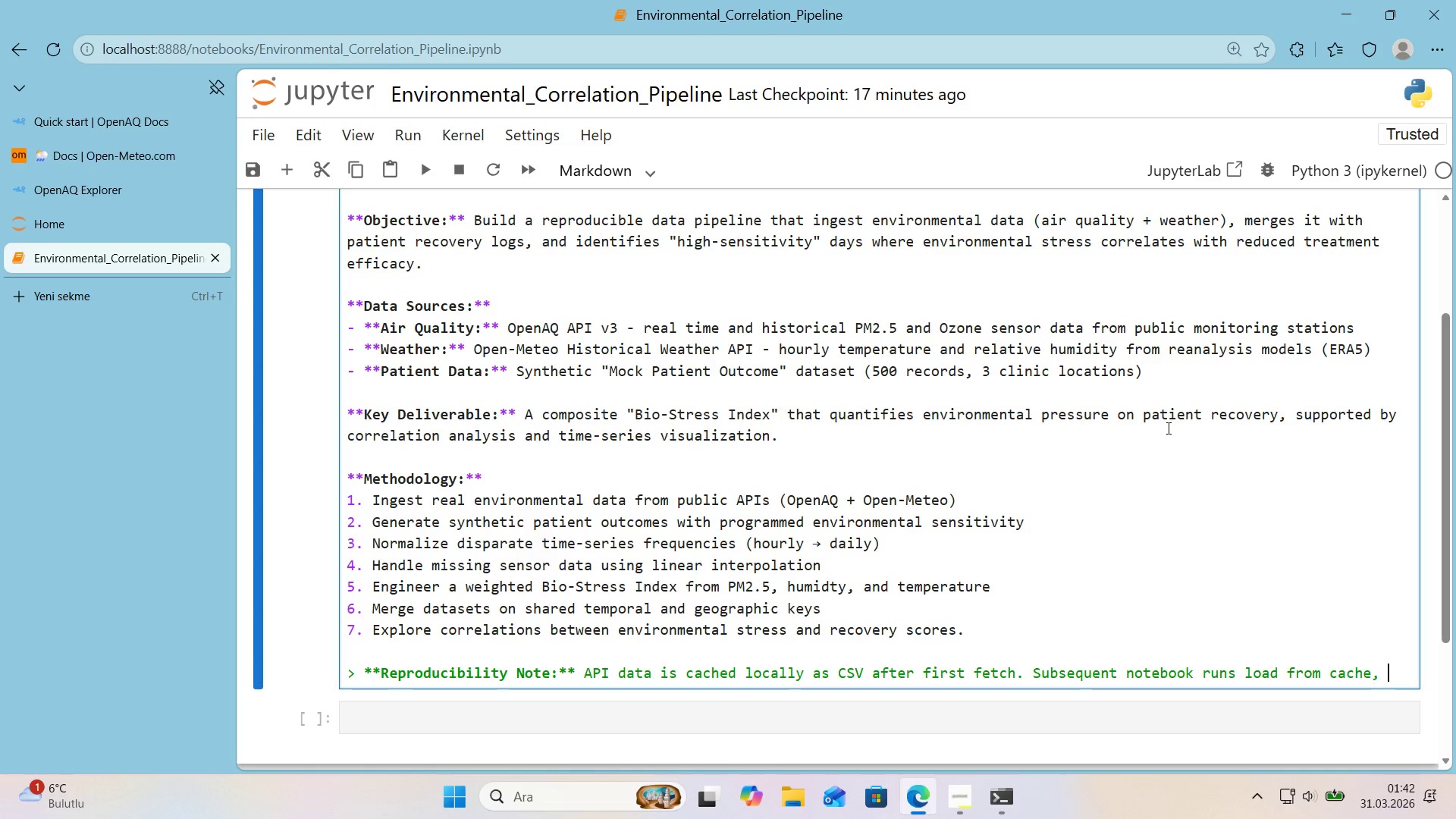 
type(ensur'ng reproduc'b'l'ty ww'thout)
key(Backspace)
key(Backspace)
key(Backspace)
key(Backspace)
key(Backspace)
key(Backspace)
key(Backspace)
type('thout network dependency. All funct'on )
key(Backspace)
type(s are modua)
key(Backspace)
type(lar - dat)
key(Backspace)
key(Backspace)
key(Backspace)
key(Backspace)
key(Backspace)
key(Backspace)
type( data source funct'ons)
 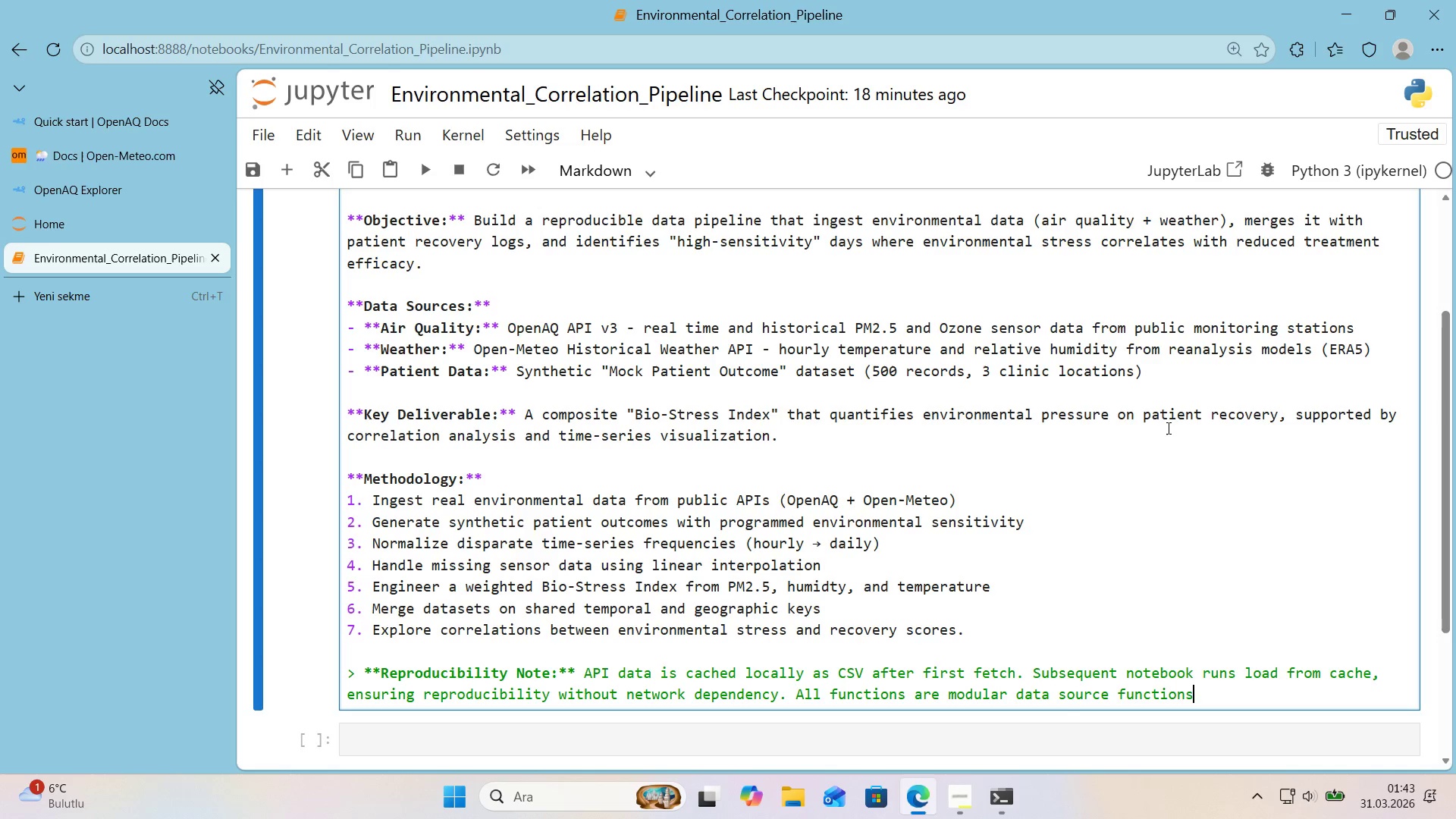 
type( can be sapped beteen API and cached/real pat'ent data.)
 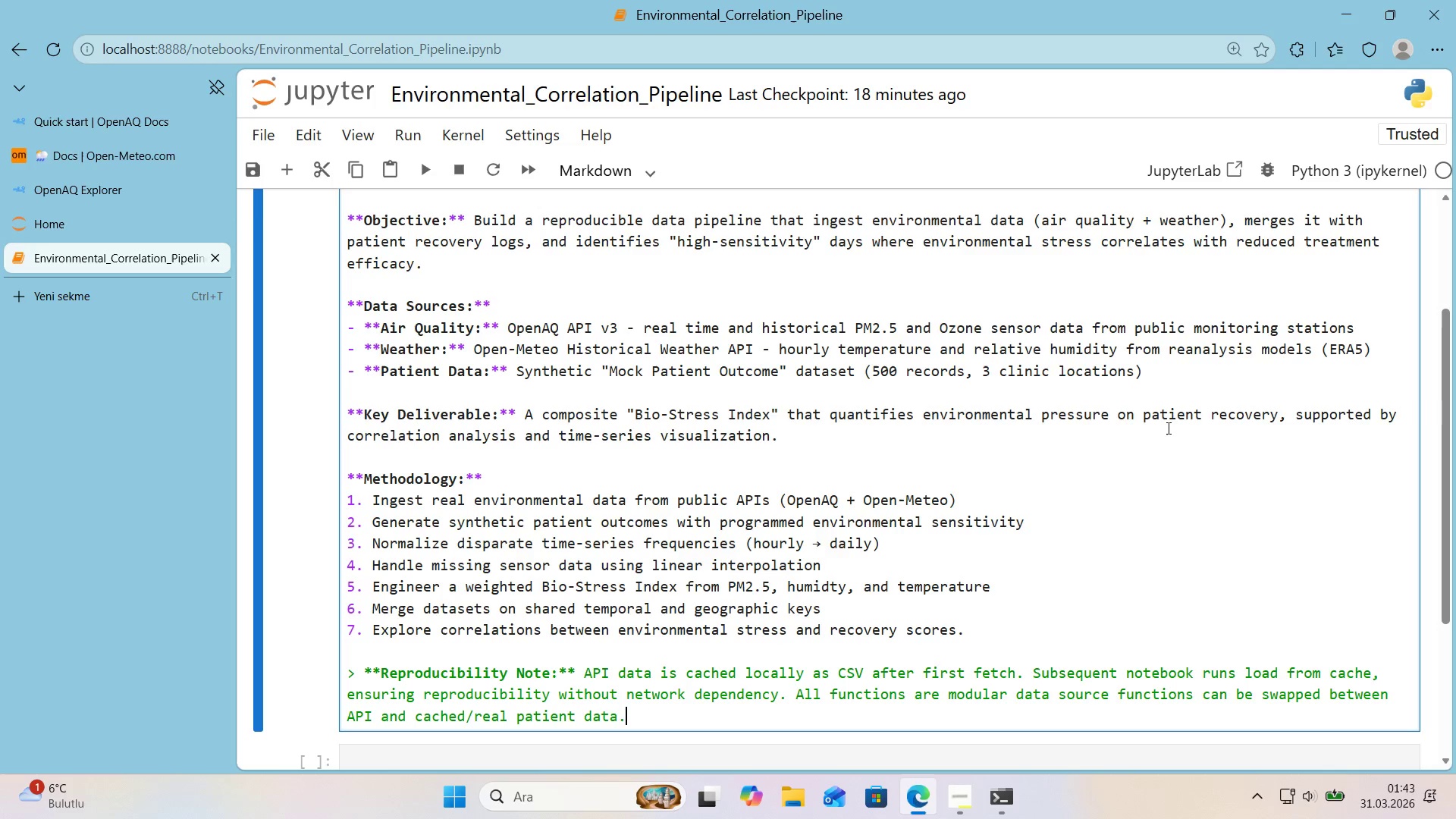 
hold_key(key=W, duration=2.41)
 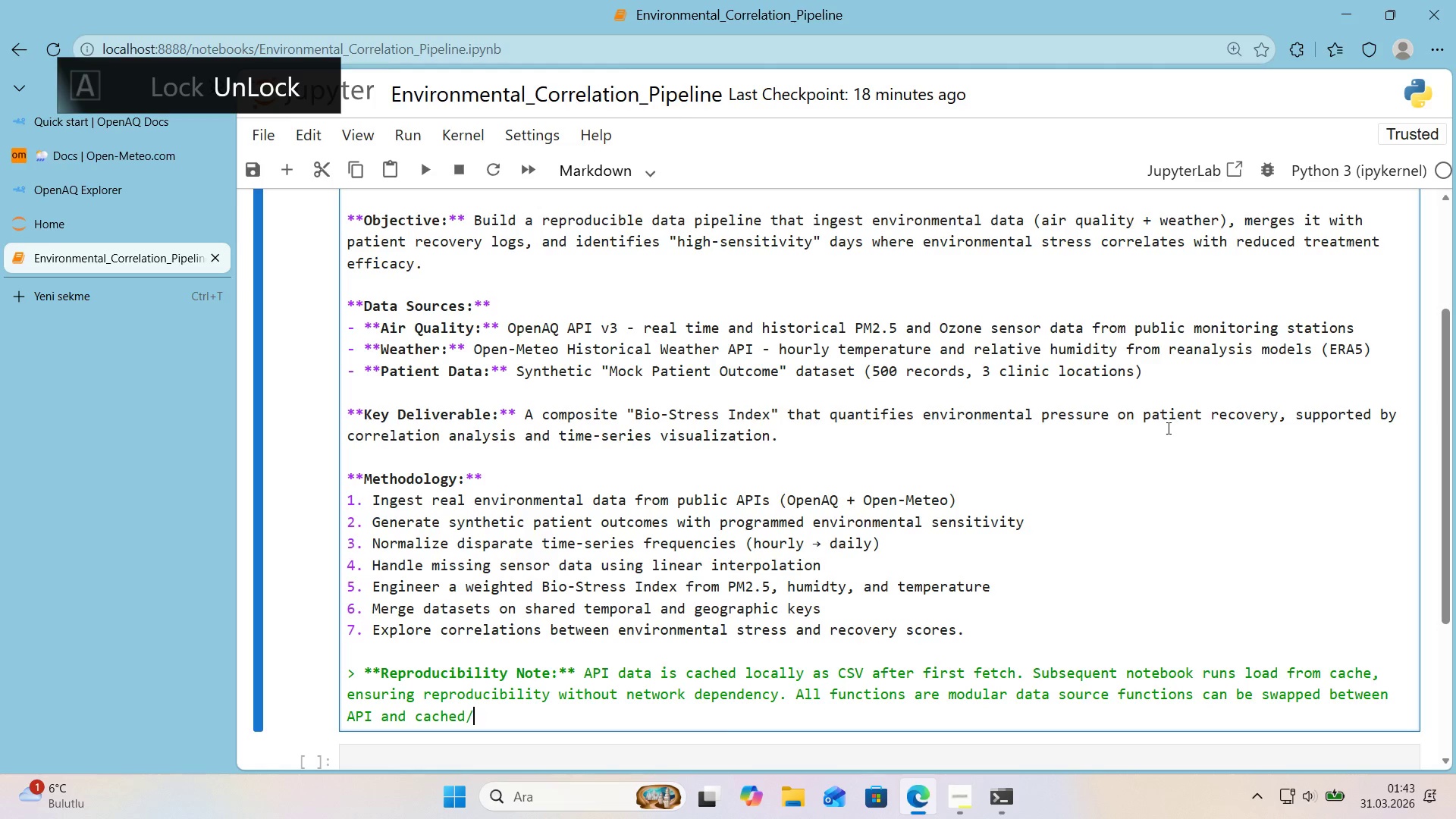 
scroll: coordinate [1097, 388], scroll_direction: down, amount: 1.0
 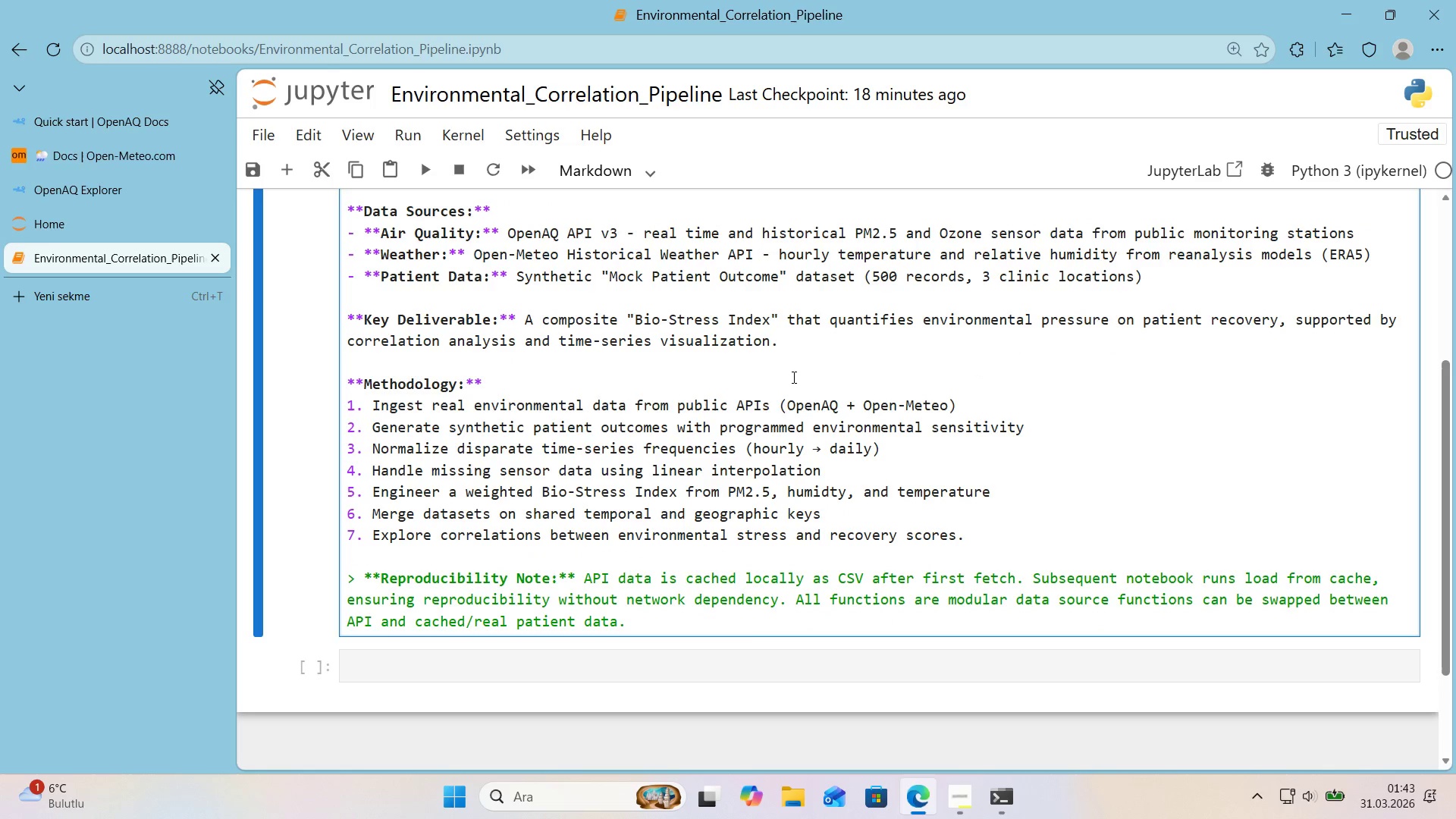 
key(Shift+Enter)
 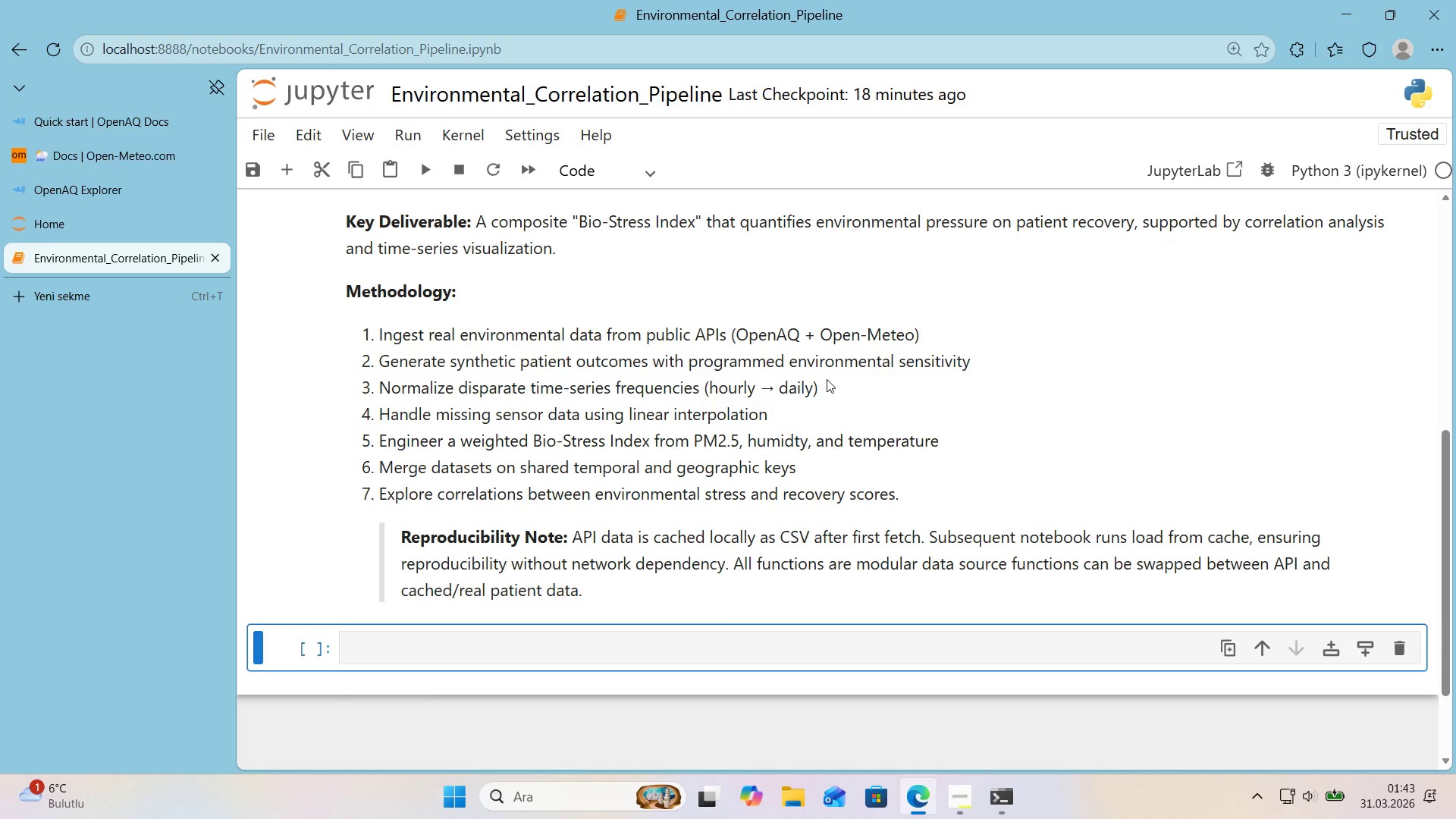 
scroll: coordinate [827, 380], scroll_direction: up, amount: 1.0
 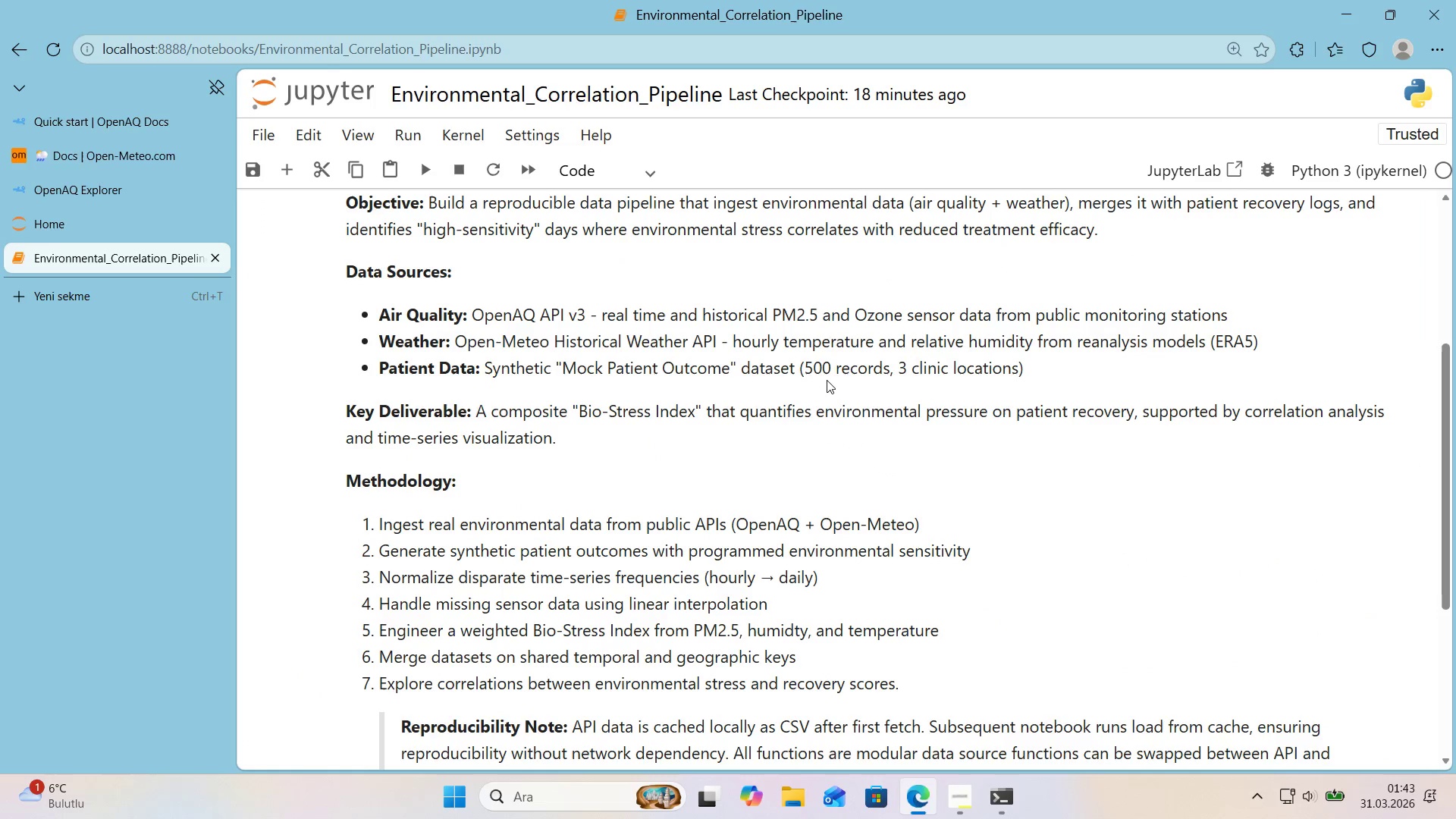 
wait(5.3)
 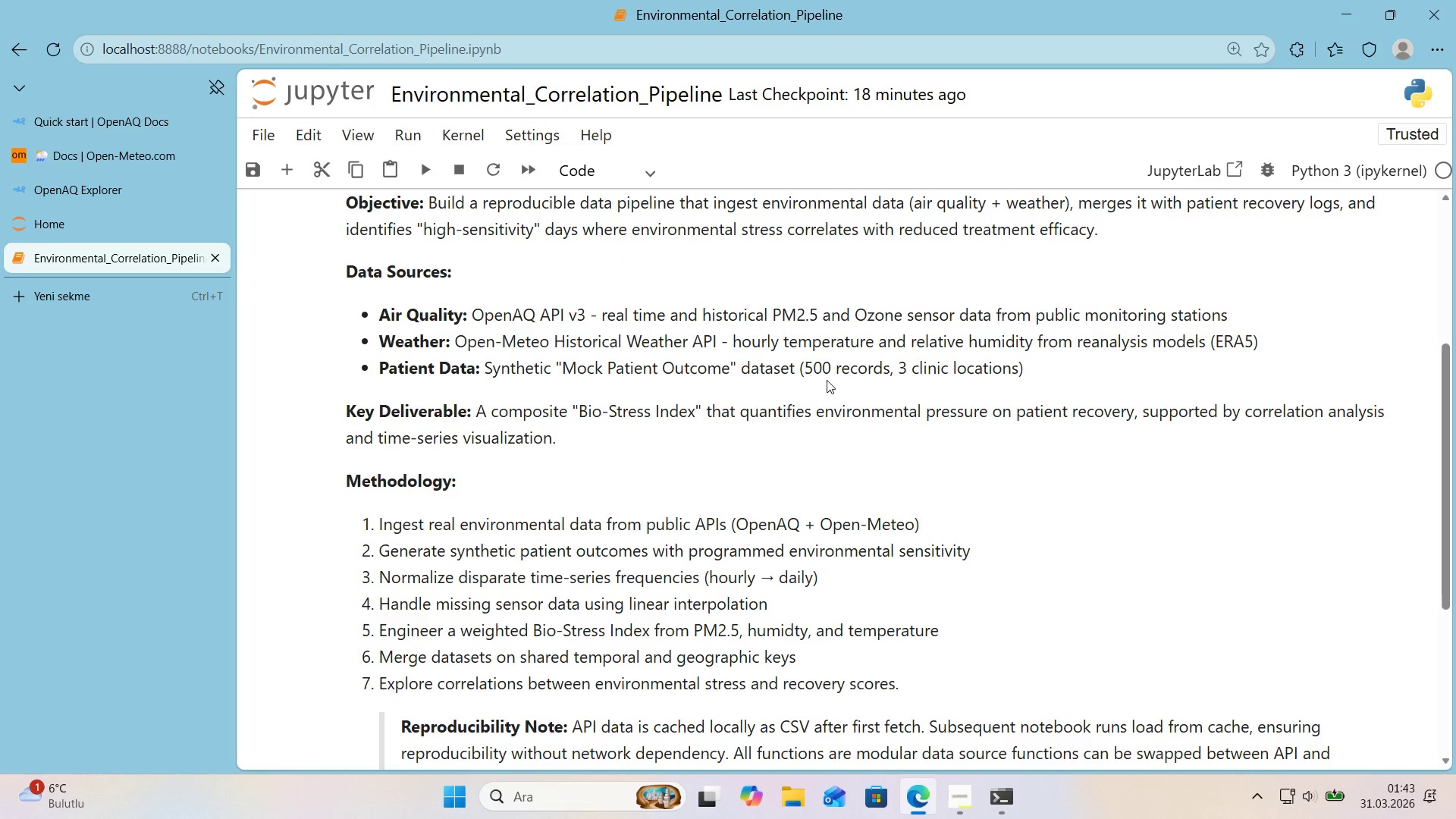 
scroll: coordinate [827, 380], scroll_direction: up, amount: 2.0
 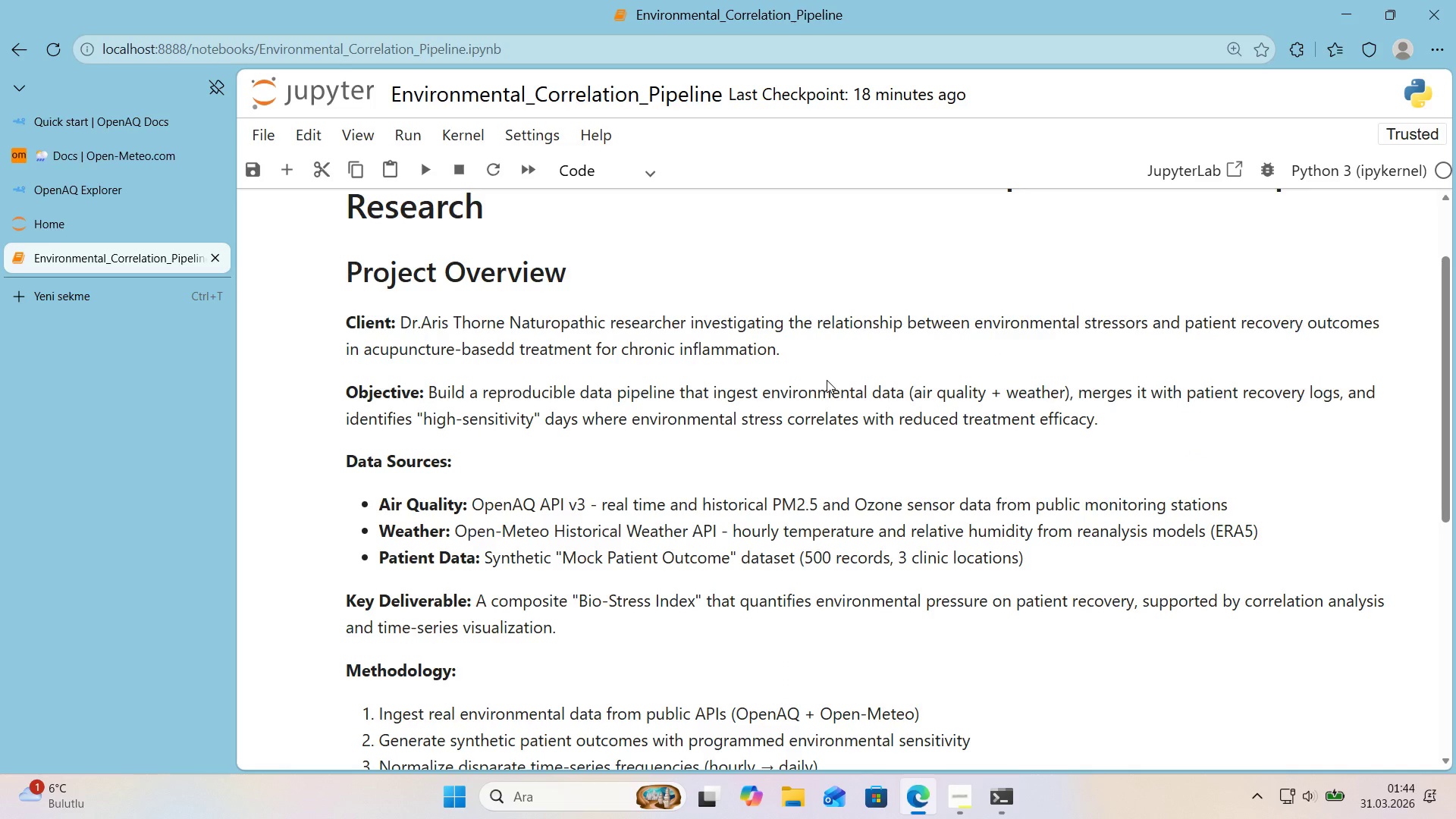 
scroll: coordinate [825, 380], scroll_direction: down, amount: 6.0
 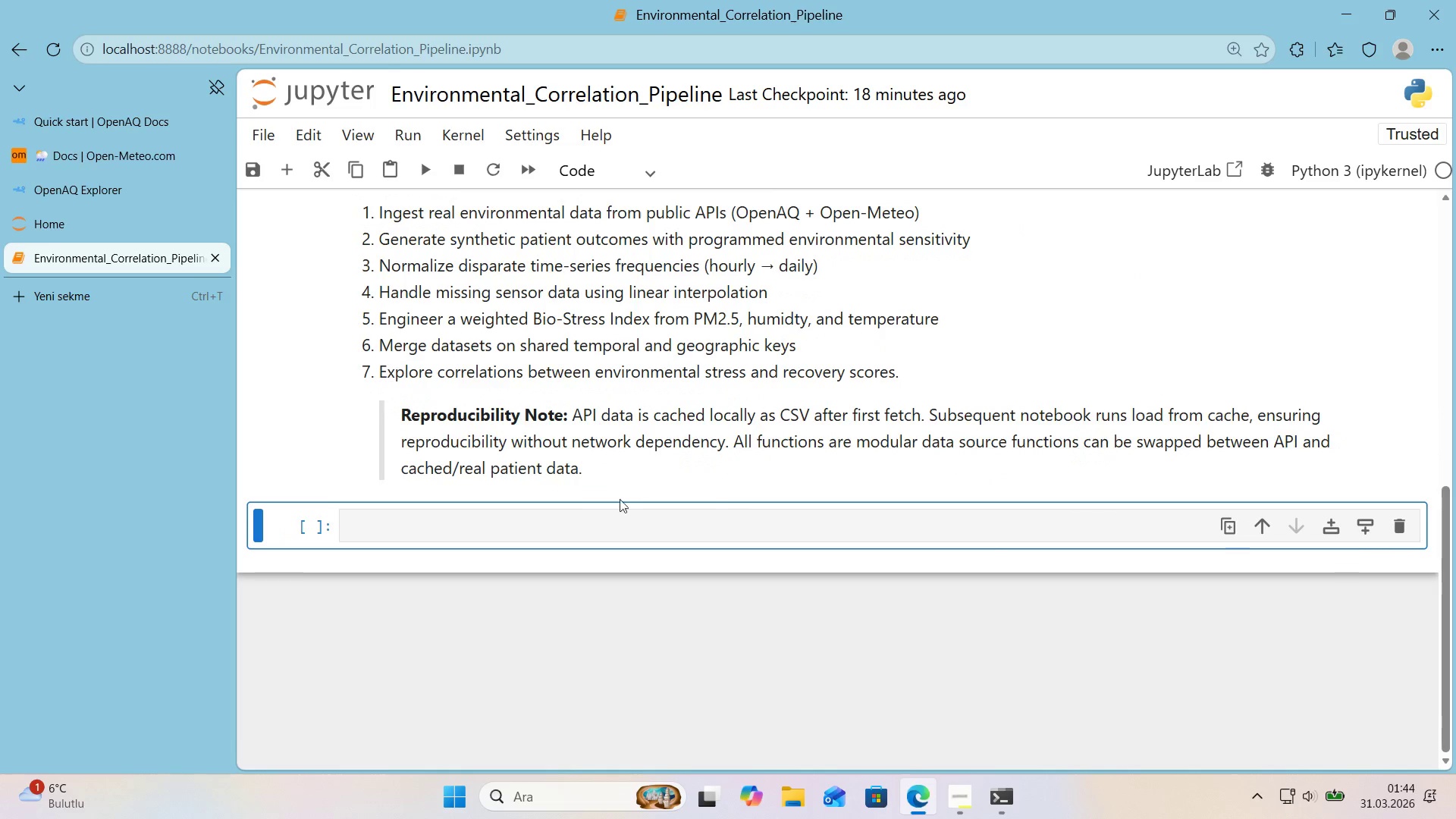 
left_click([604, 517])
 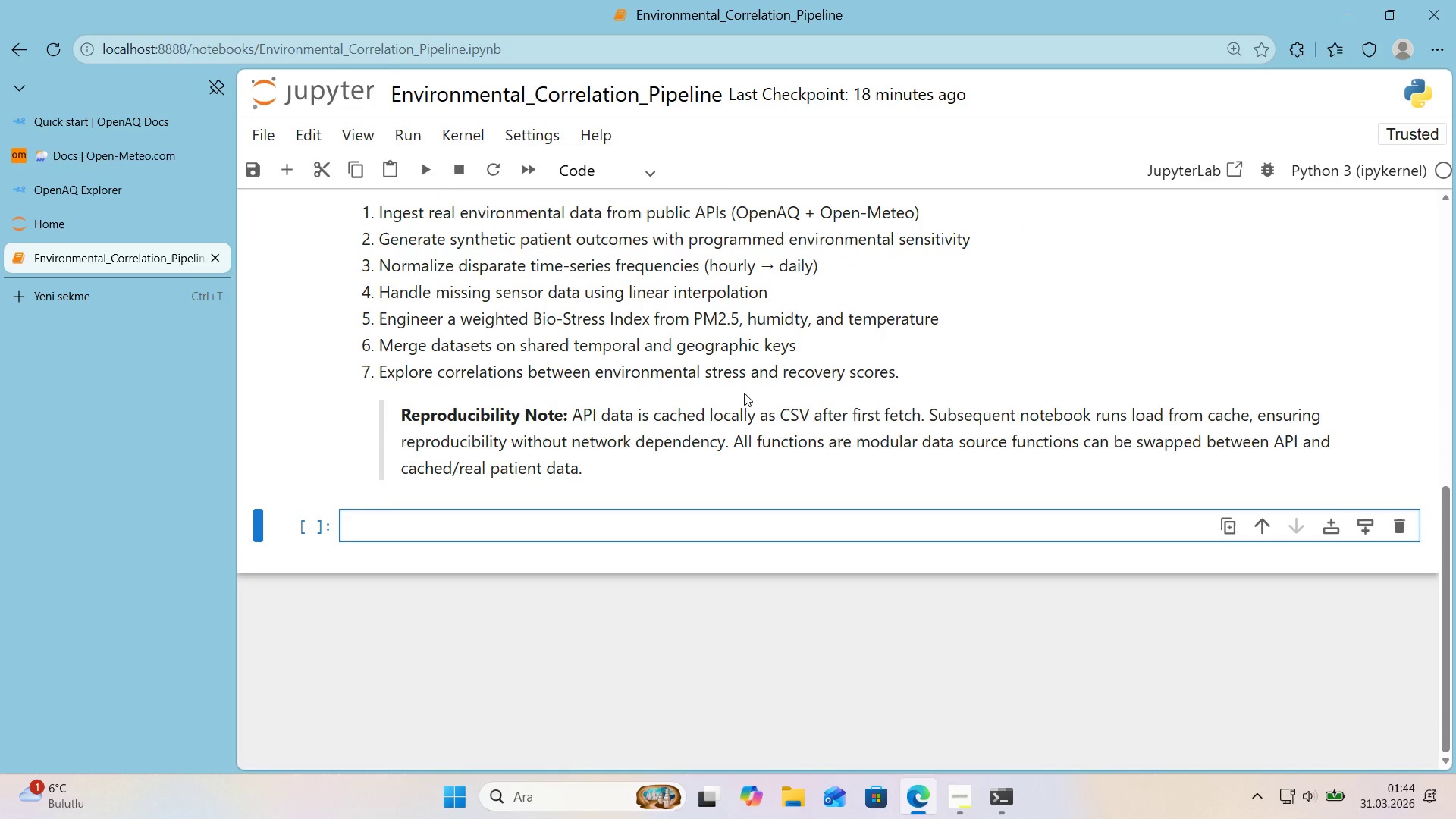 
scroll: coordinate [744, 393], scroll_direction: down, amount: 2.0
 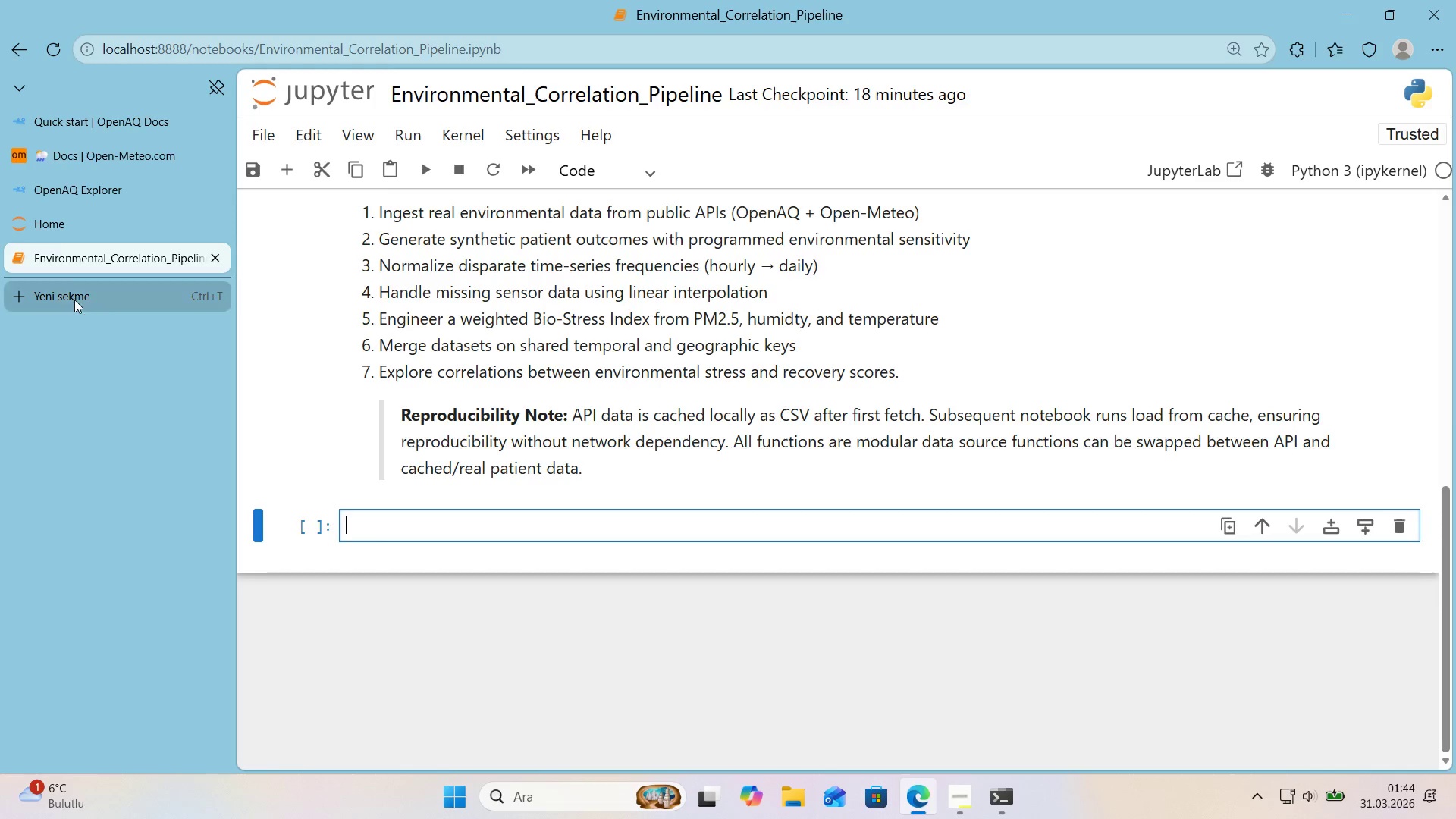 
type(request l'brary python 'nstall)
 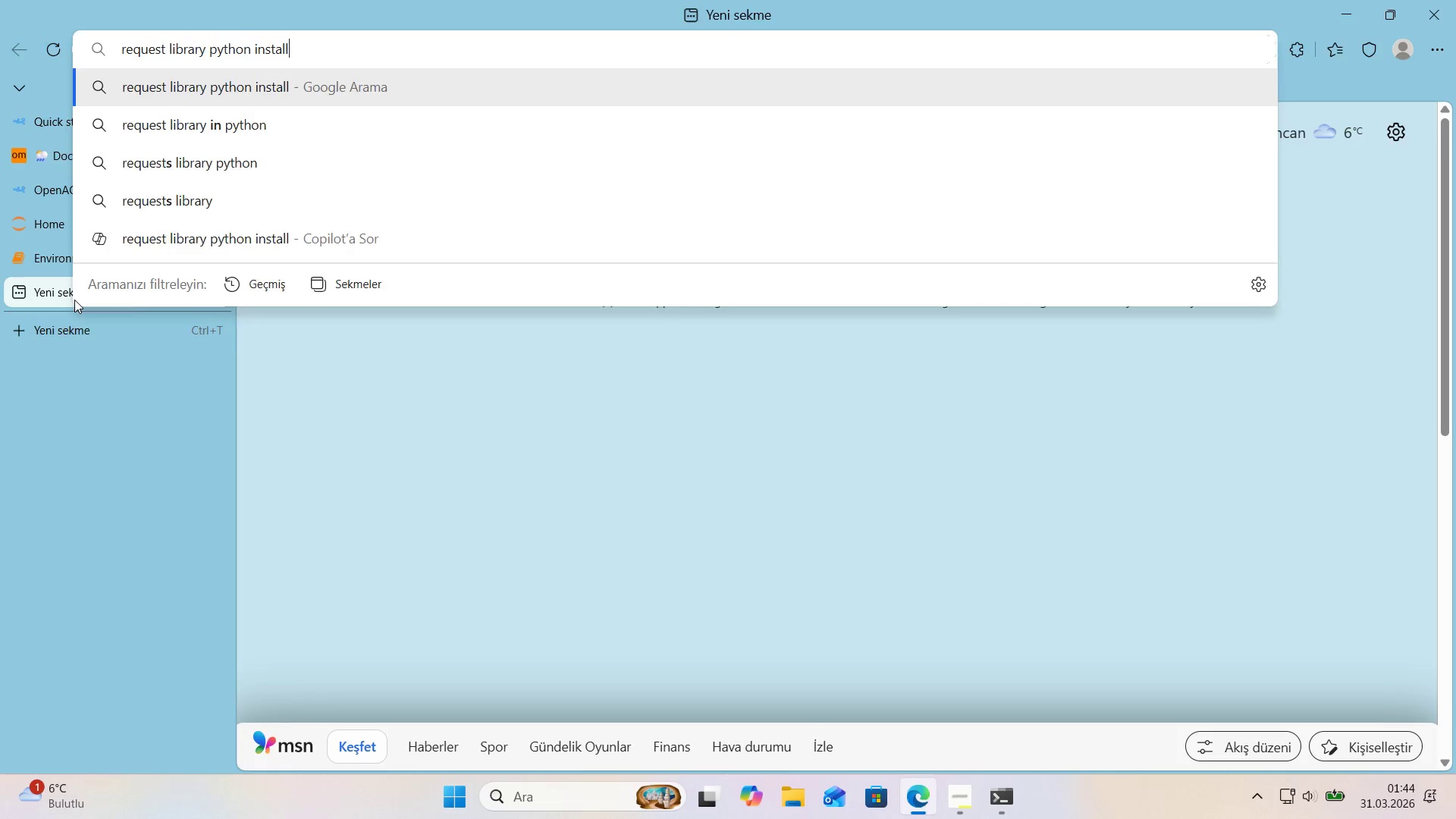 
key(Enter)
 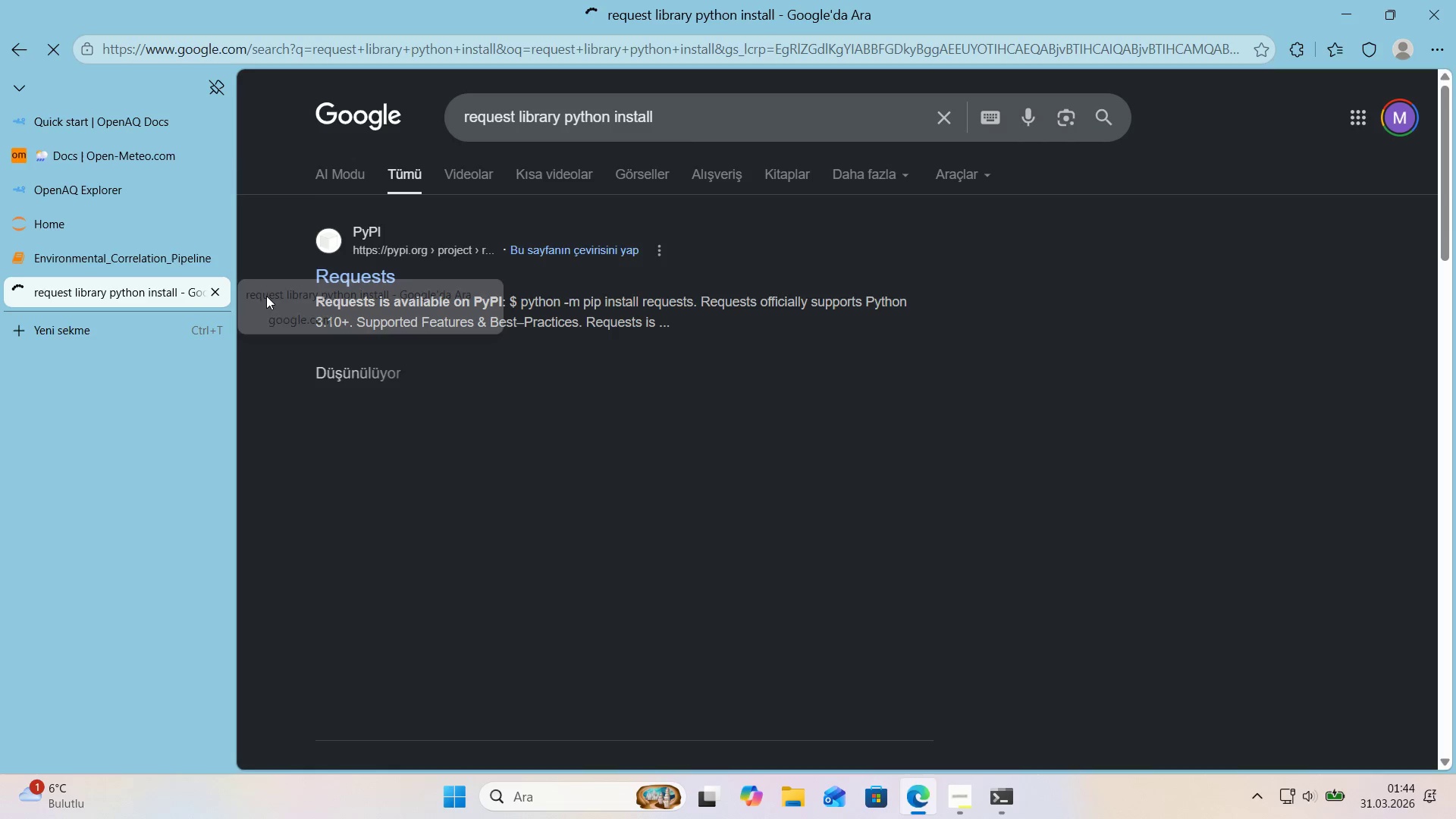 
left_click([333, 286])
 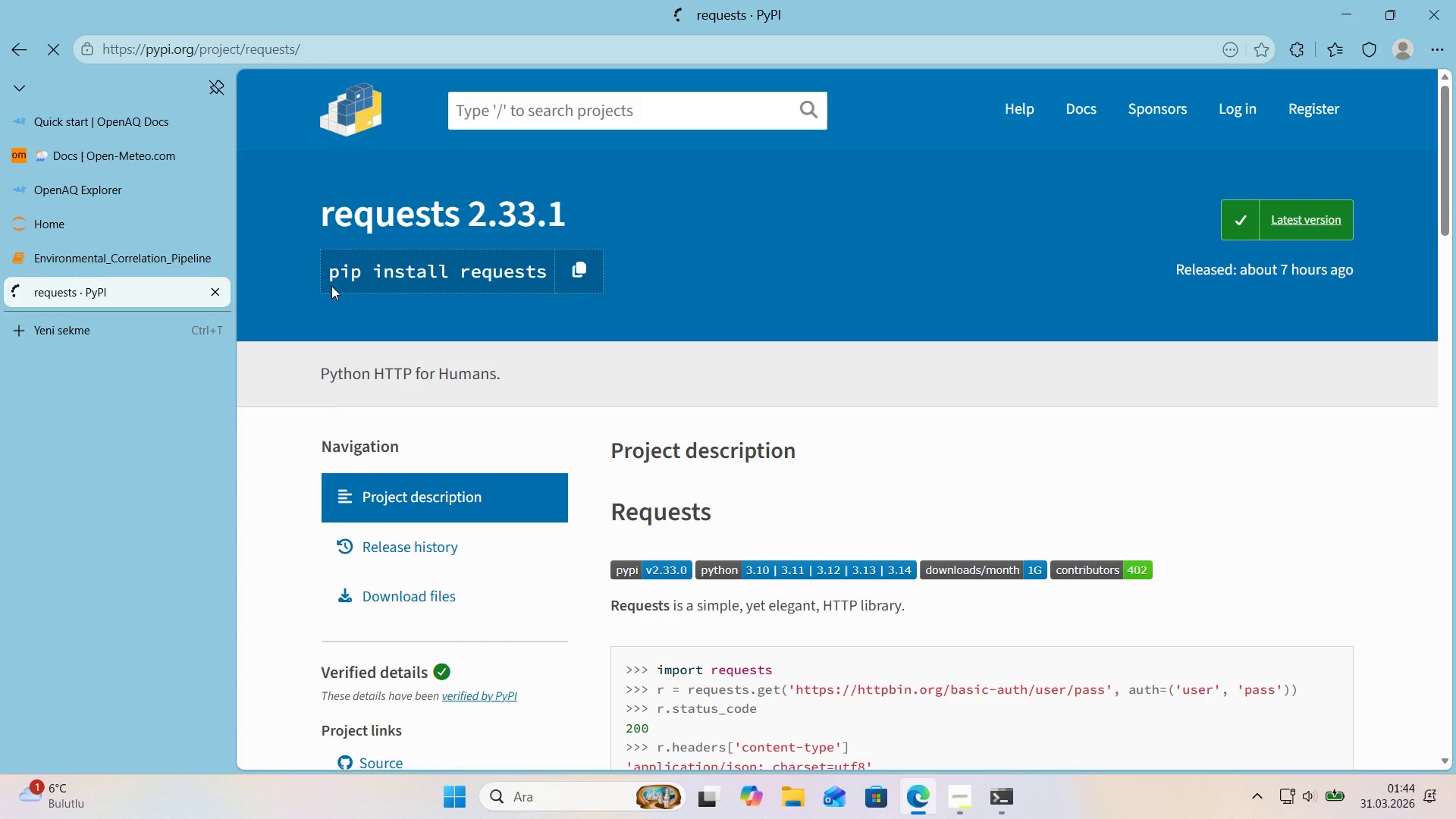 
scroll: coordinate [620, 360], scroll_direction: down, amount: 9.0
 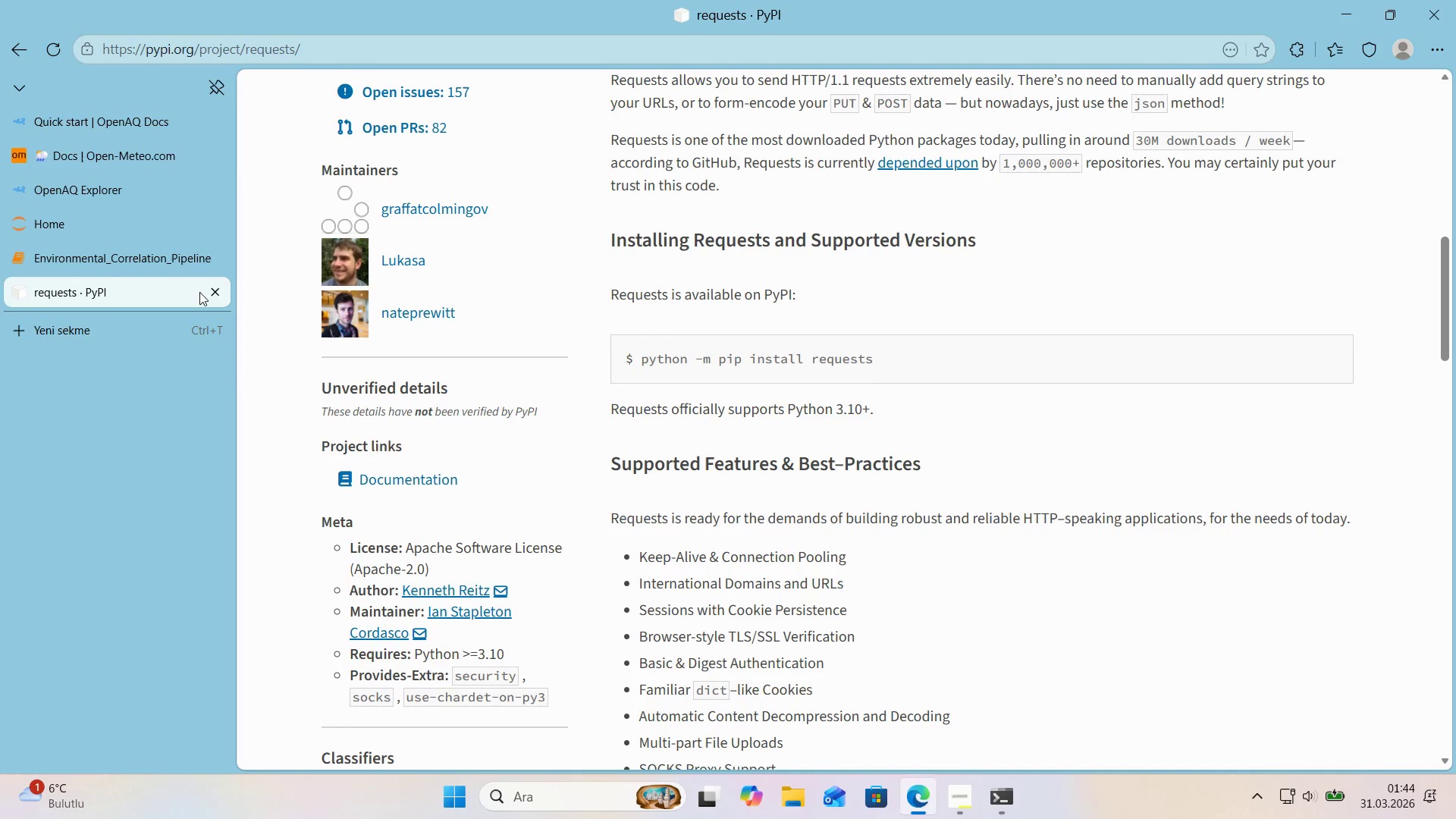 
left_click([210, 289])
 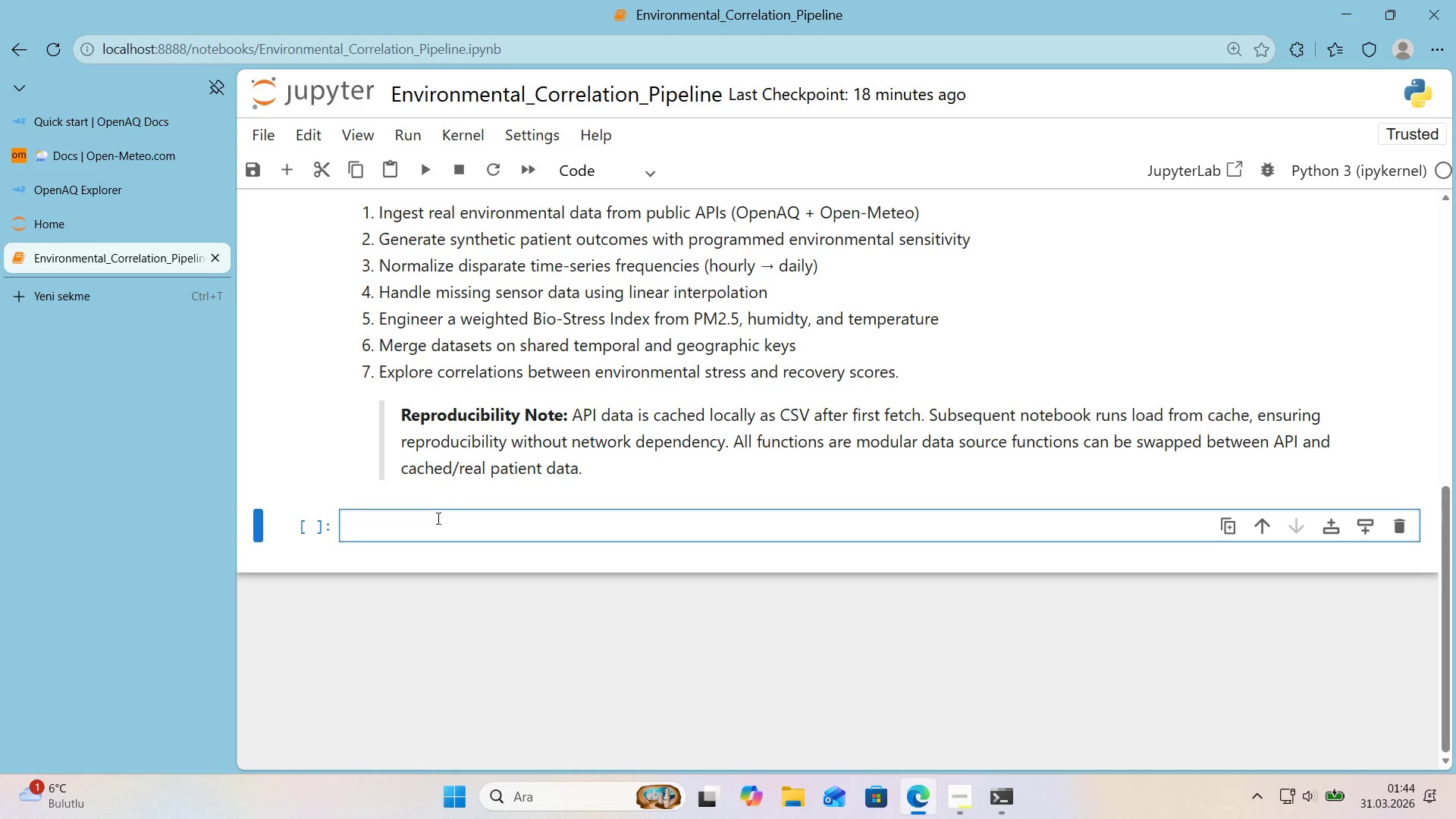 
left_click([435, 519])
 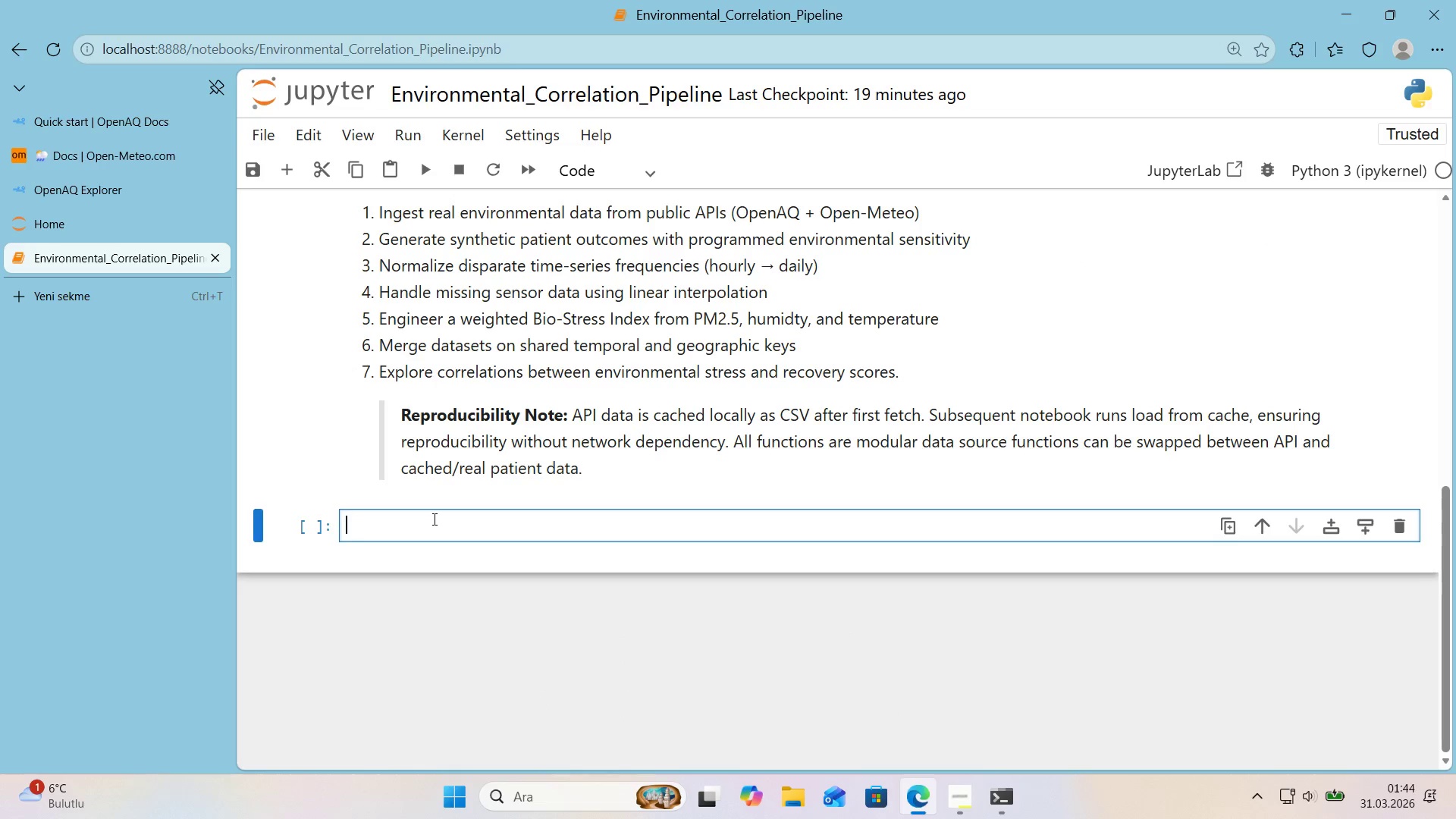 
type(p'p 'nstall numpy pandas matplotl'b seaborn sc'py requestsrep)
key(Backspace)
key(Backspace)
key(Backspace)
type( reportlab)
 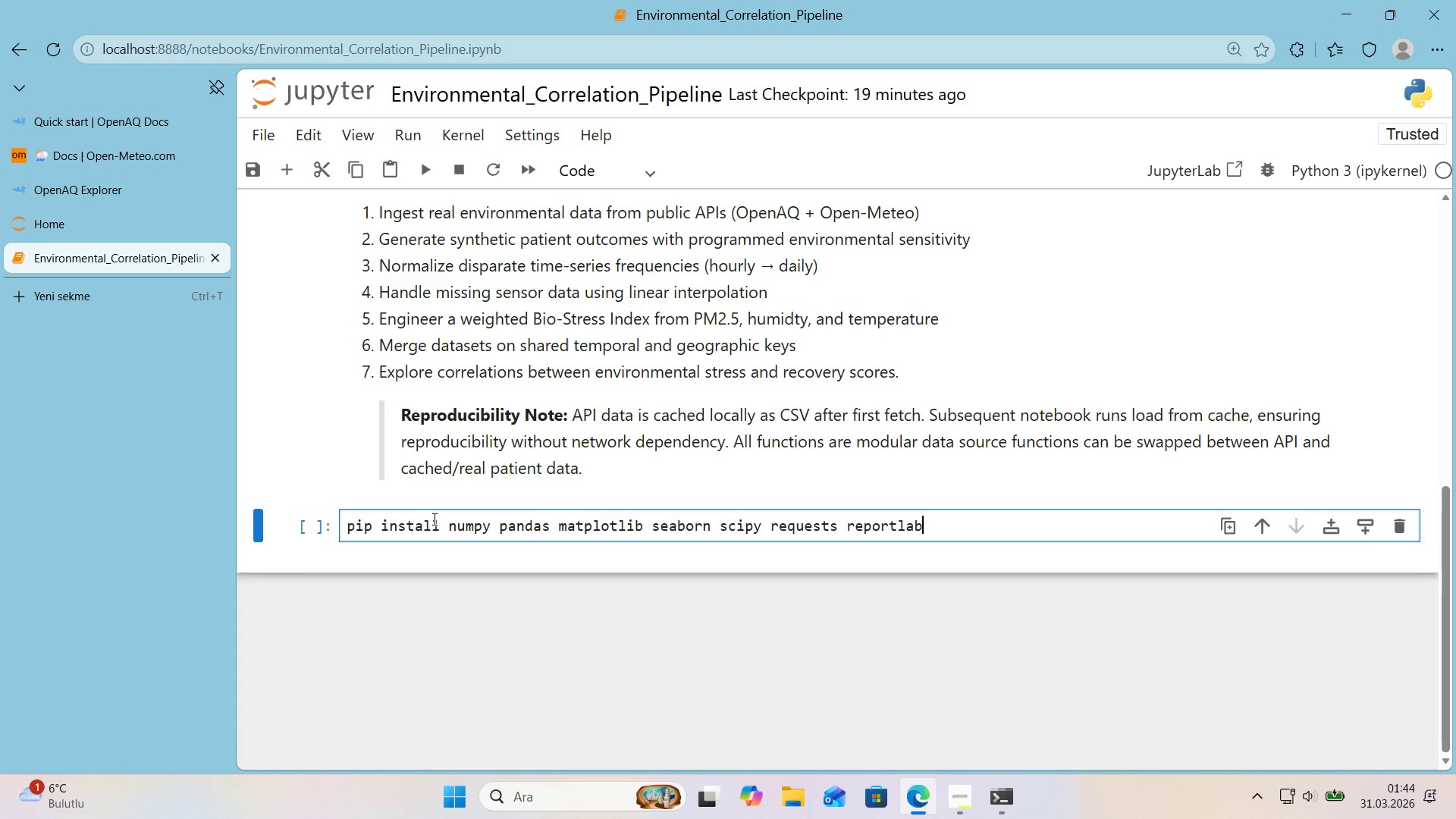 
key(Shift+Enter)
 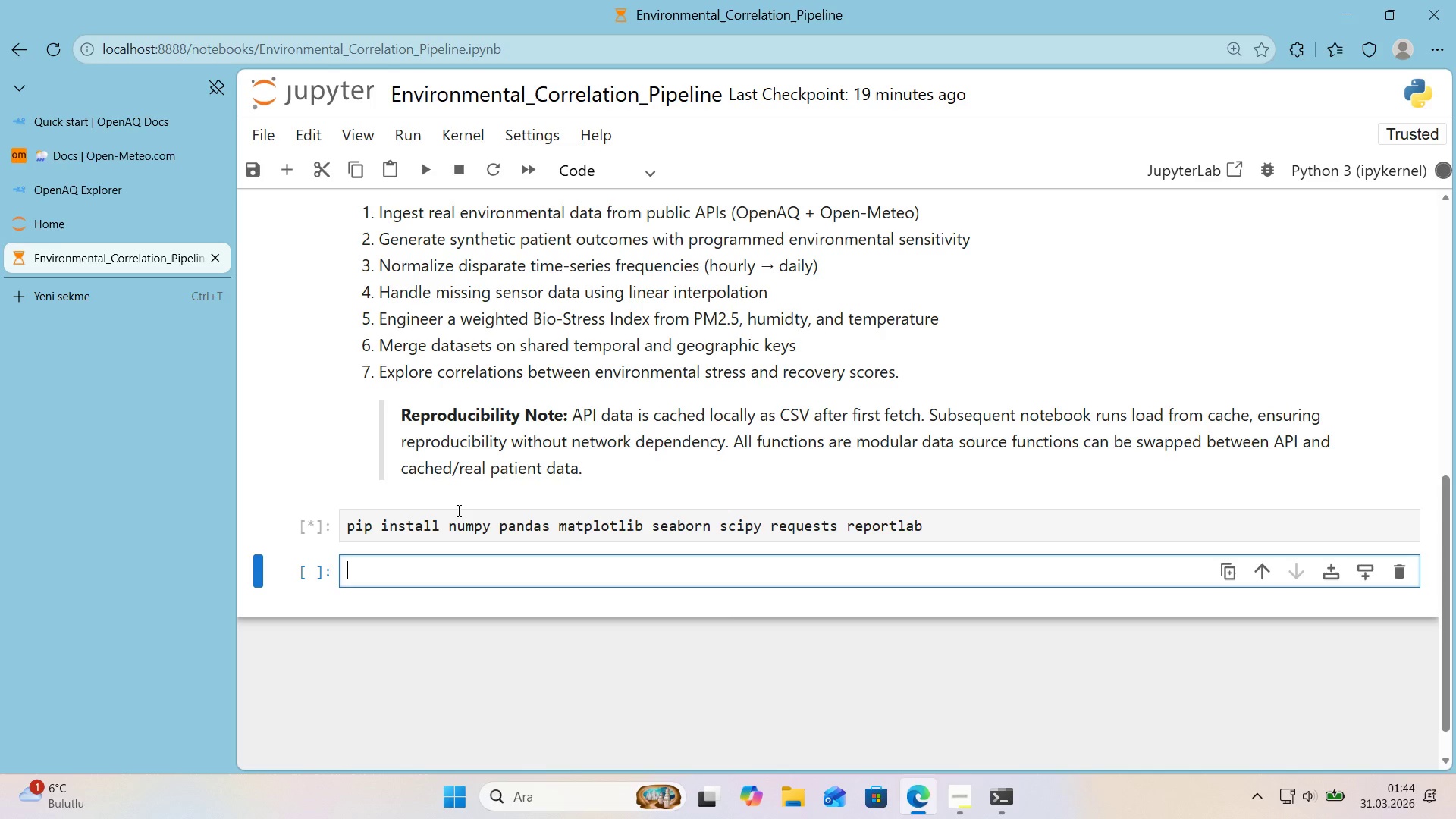 
scroll: coordinate [464, 502], scroll_direction: down, amount: 1.0
 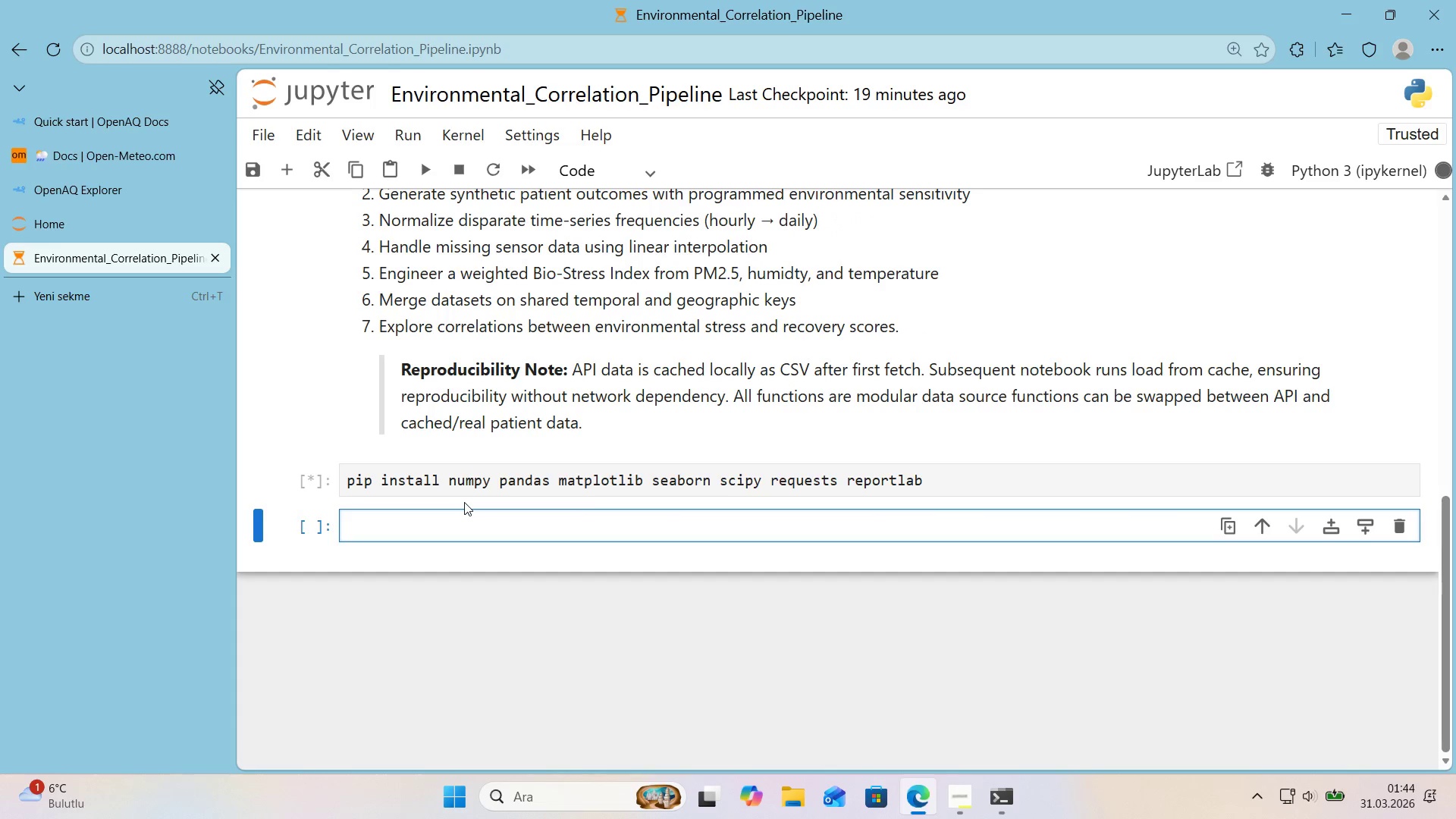 
wait(7.84)
 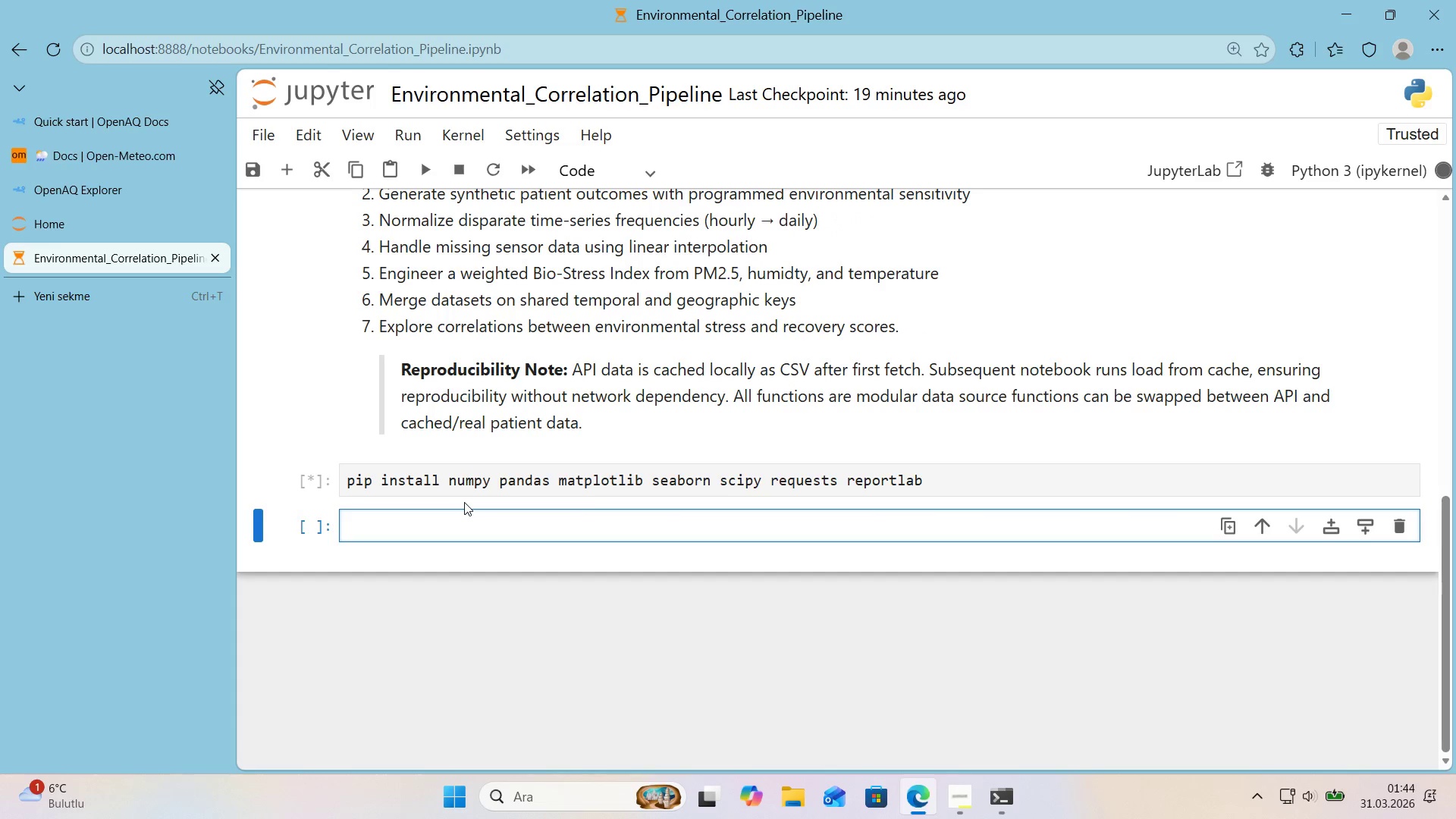 
scroll: coordinate [464, 502], scroll_direction: down, amount: 8.0
 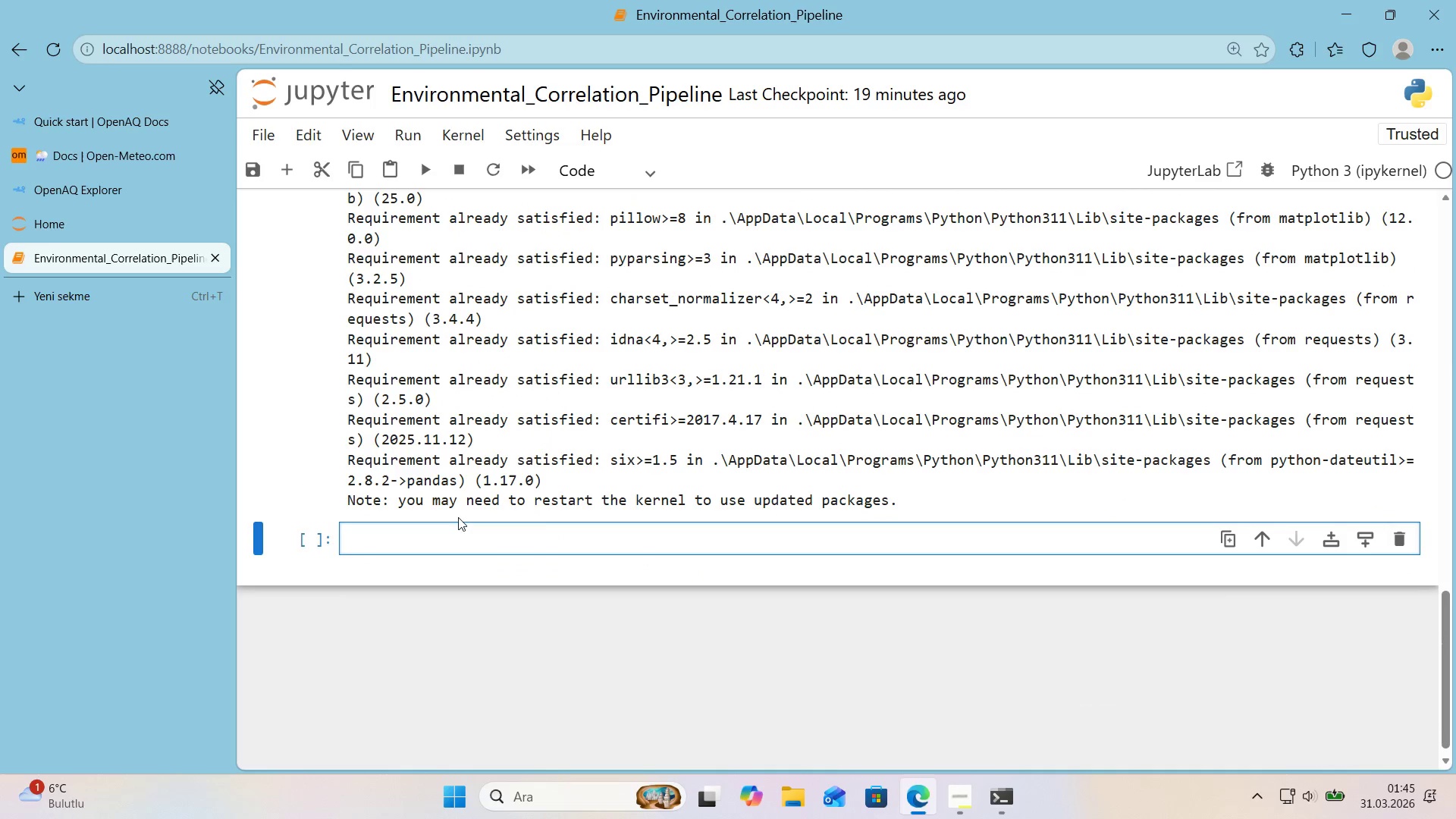 
left_click([445, 538])
 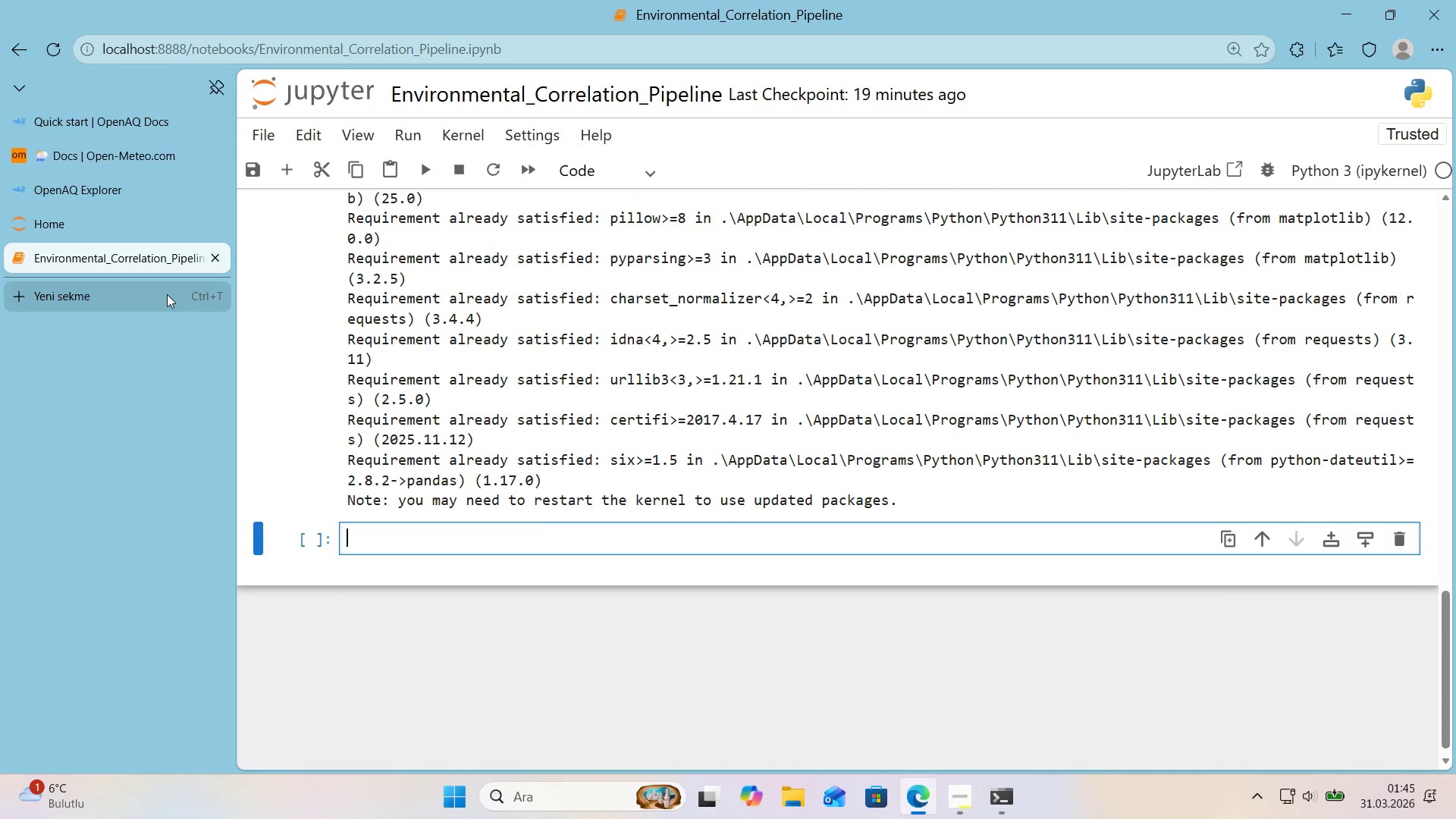 
left_click([137, 309])
 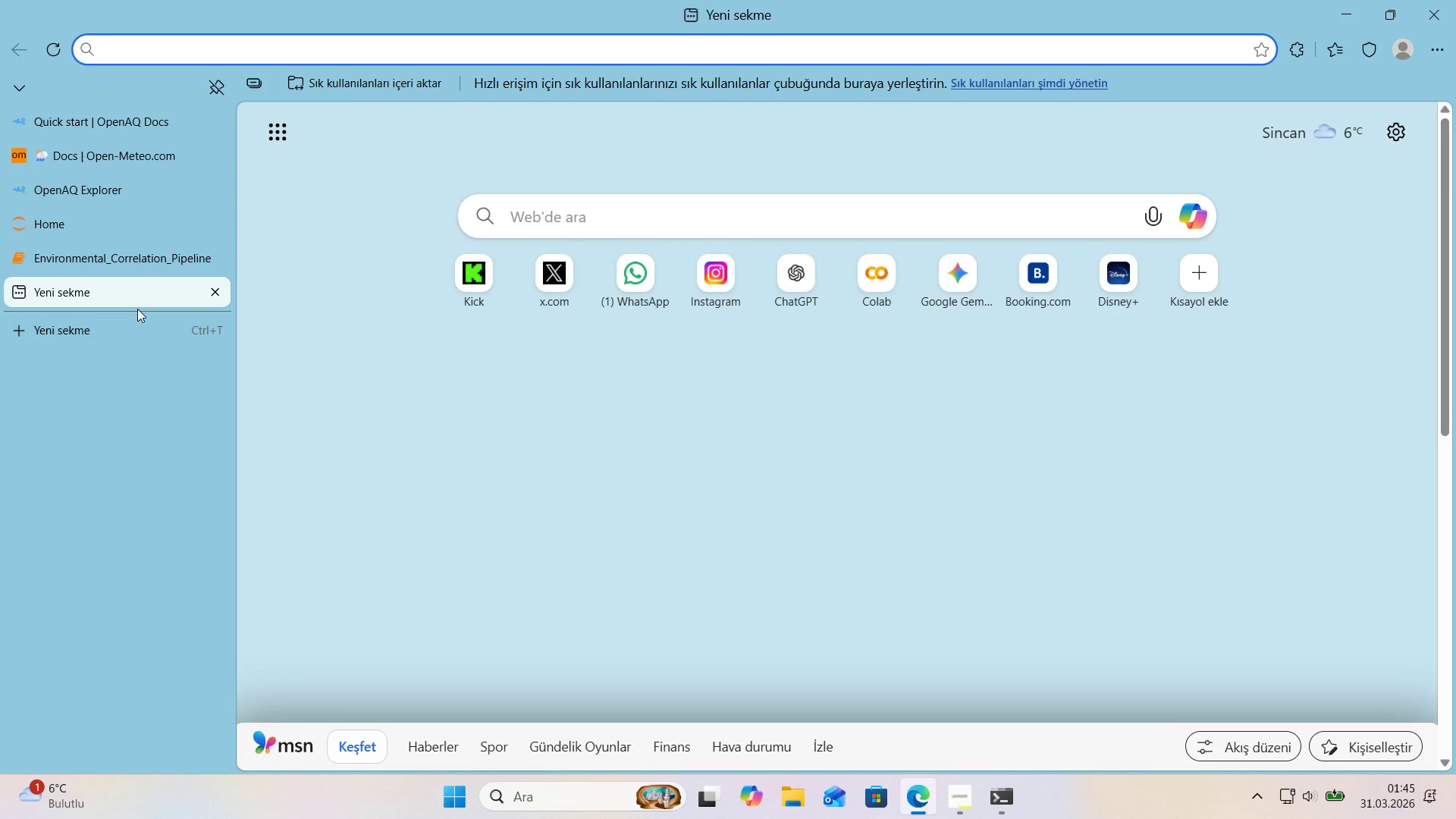 
type(python req get json)
 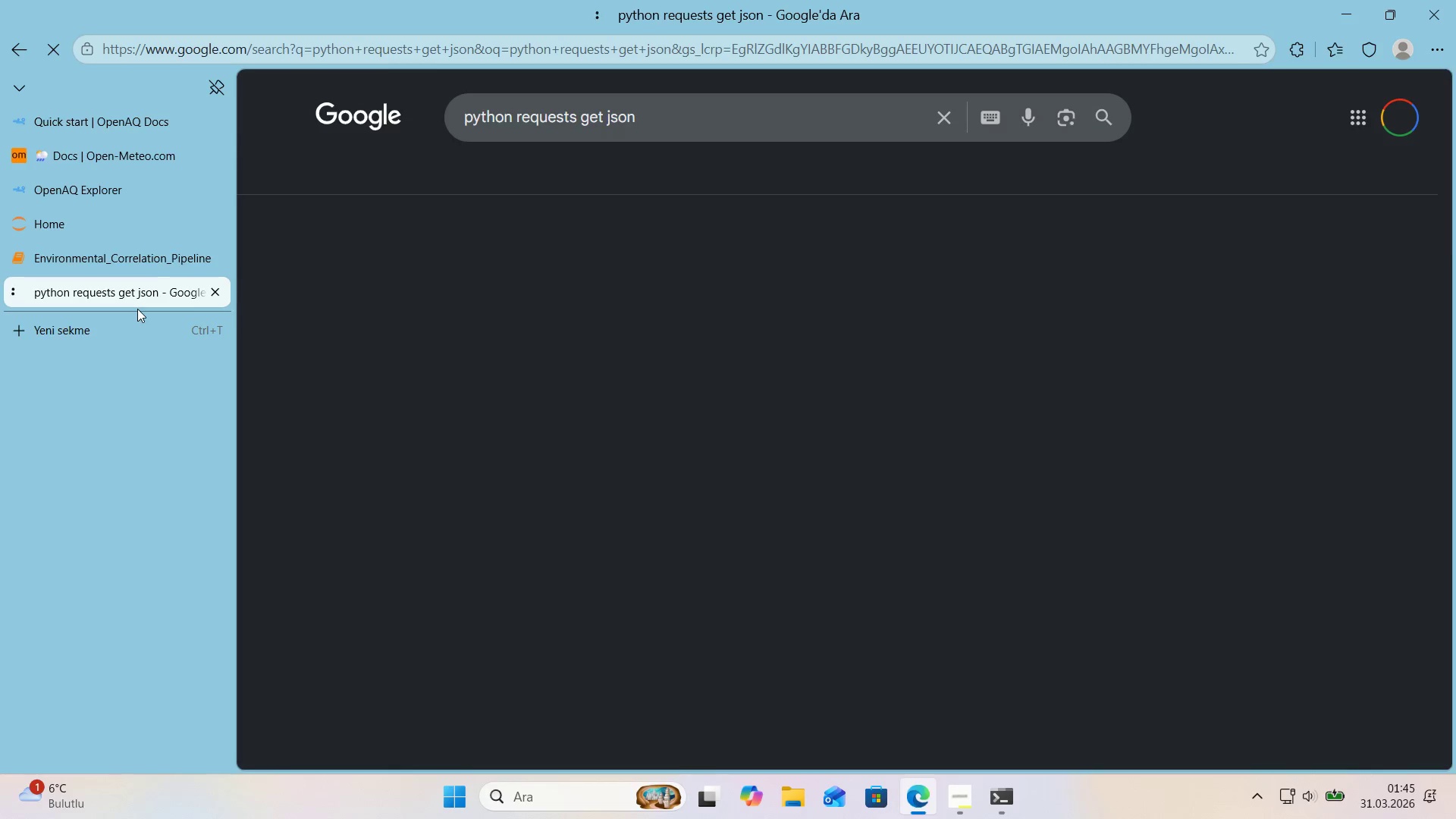 
key(Enter)
 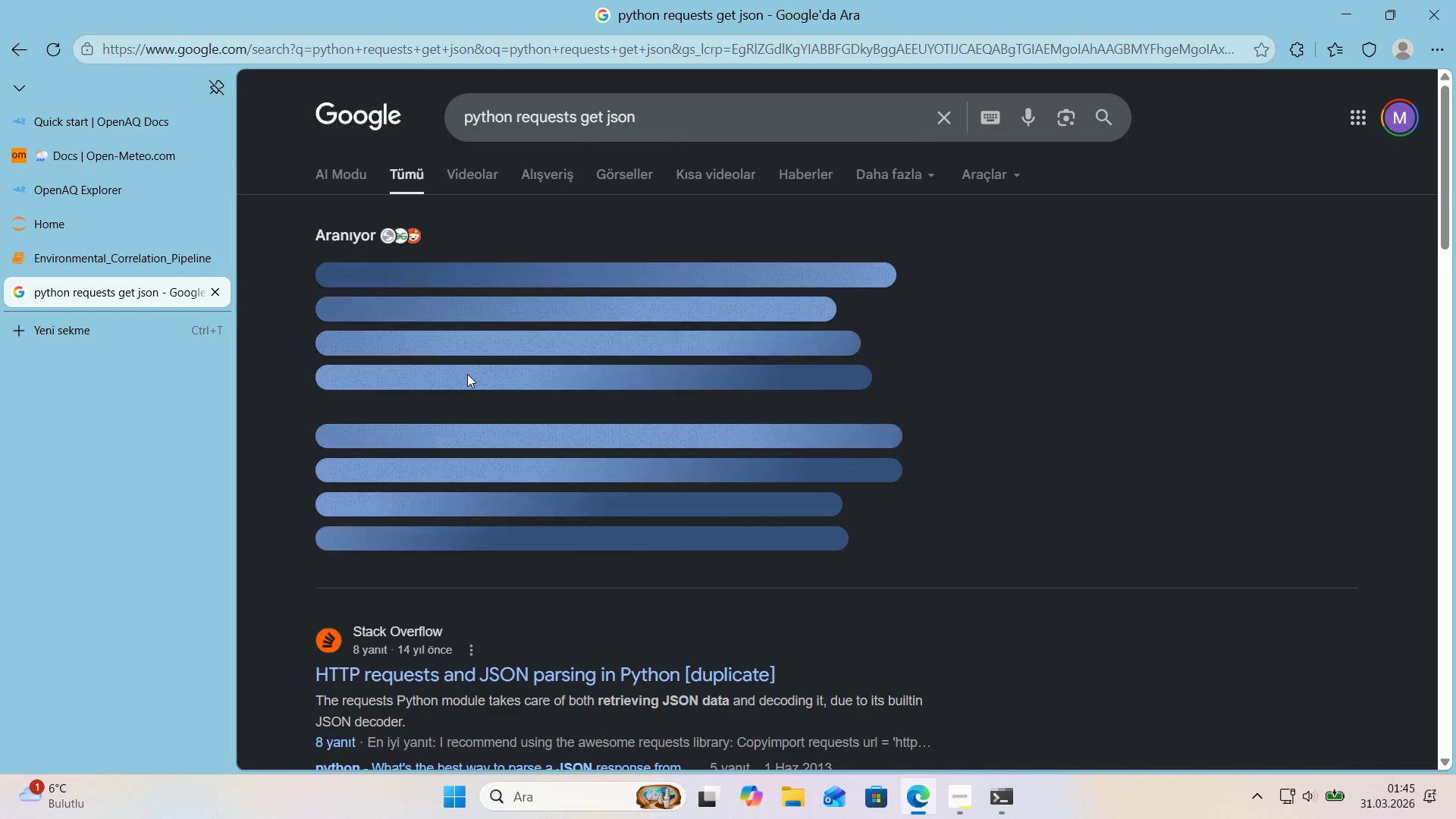 
scroll: coordinate [465, 378], scroll_direction: down, amount: 1.0
 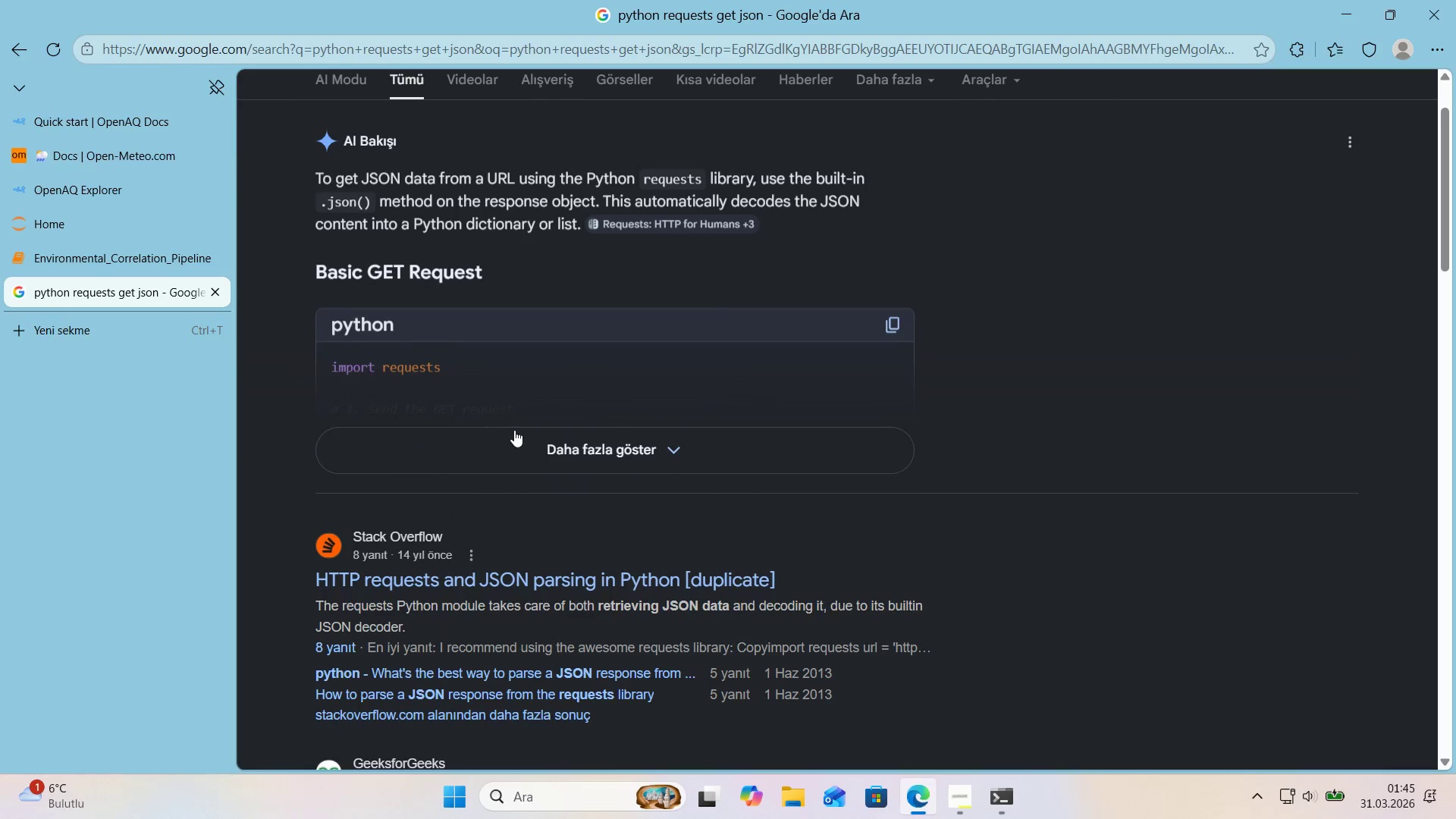 
left_click([520, 440])
 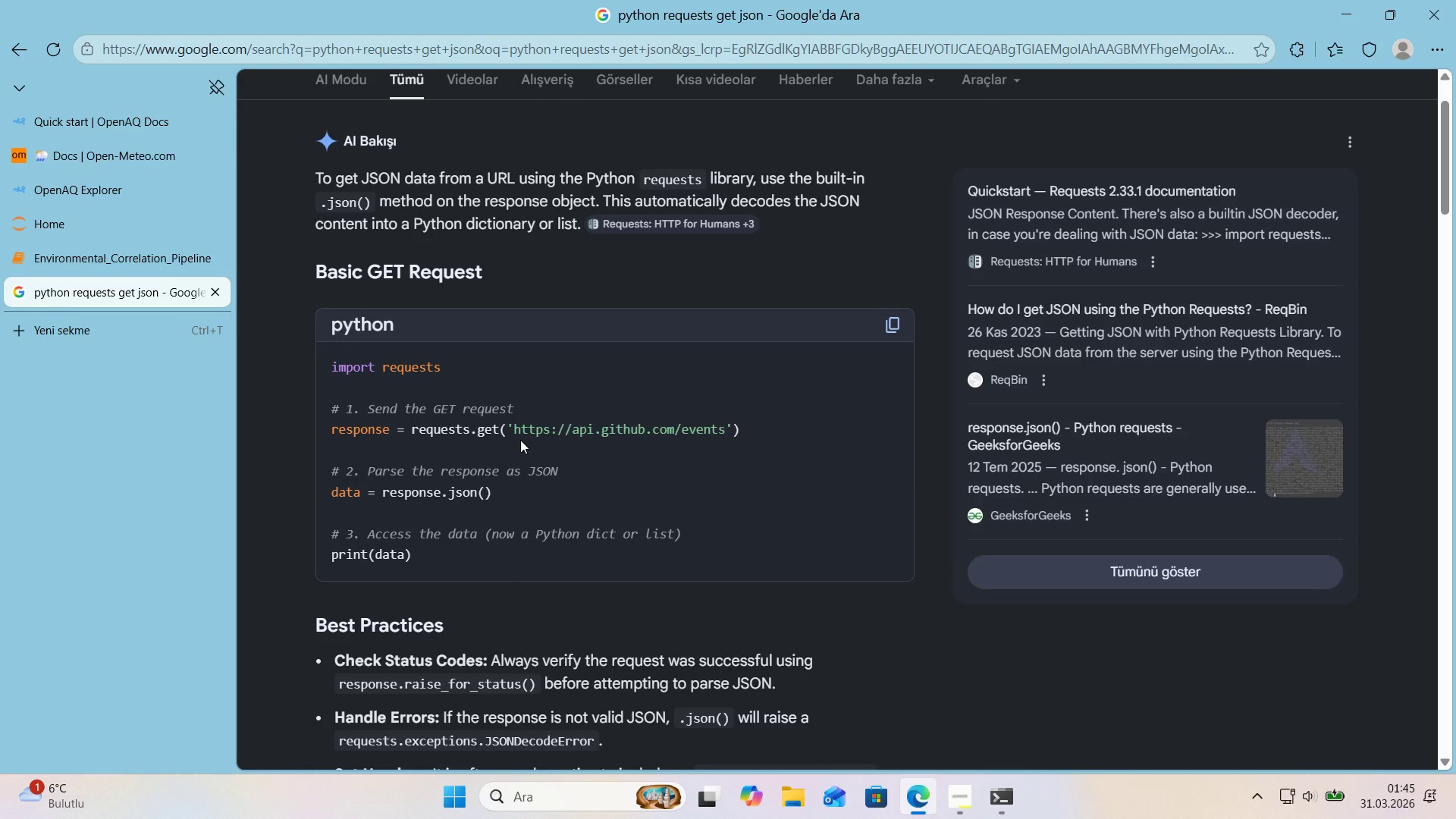 
wait(6.19)
 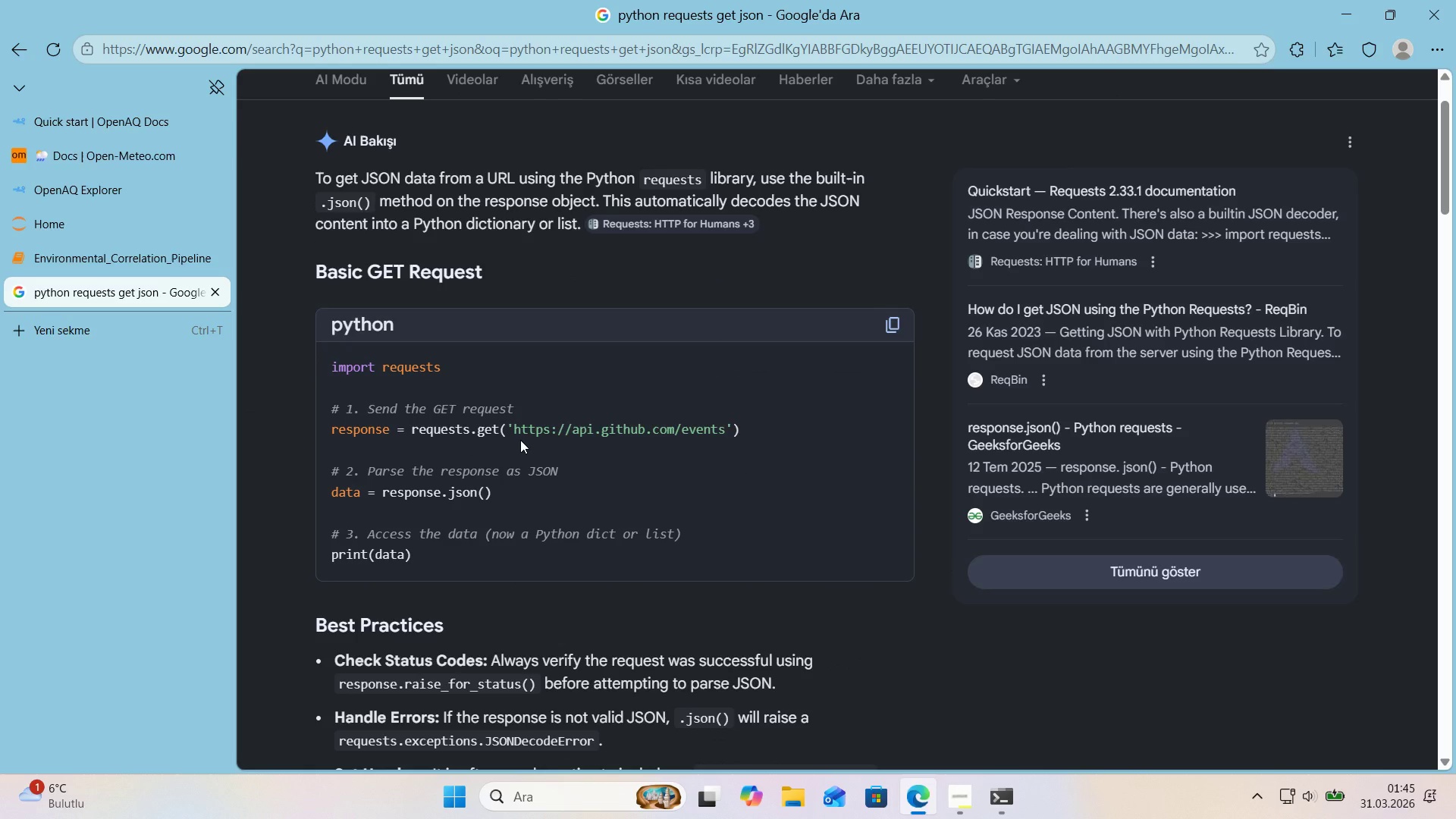 
left_click([112, 259])
 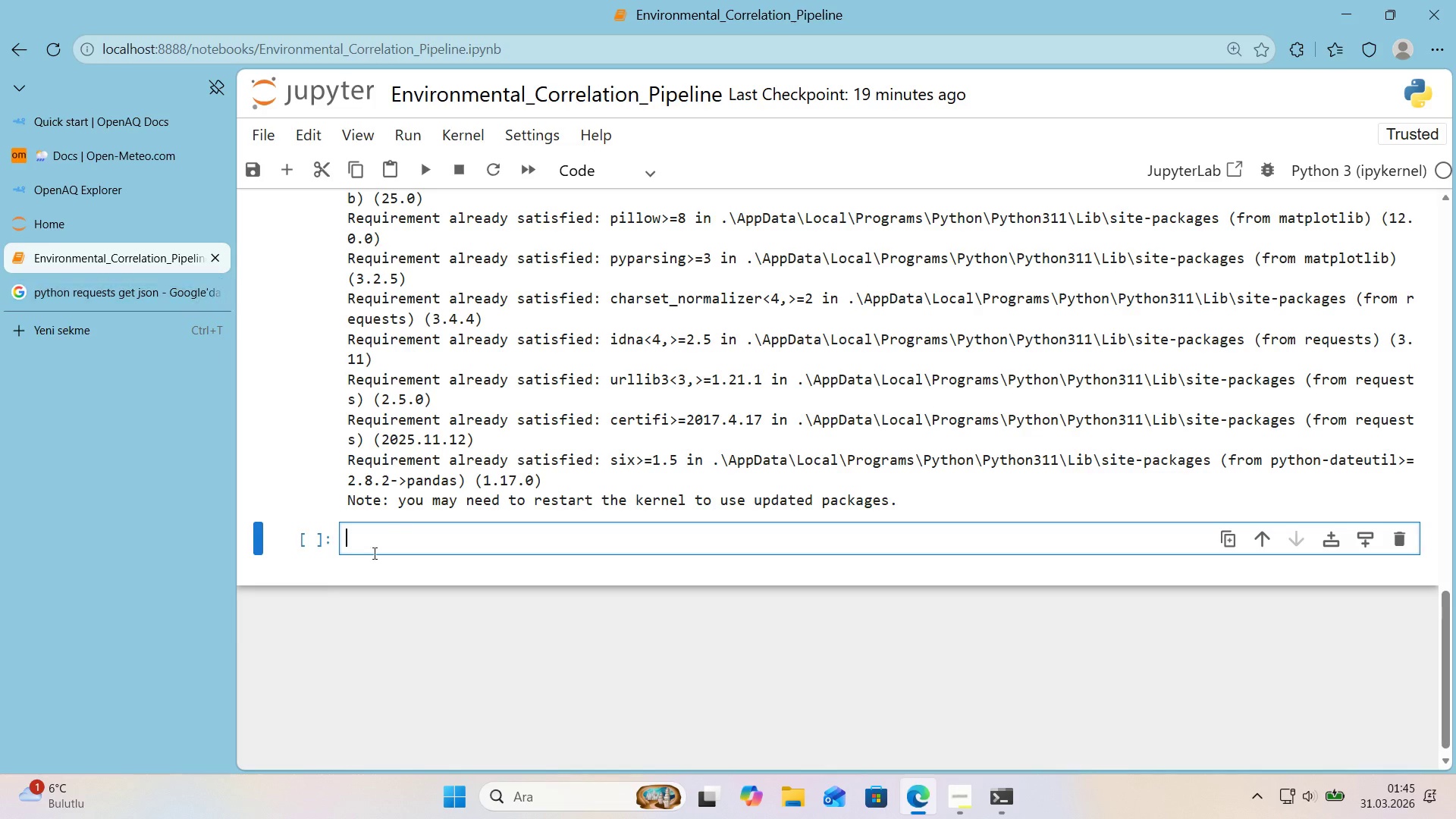 
left_click([387, 538])
 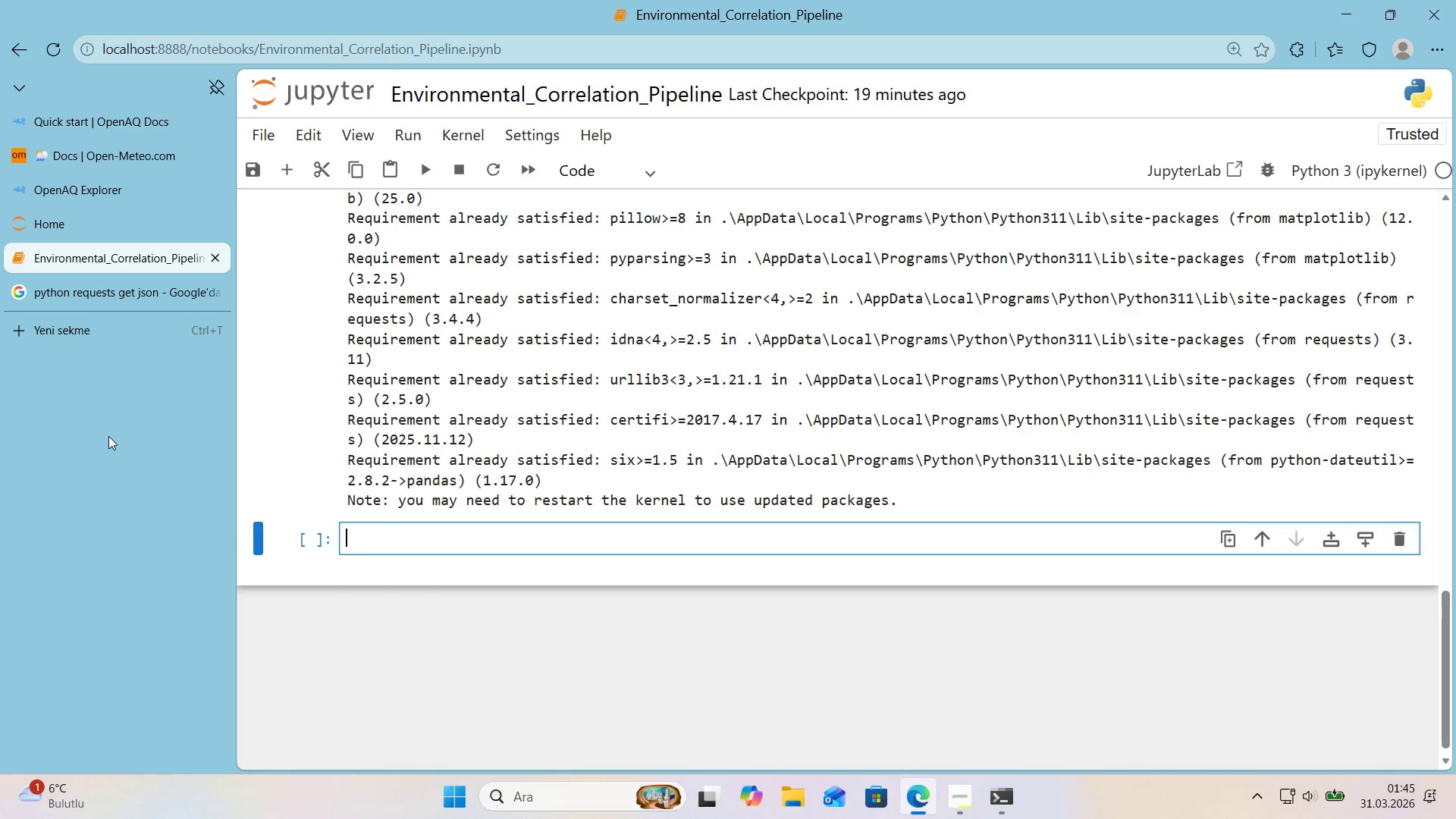 
key(Control+ControlLeft)
 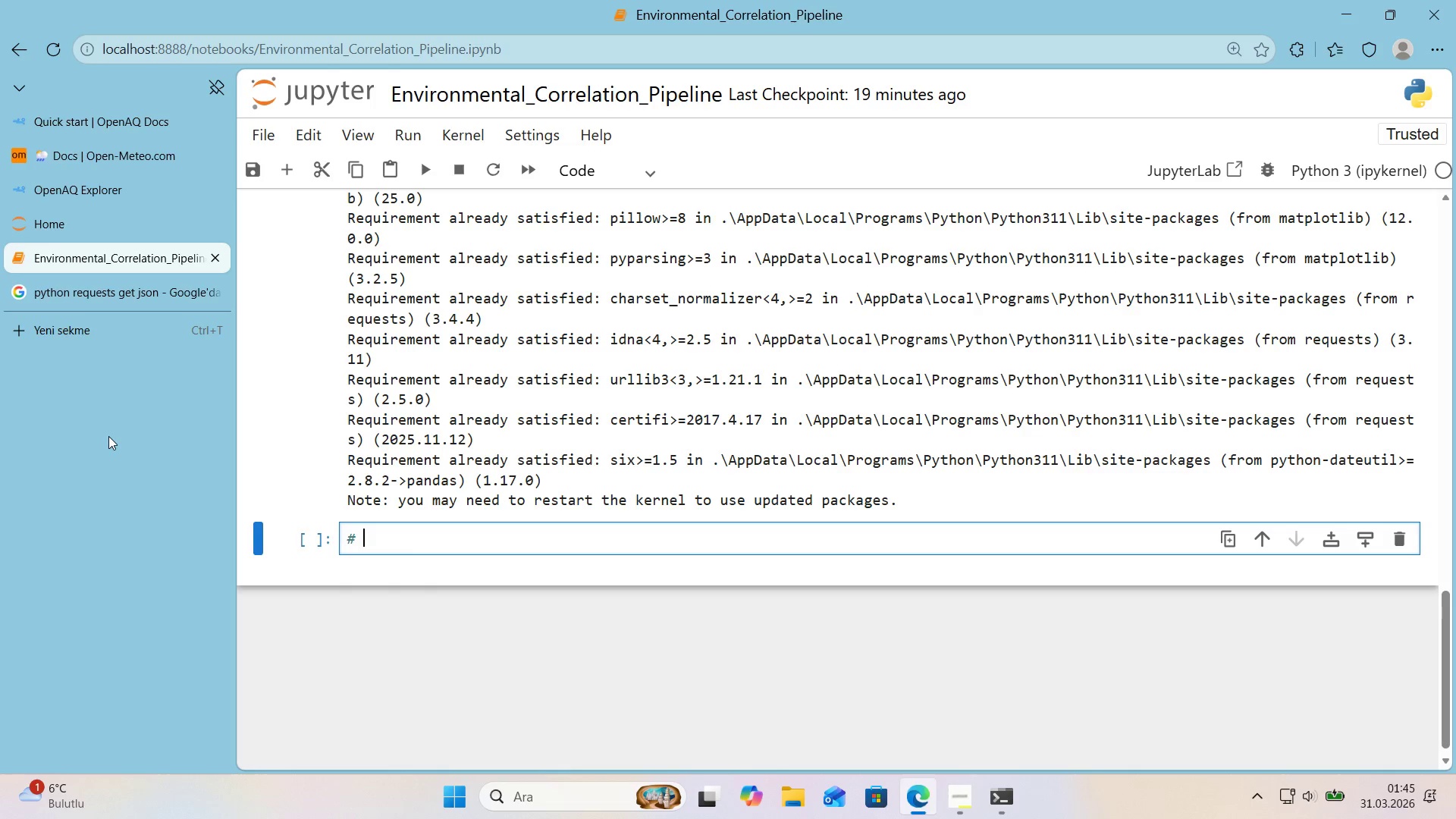 
key(Alt+Control+AltRight)
 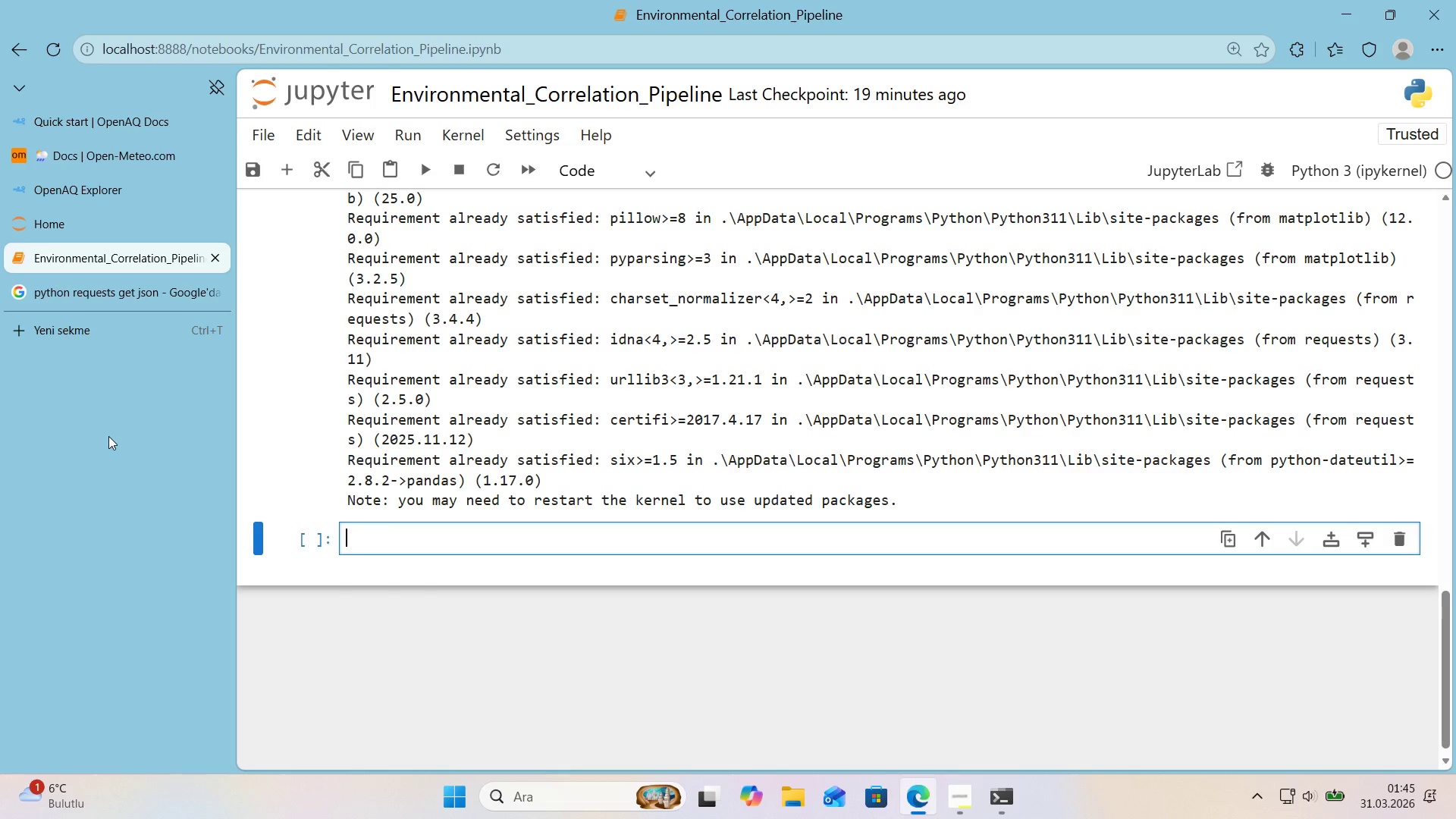 
key(Alt+Control+3)
 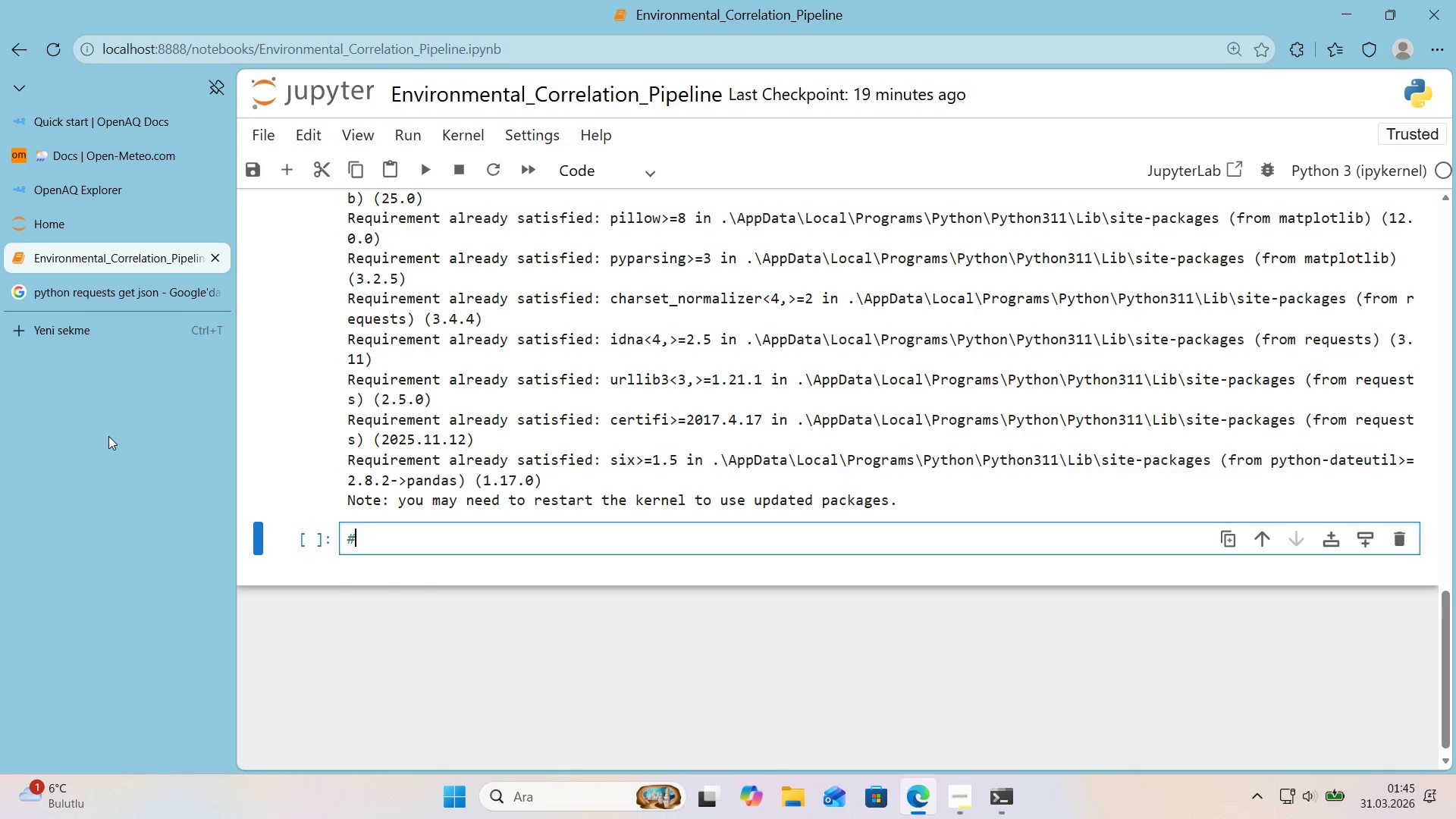 
key(Space)
 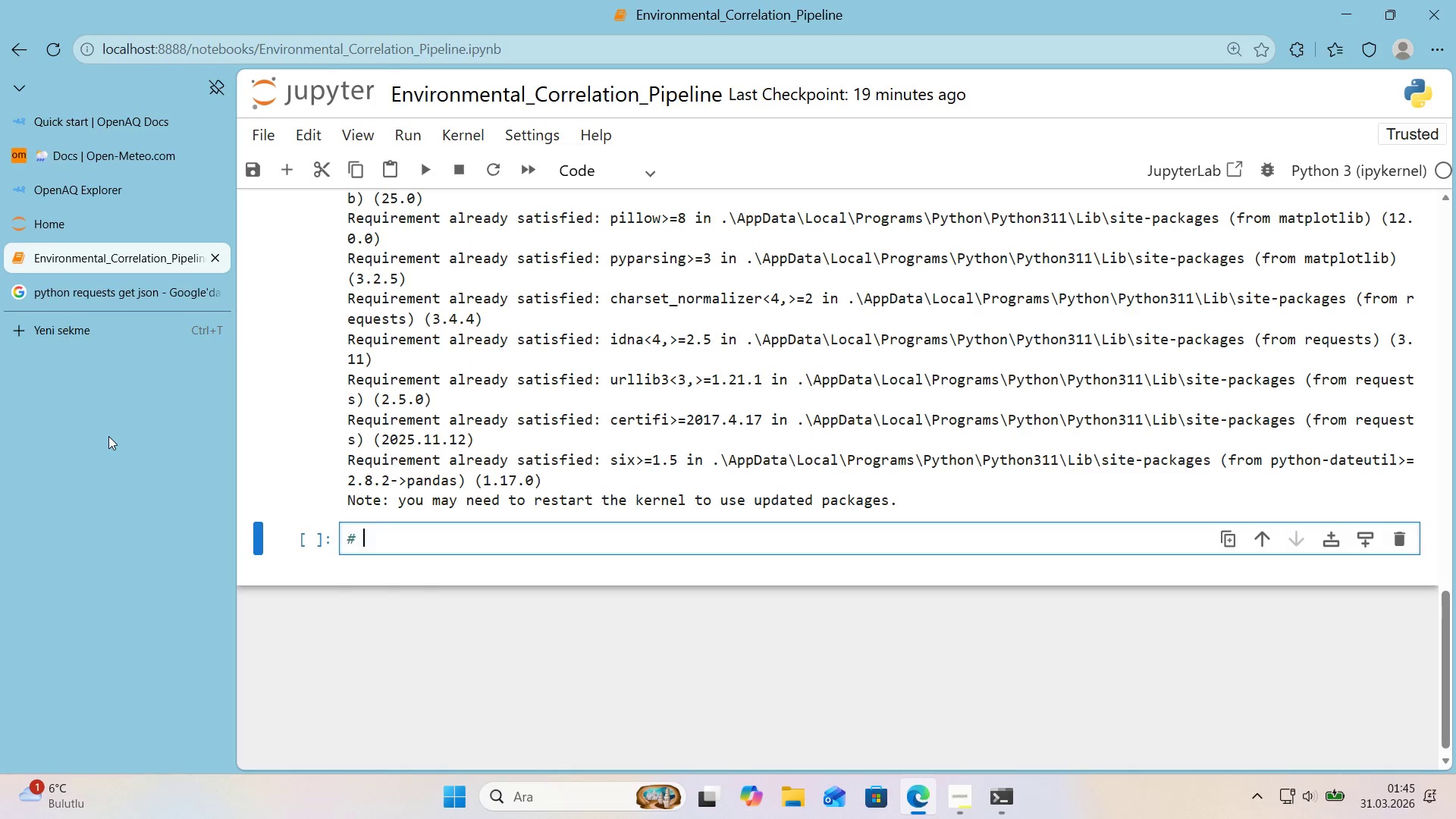 
key(NumpadSubtract)
 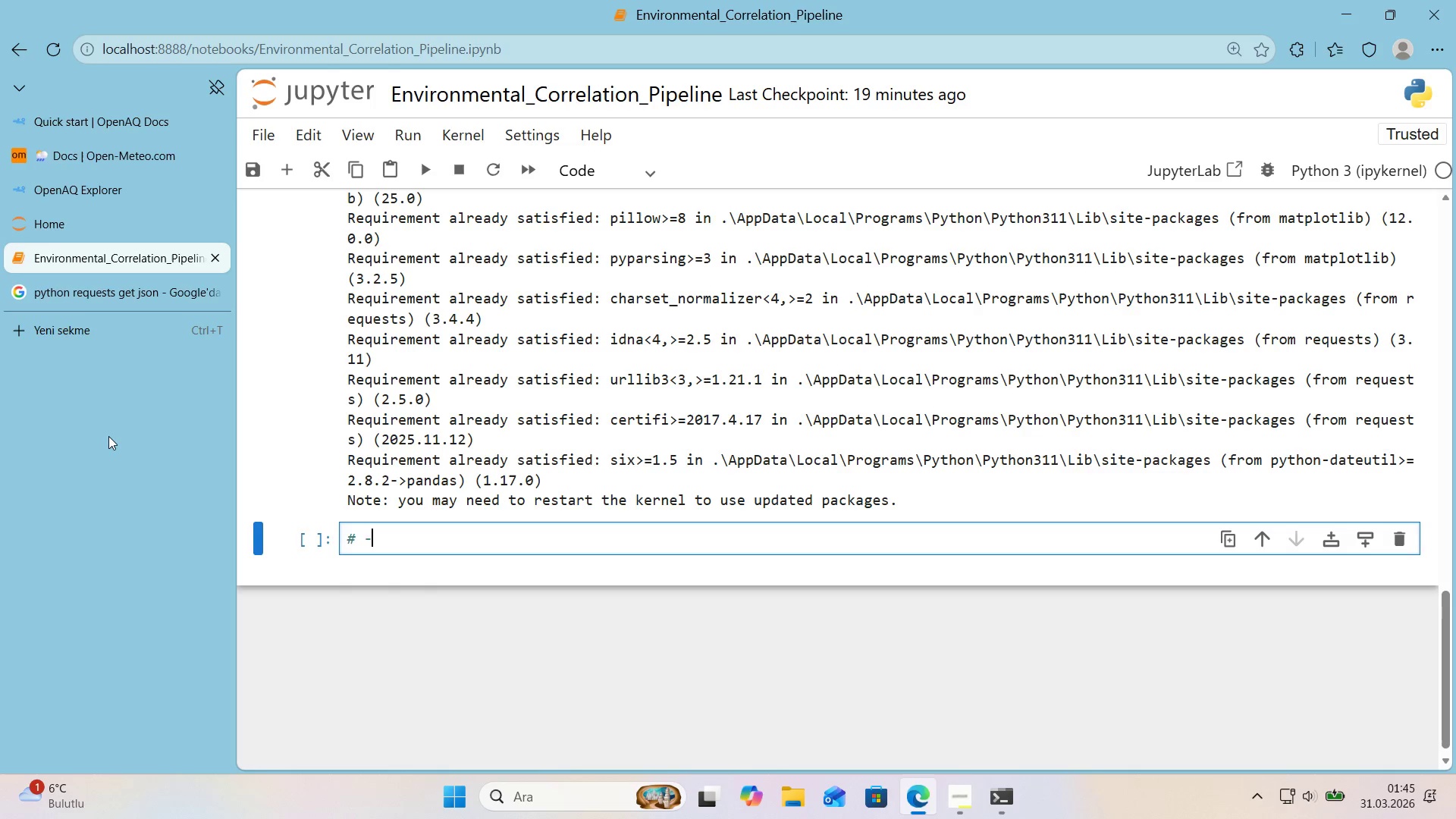 
key(NumpadSubtract)
 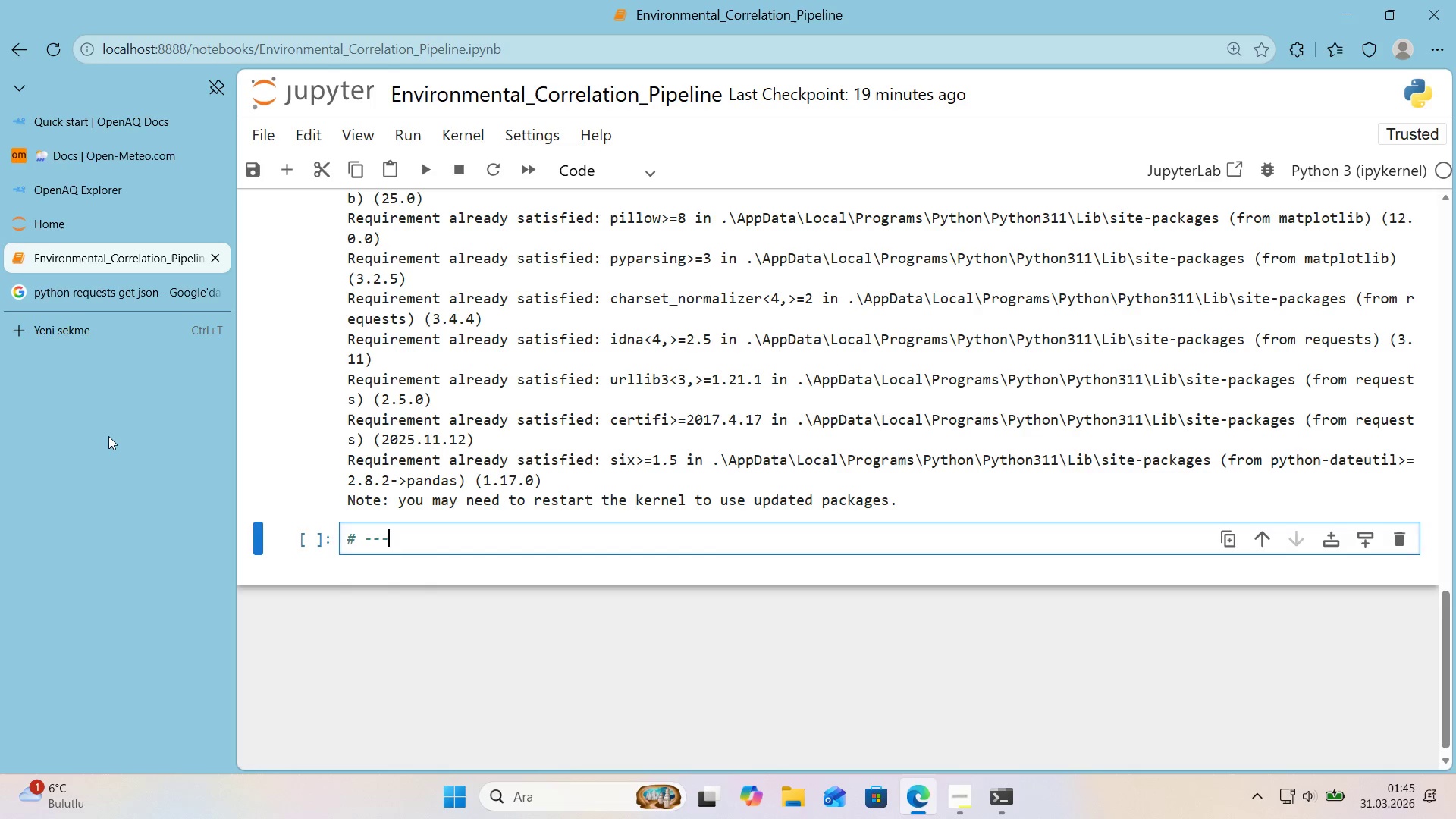 
key(NumpadSubtract)
 